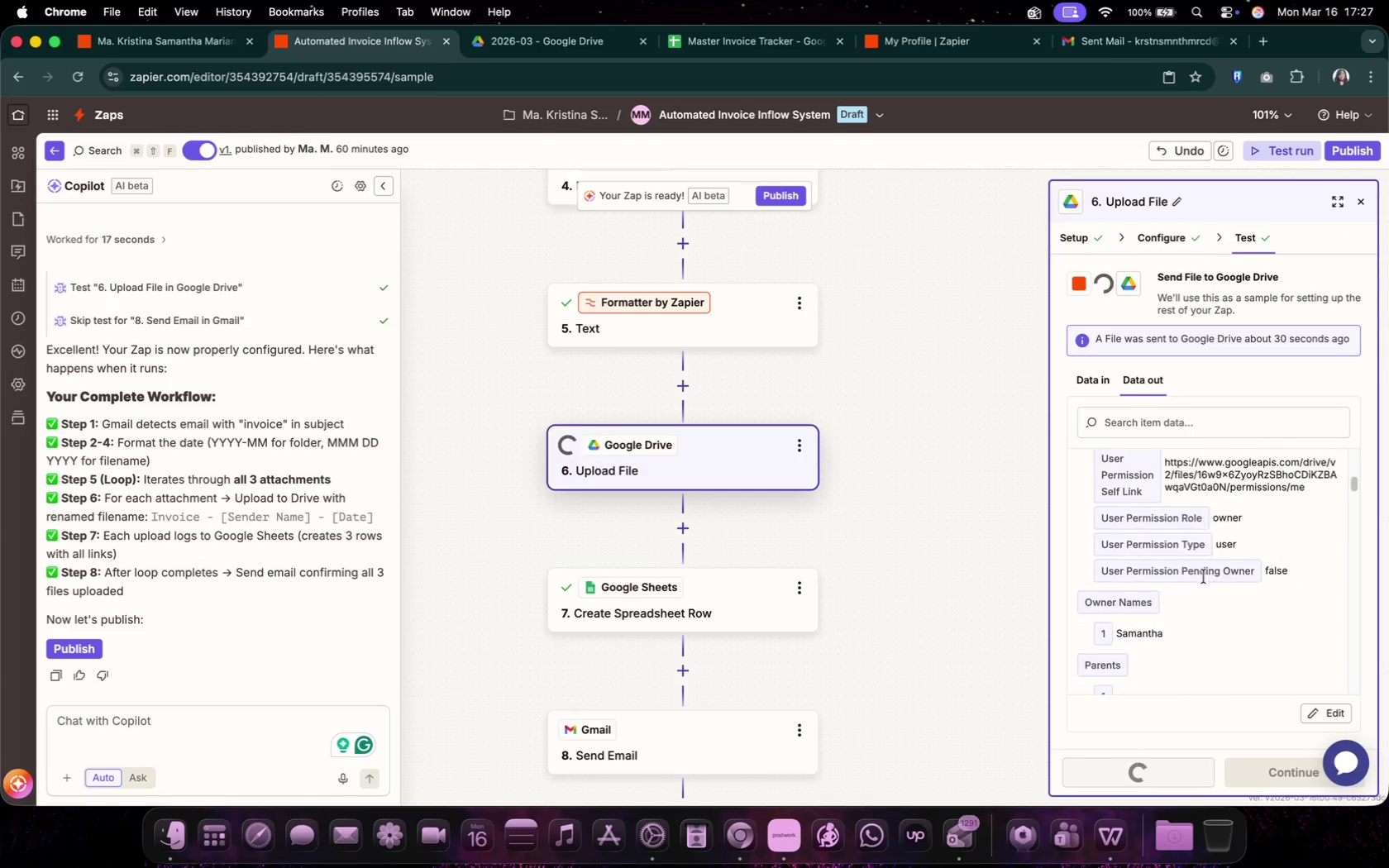 
scroll: coordinate [1246, 534], scroll_direction: up, amount: 19.0
 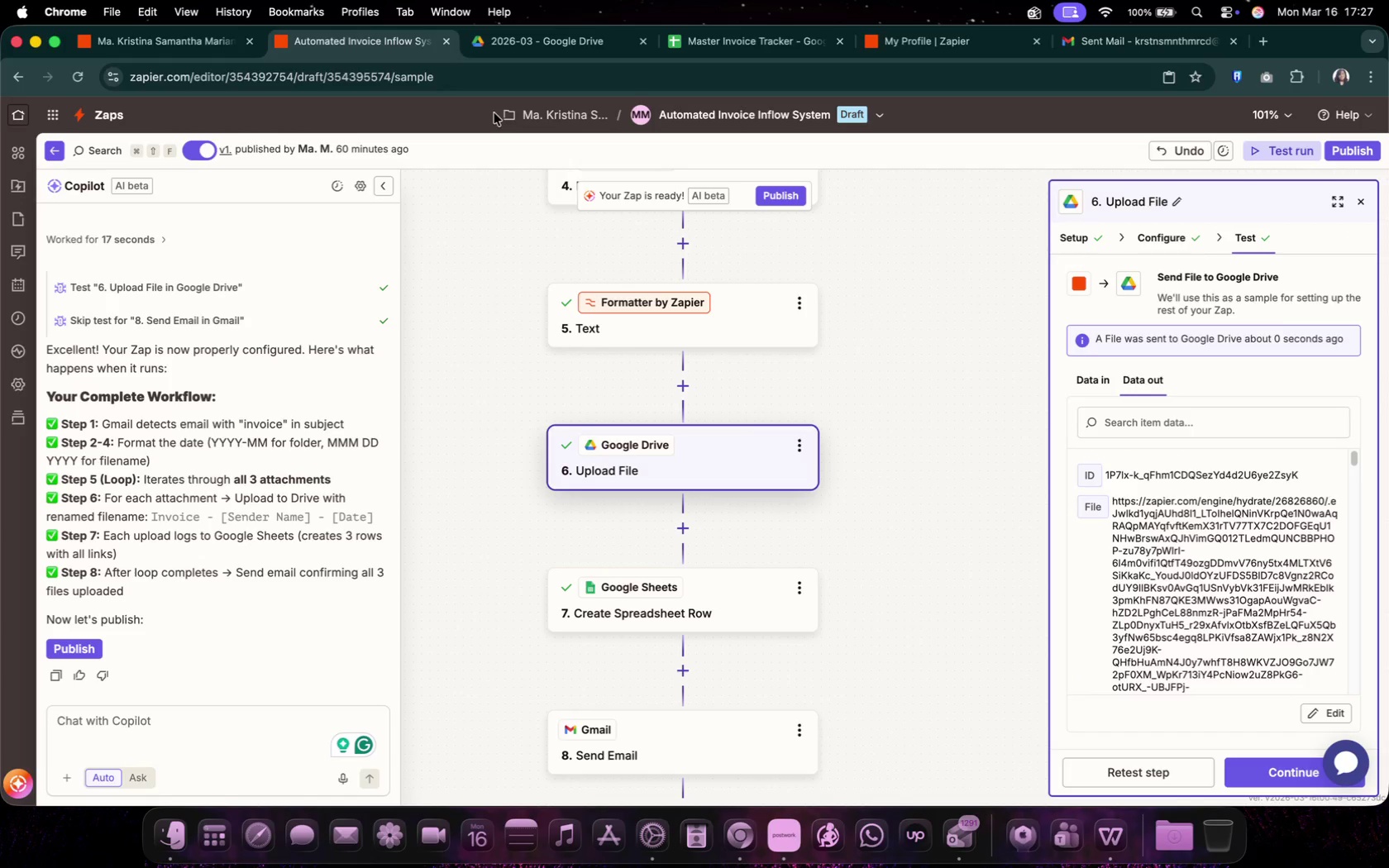 
double_click([503, 45])
 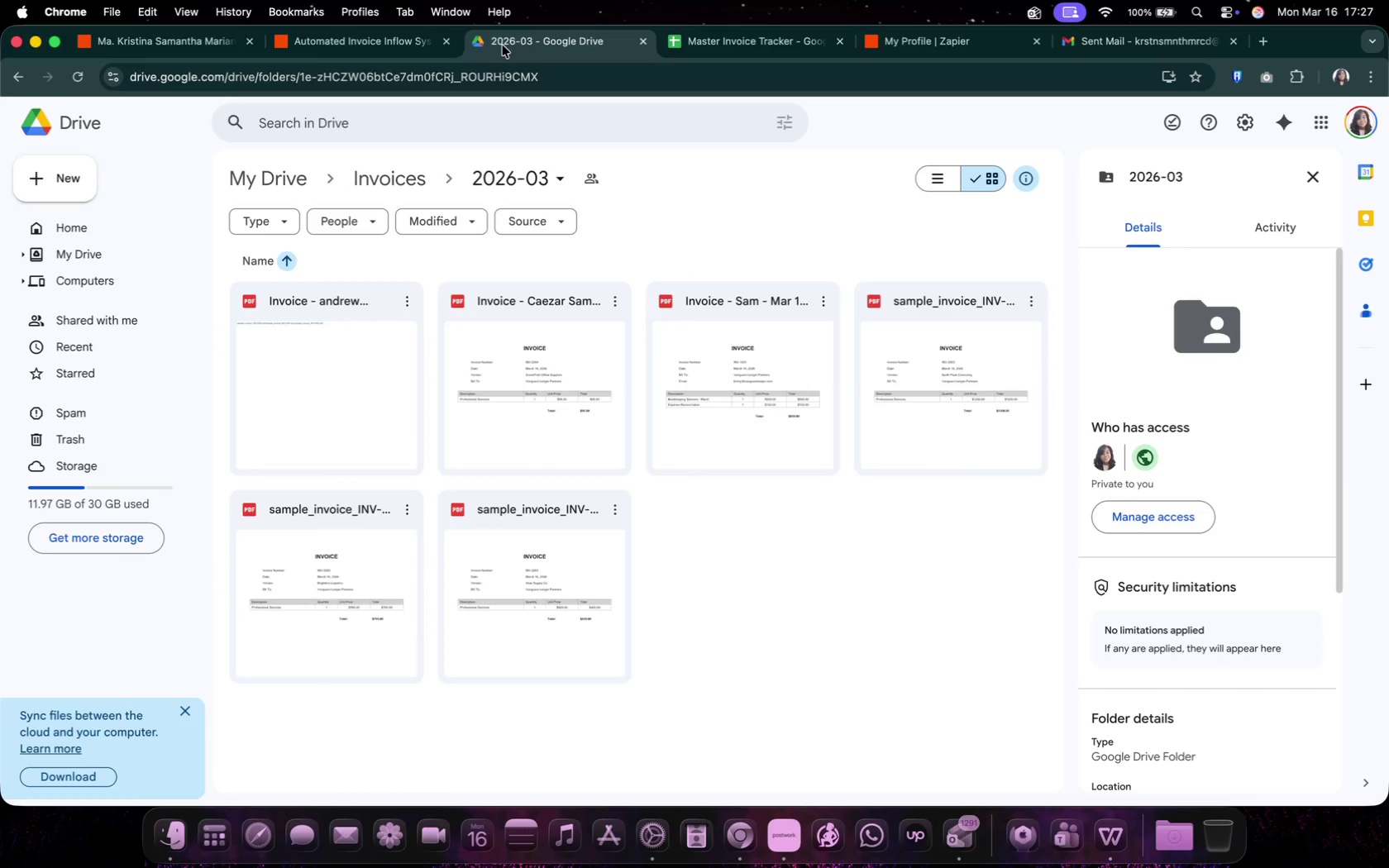 
mouse_move([413, 69])
 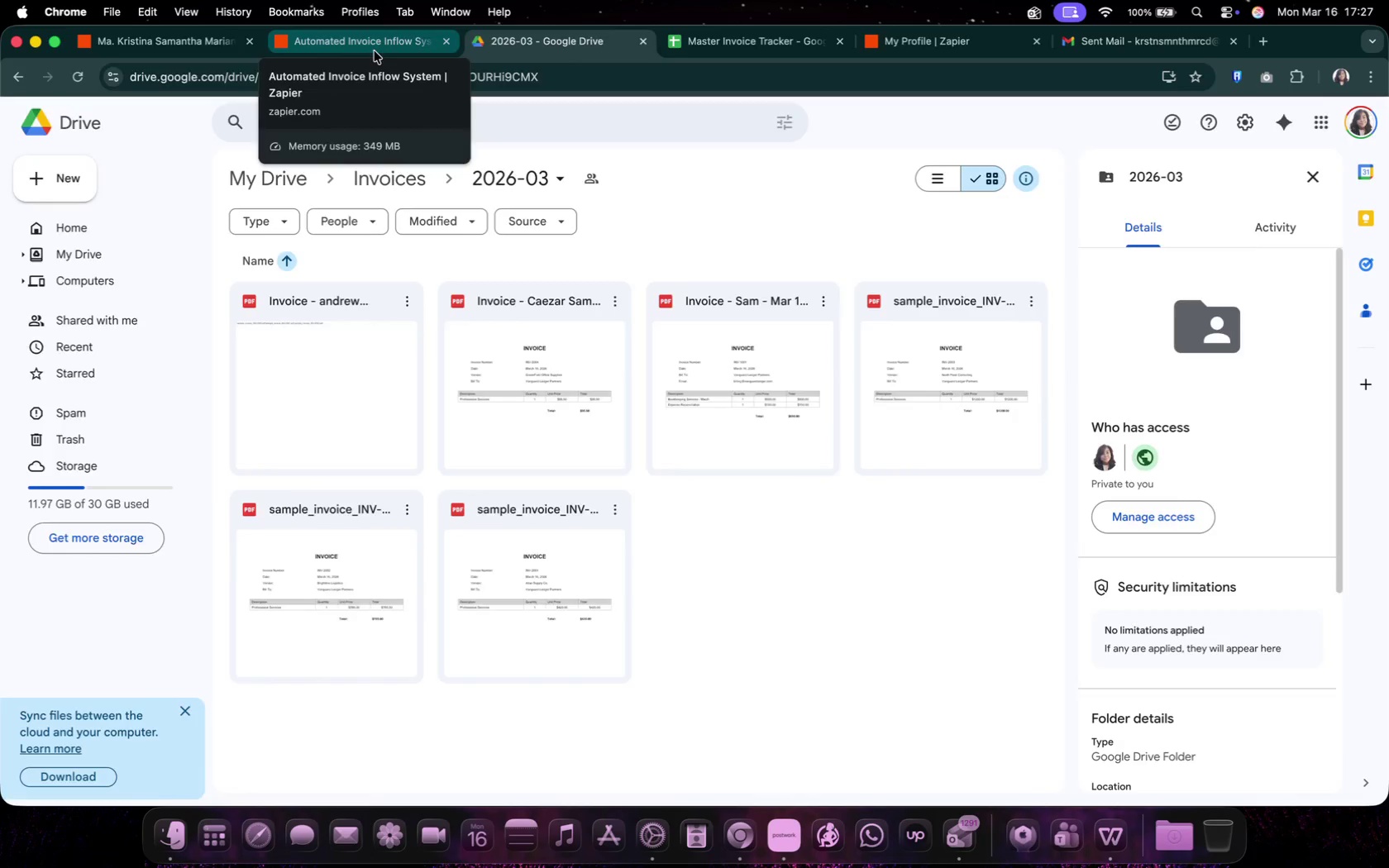 
left_click([375, 51])
 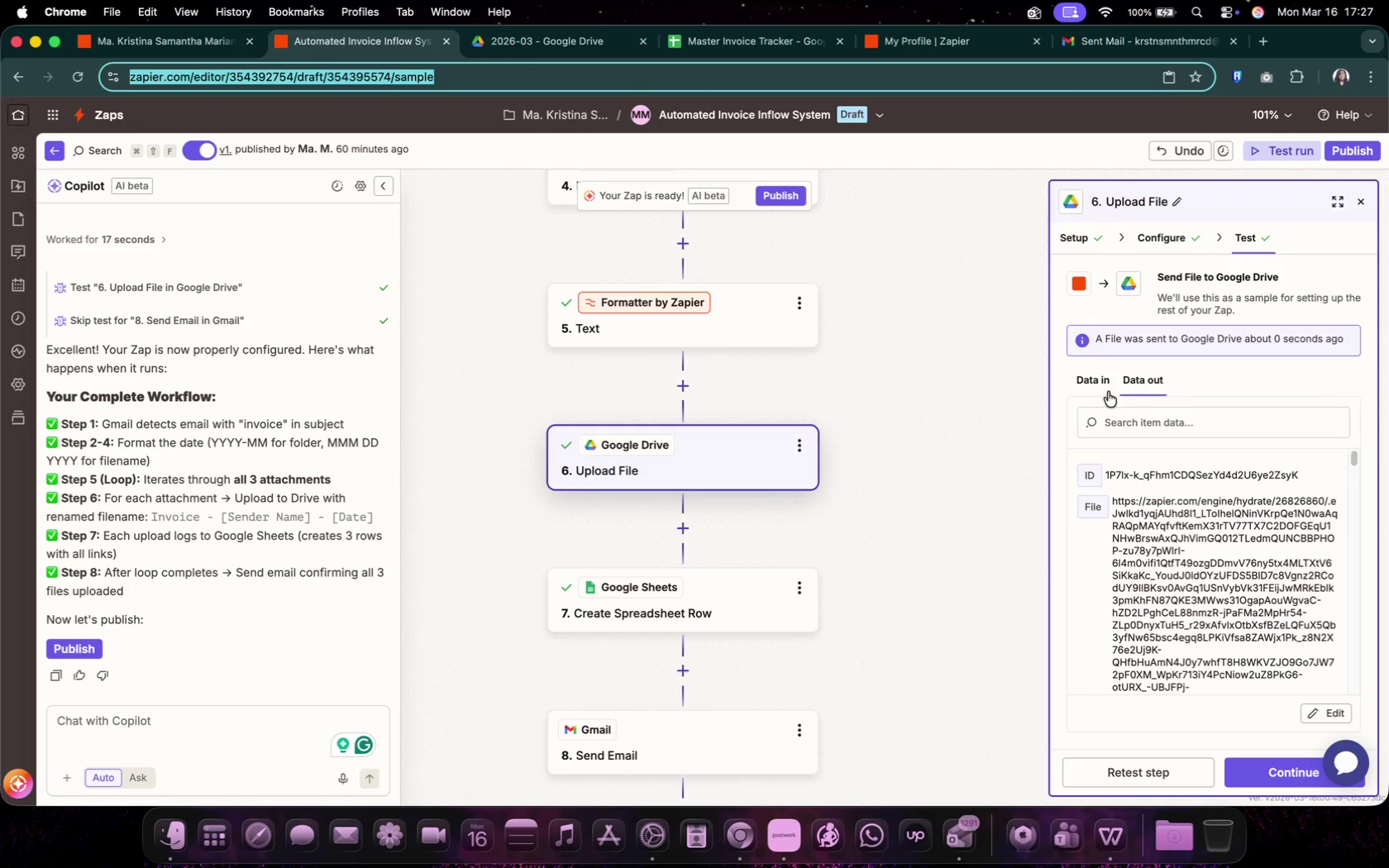 
left_click([1098, 393])
 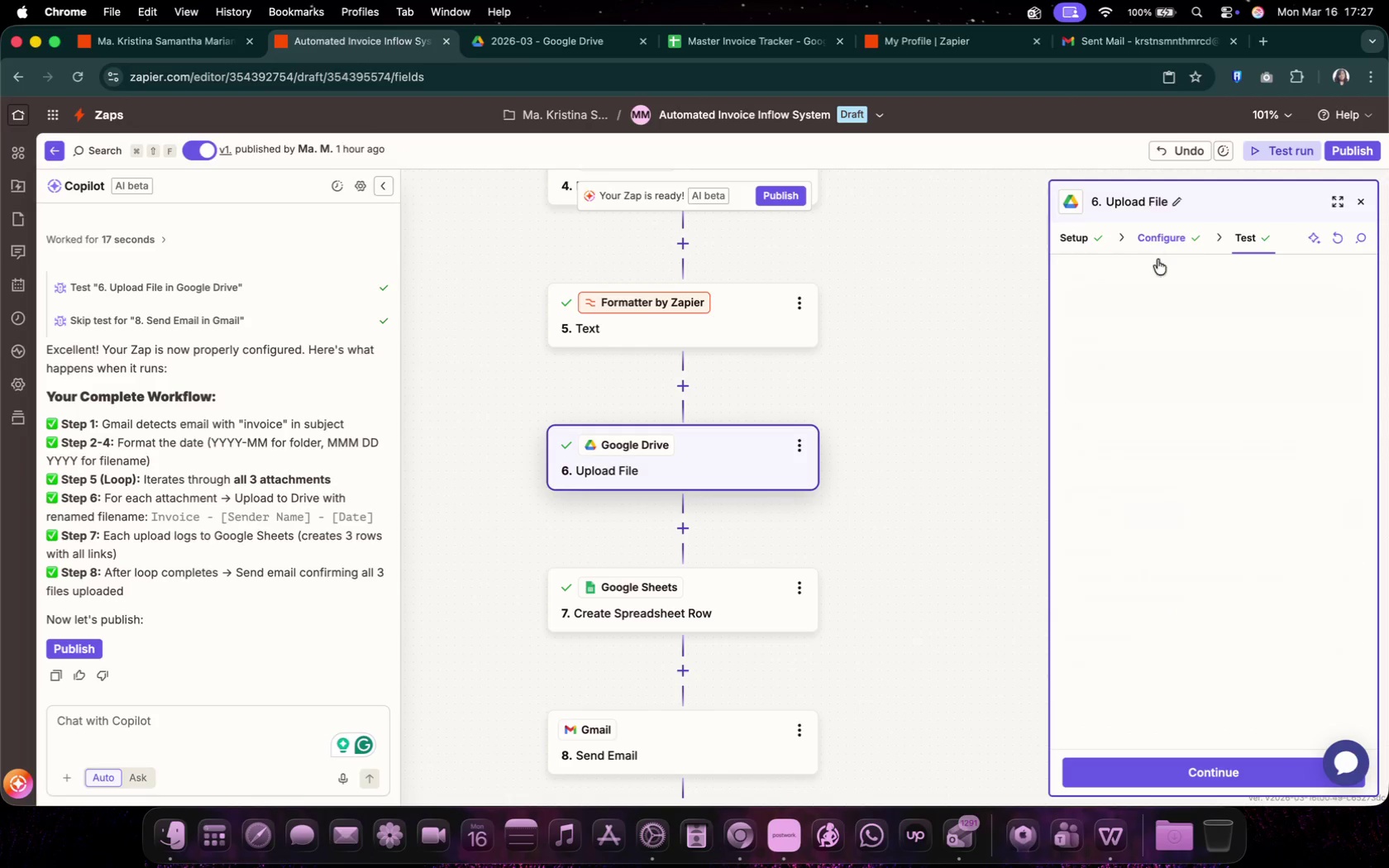 
left_click([1319, 446])
 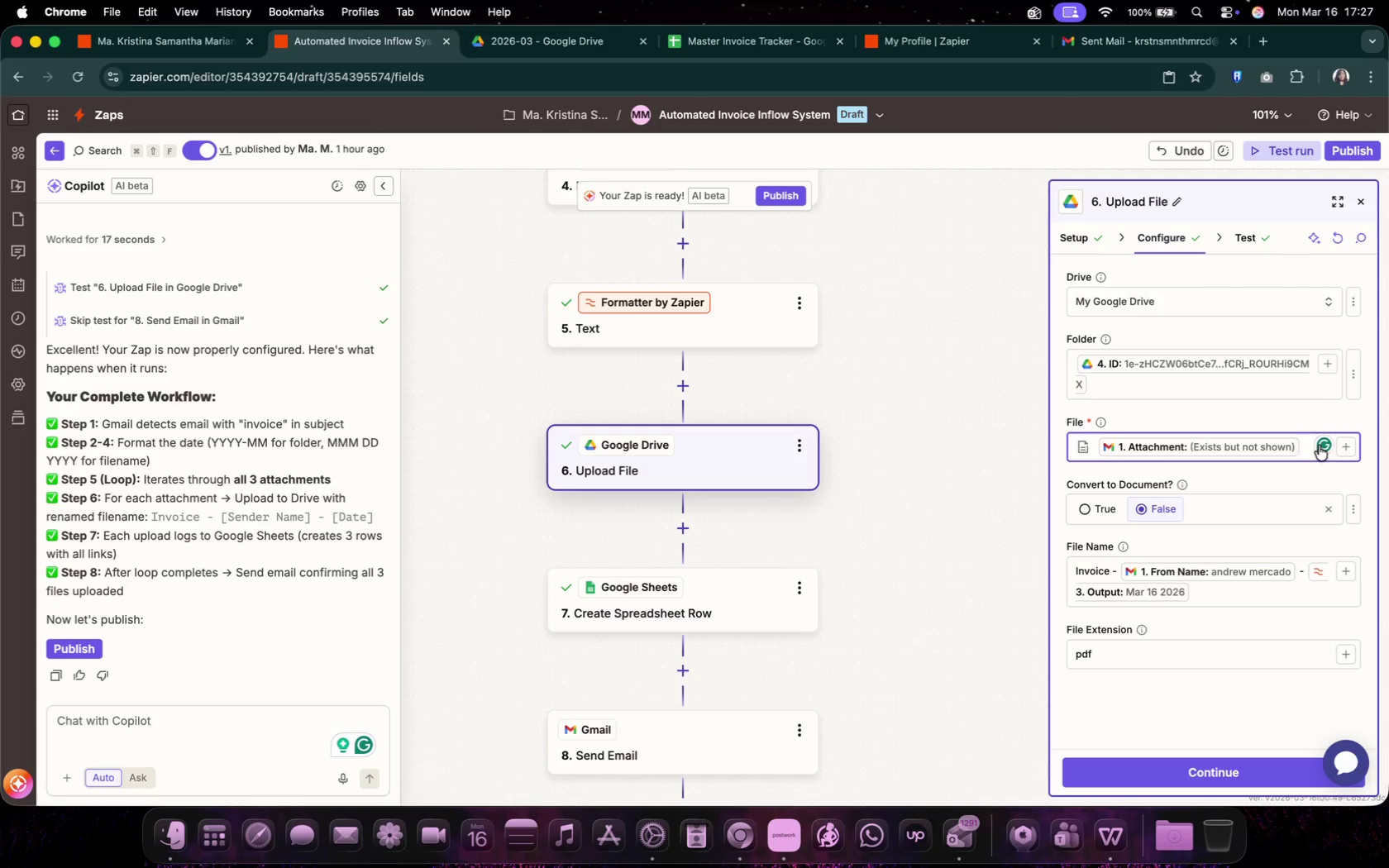 
key(Backspace)
 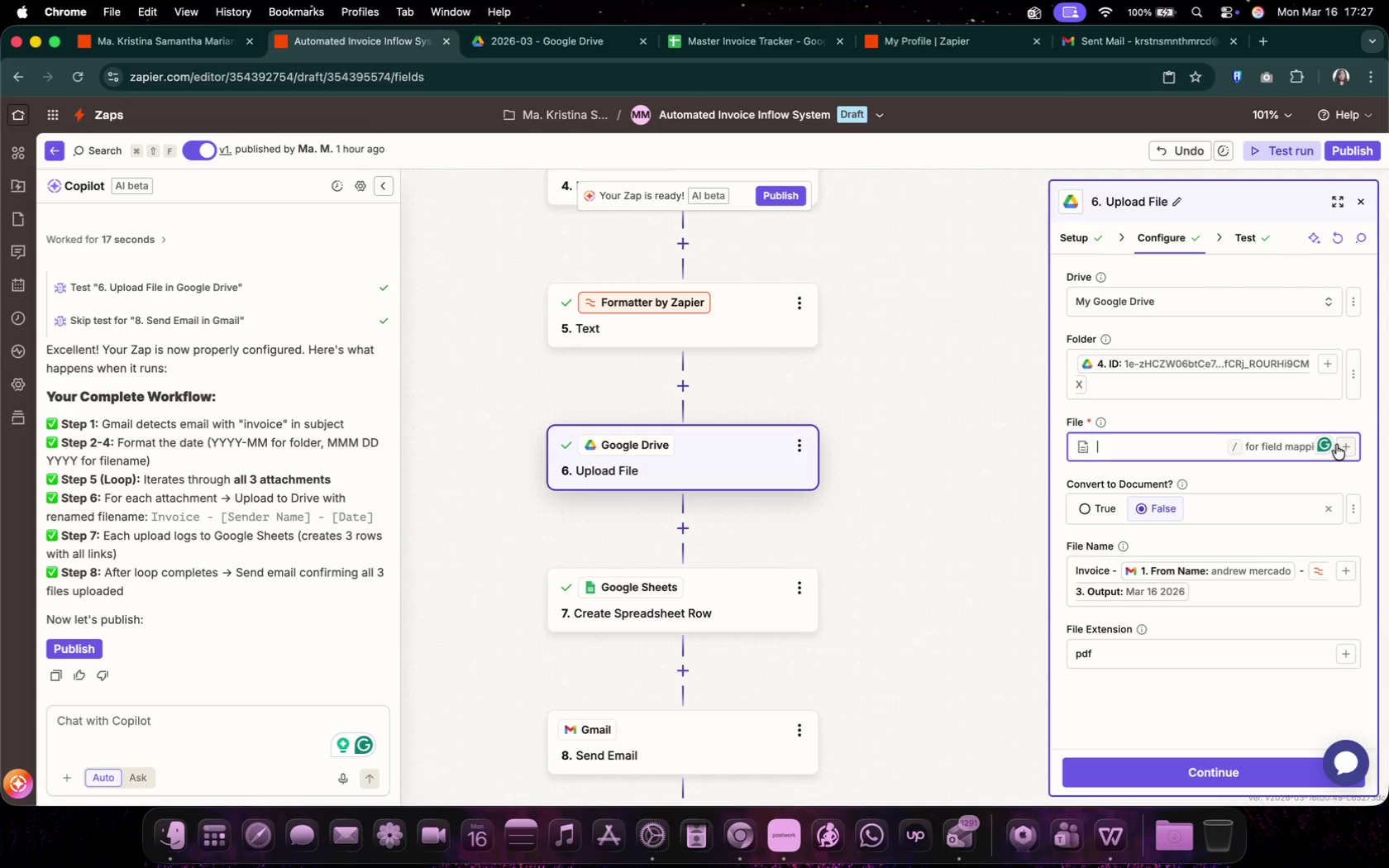 
left_click([1343, 446])
 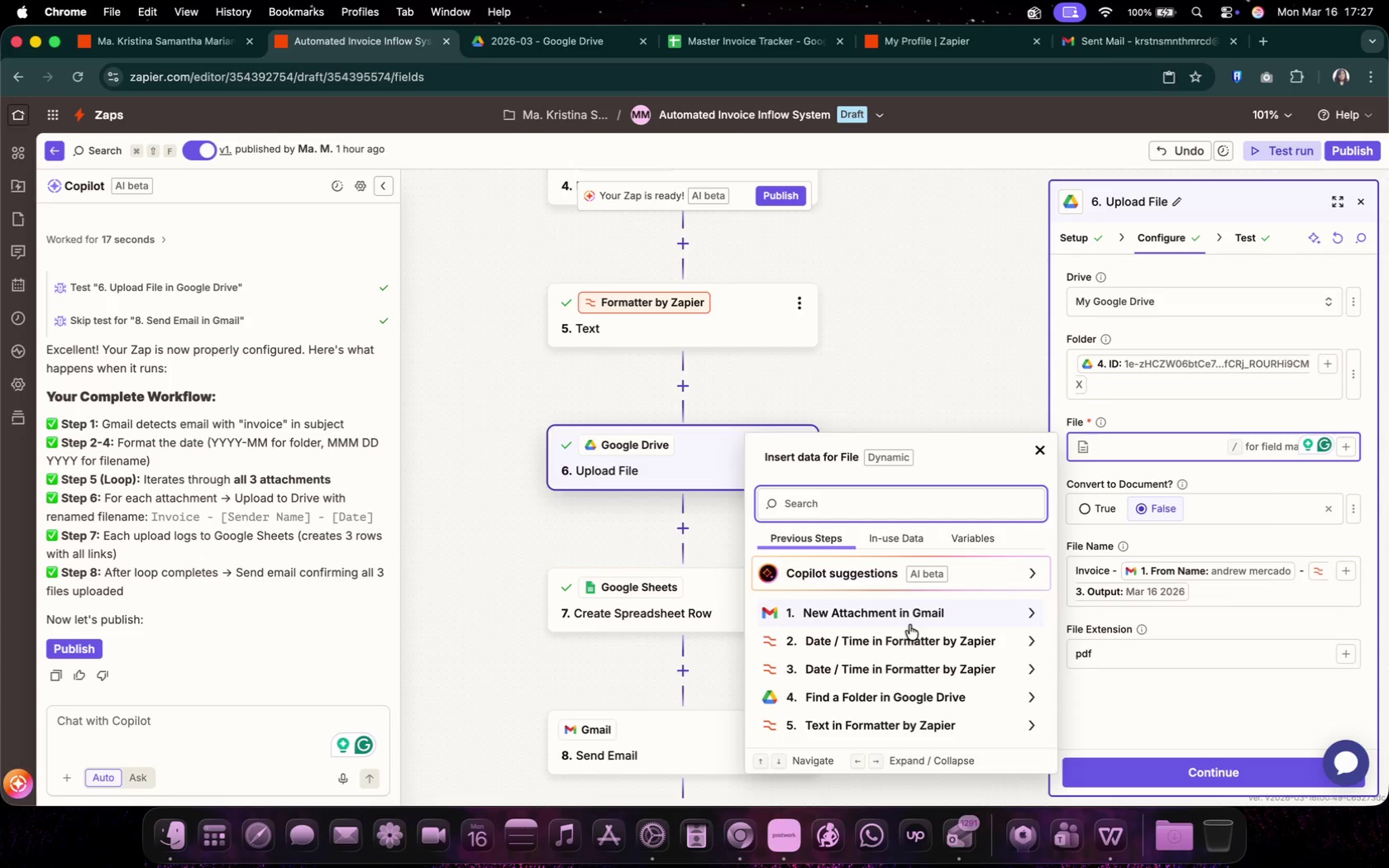 
left_click([914, 608])
 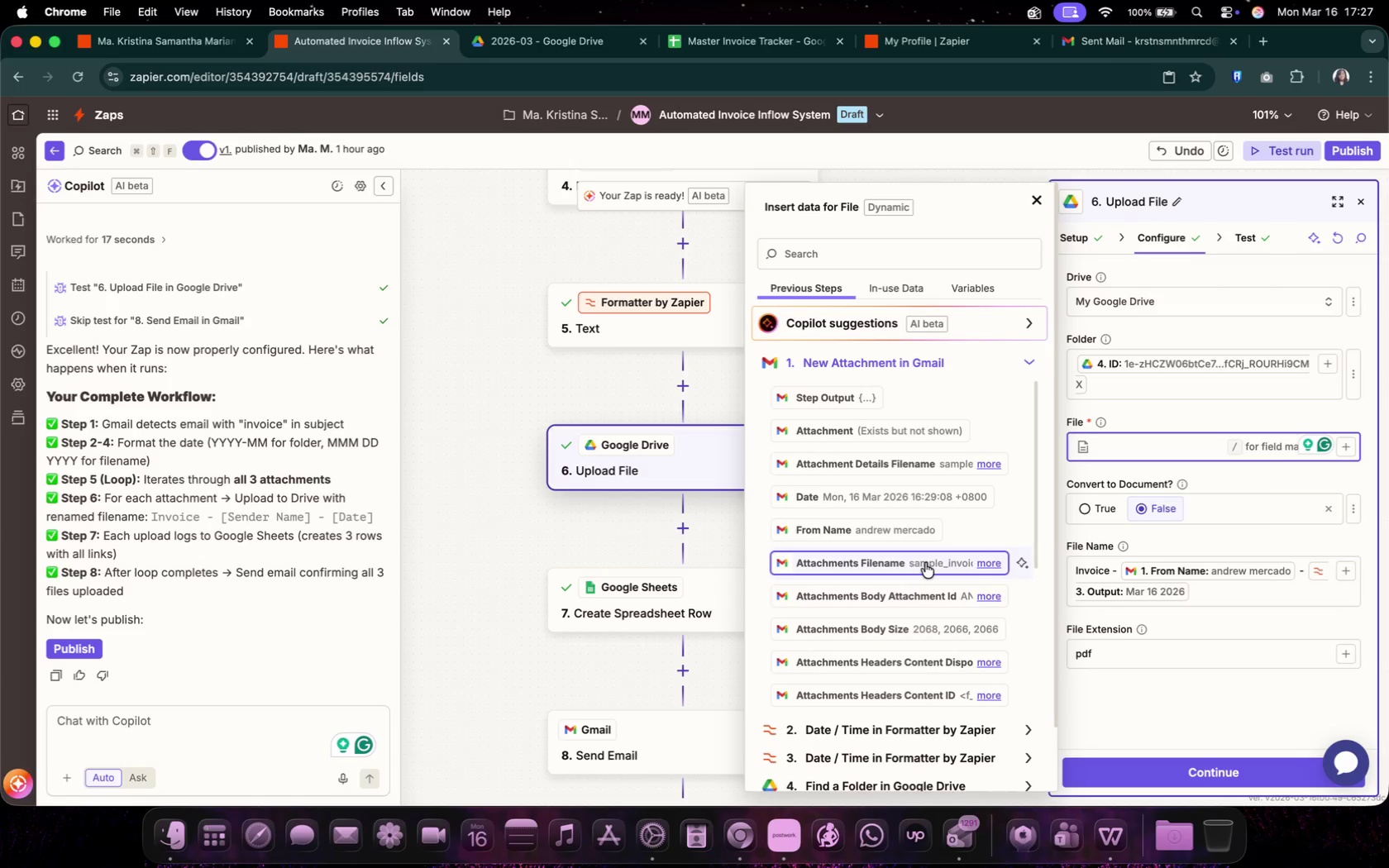 
left_click([946, 465])
 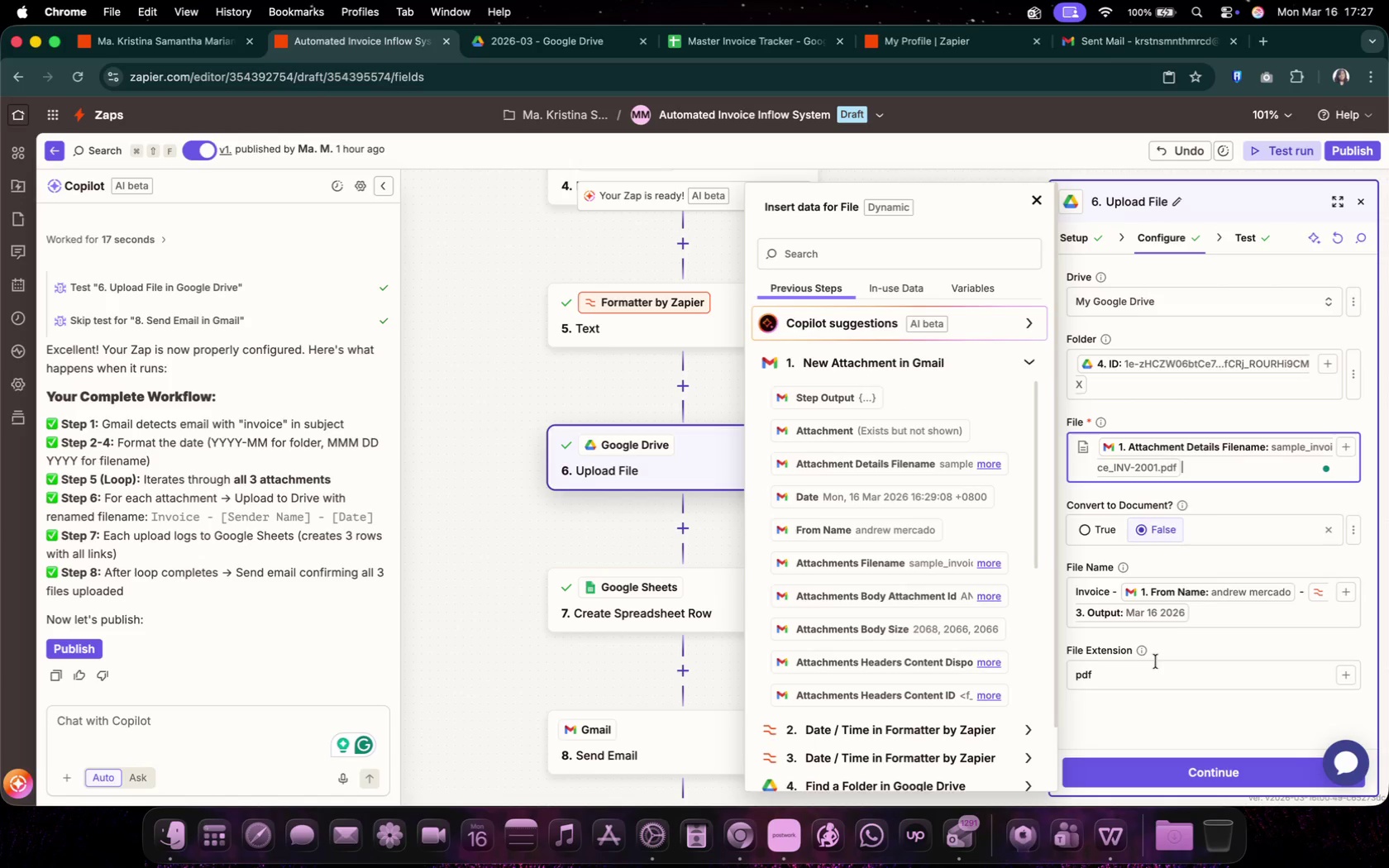 
left_click([1167, 775])
 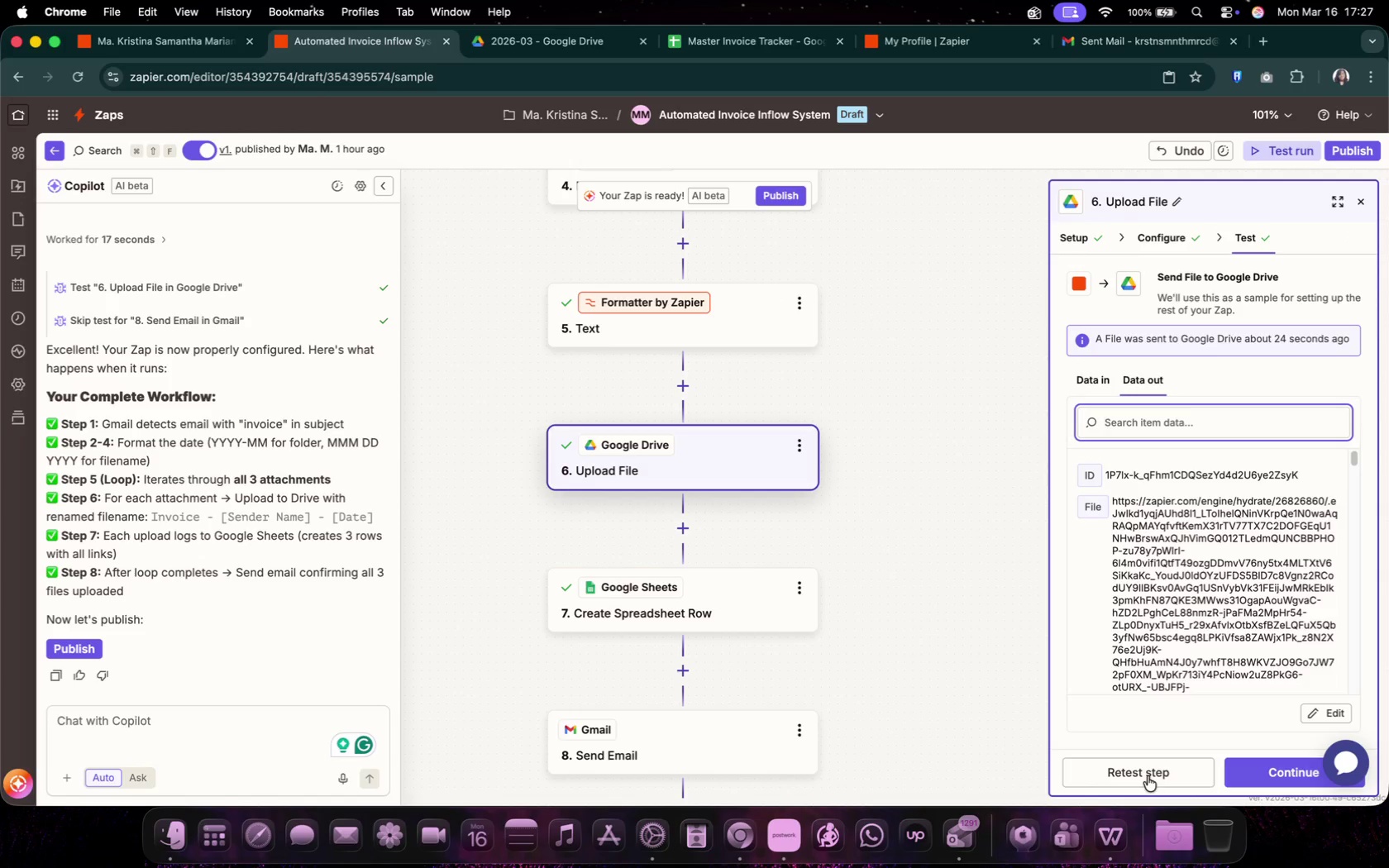 
left_click([1148, 776])
 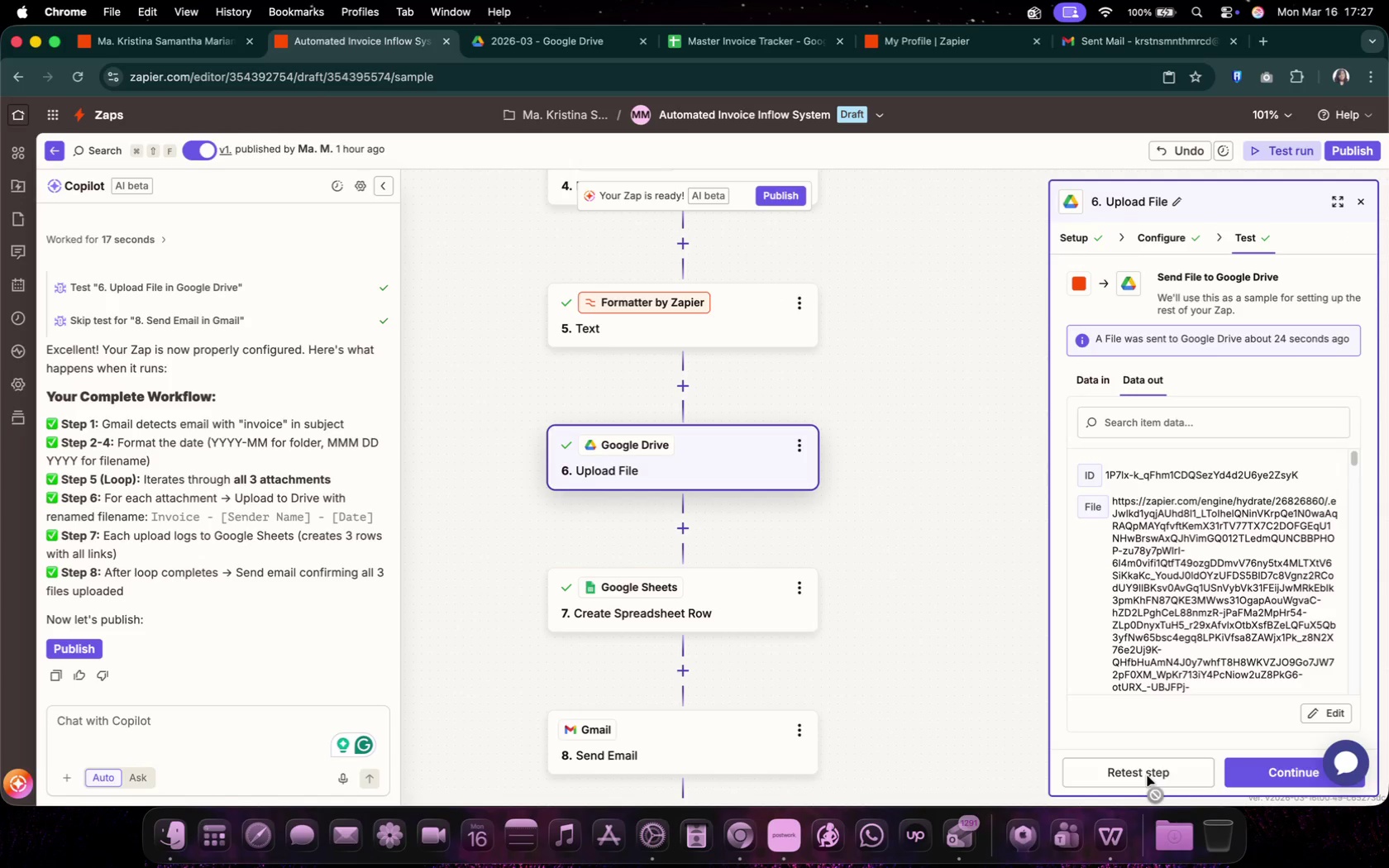 
mouse_move([1148, 635])
 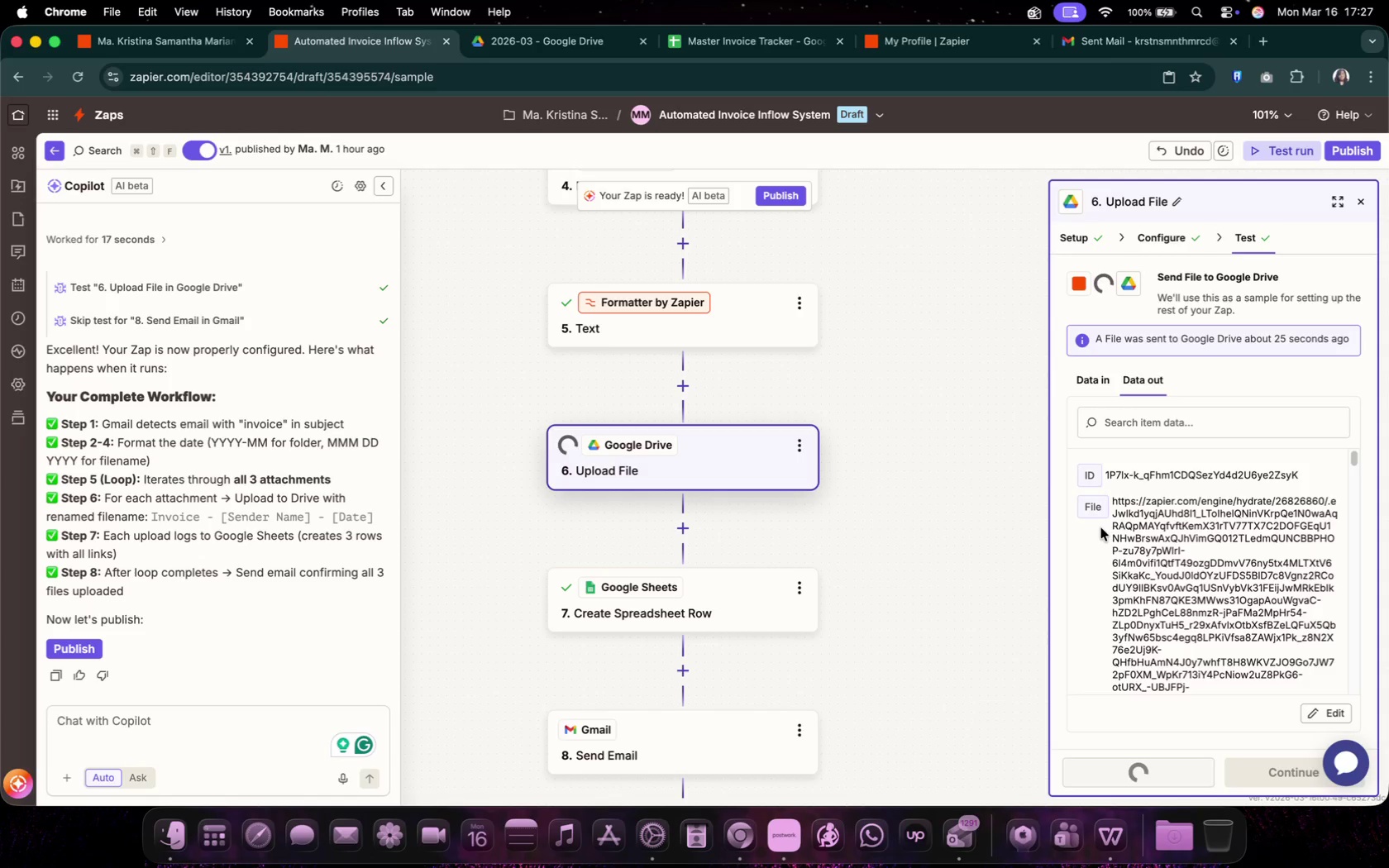 
scroll: coordinate [1233, 606], scroll_direction: down, amount: 13.0
 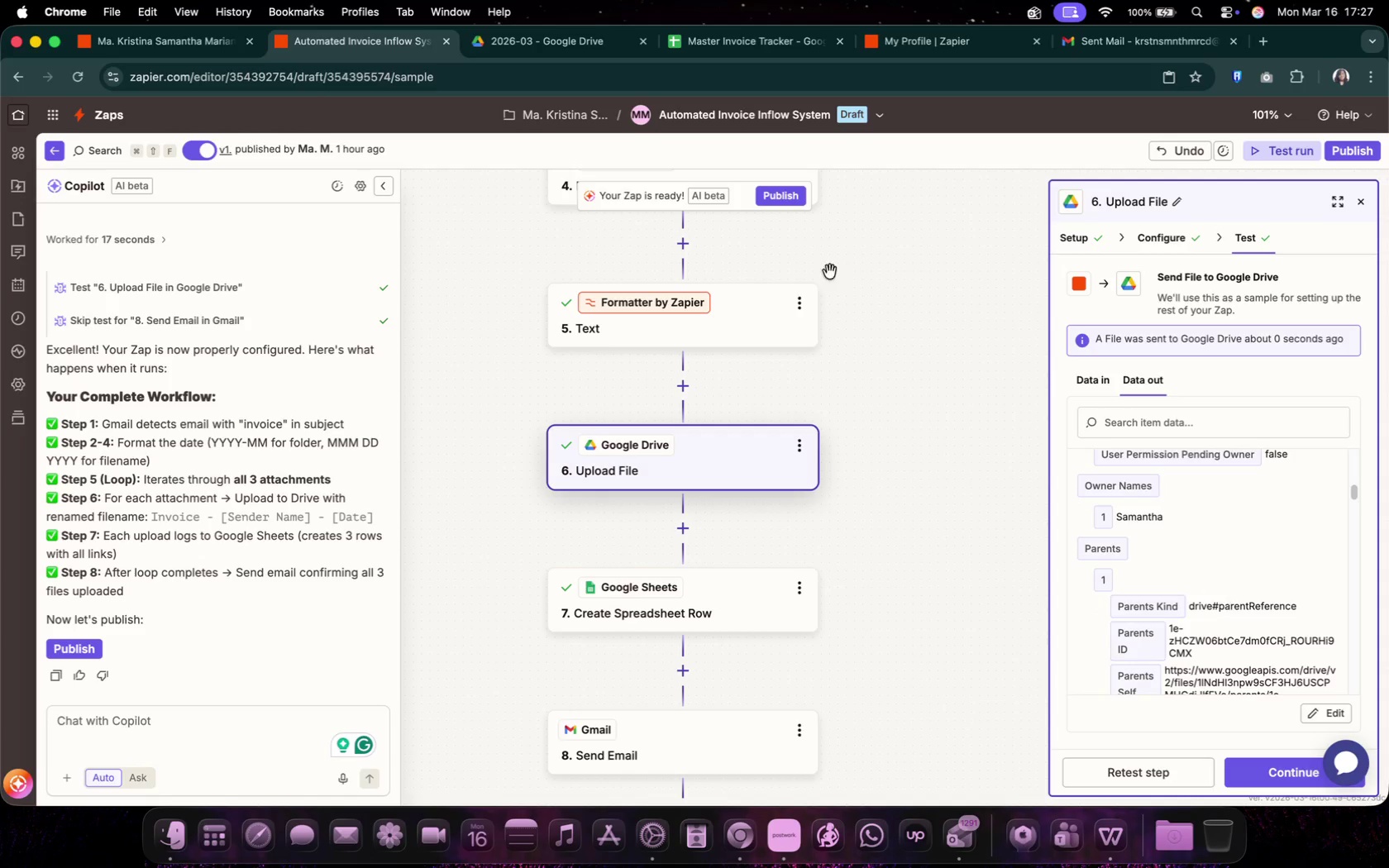 
left_click([542, 57])
 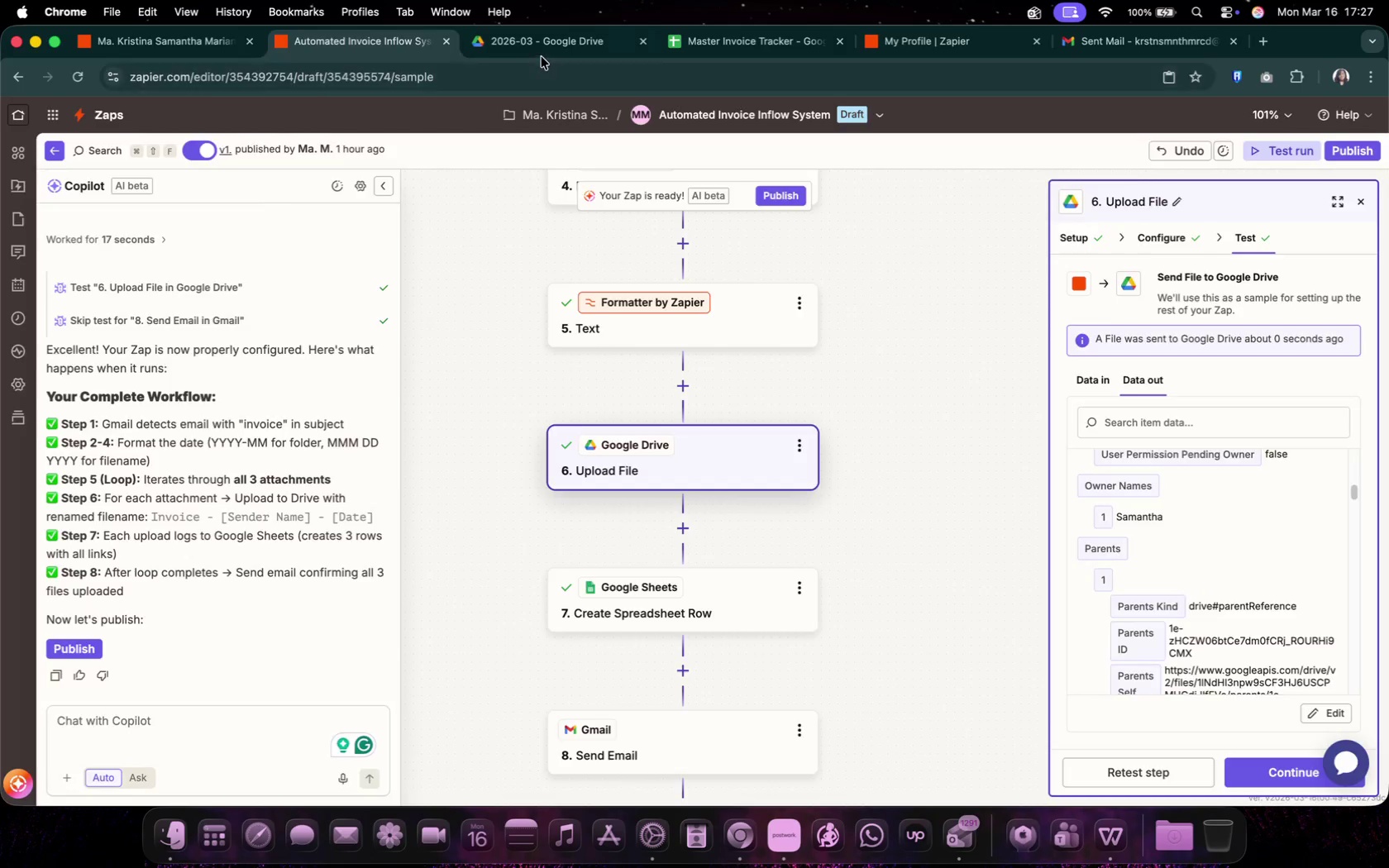 
mouse_move([313, 50])
 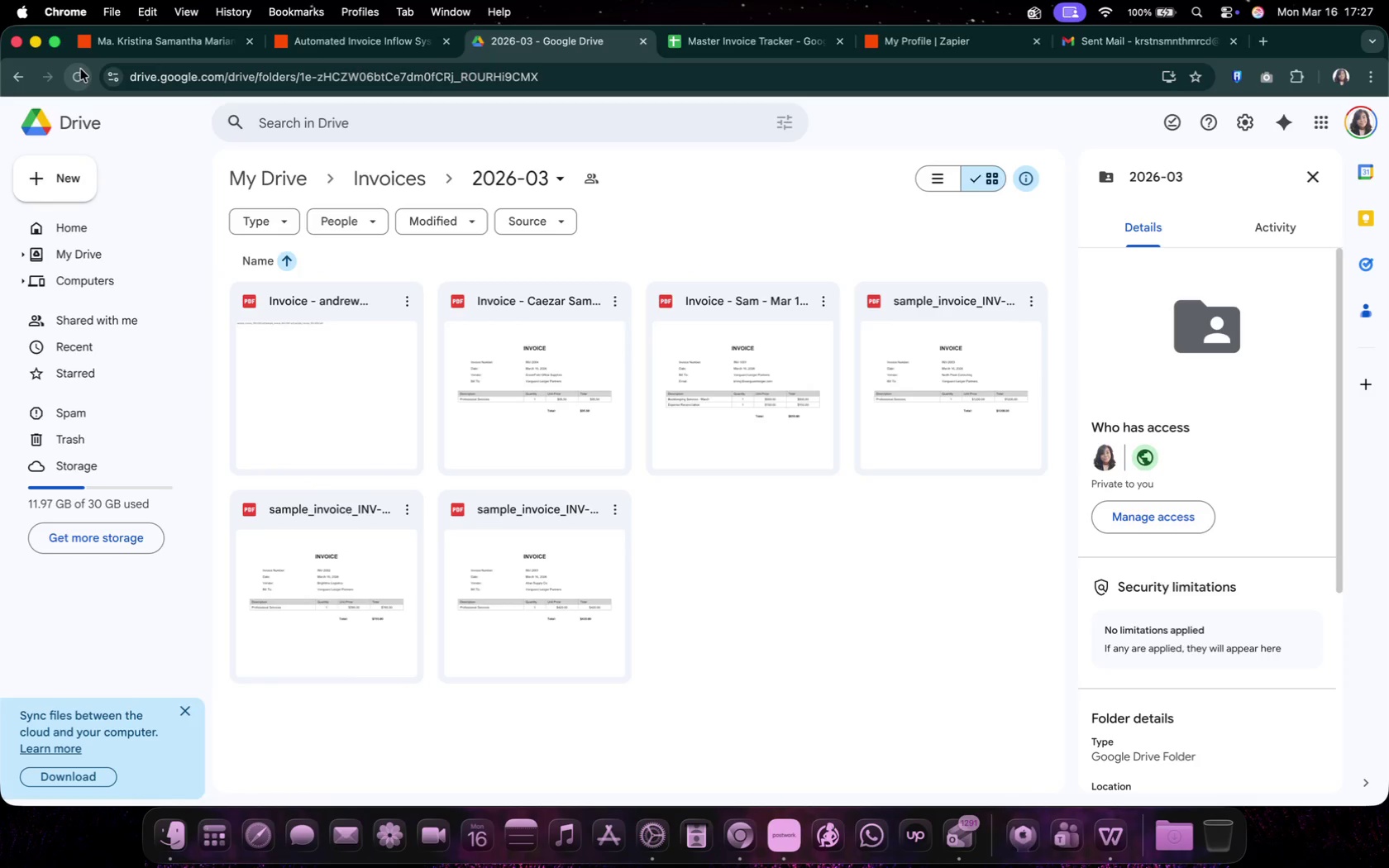 
left_click([80, 70])
 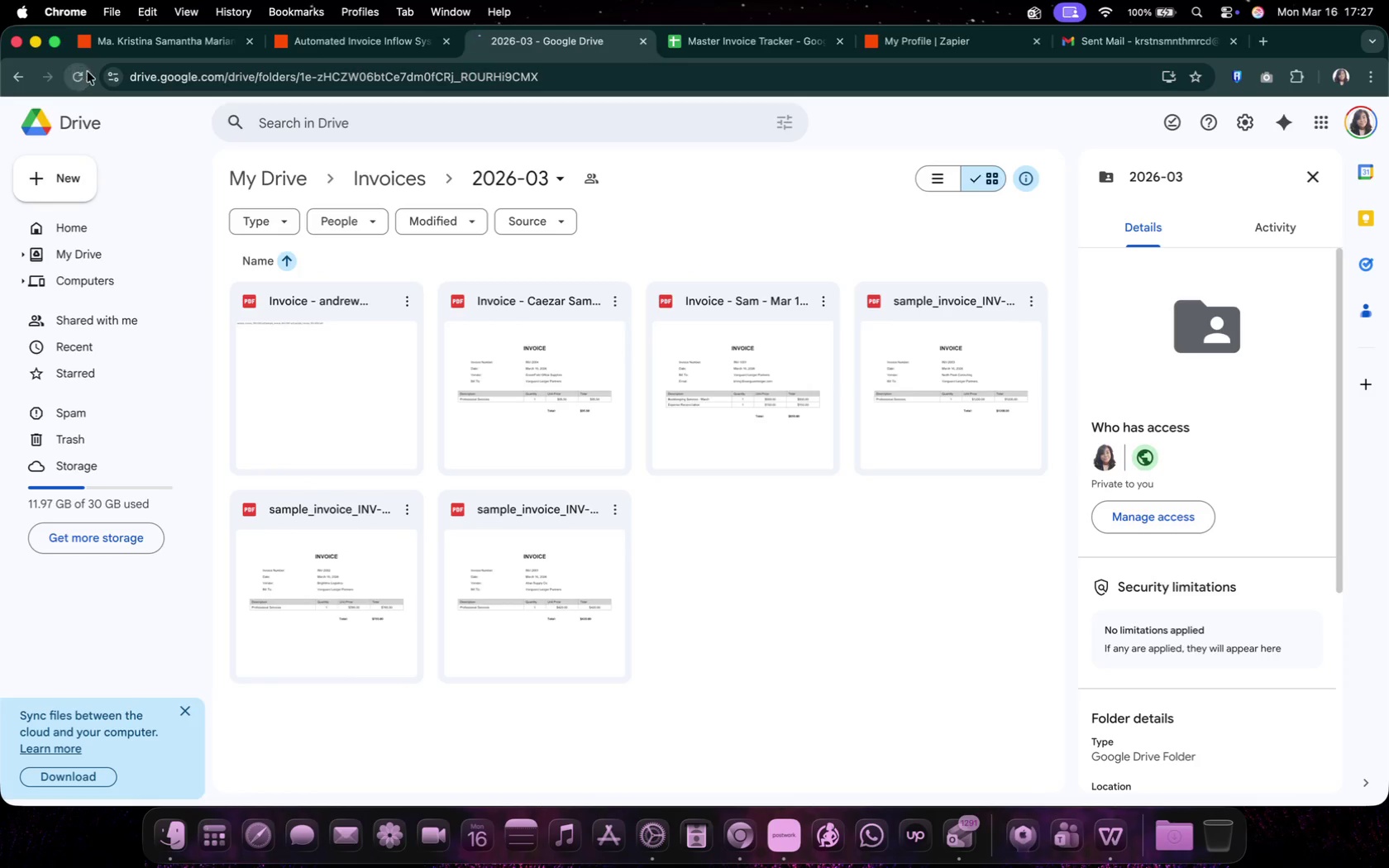 
mouse_move([292, 57])
 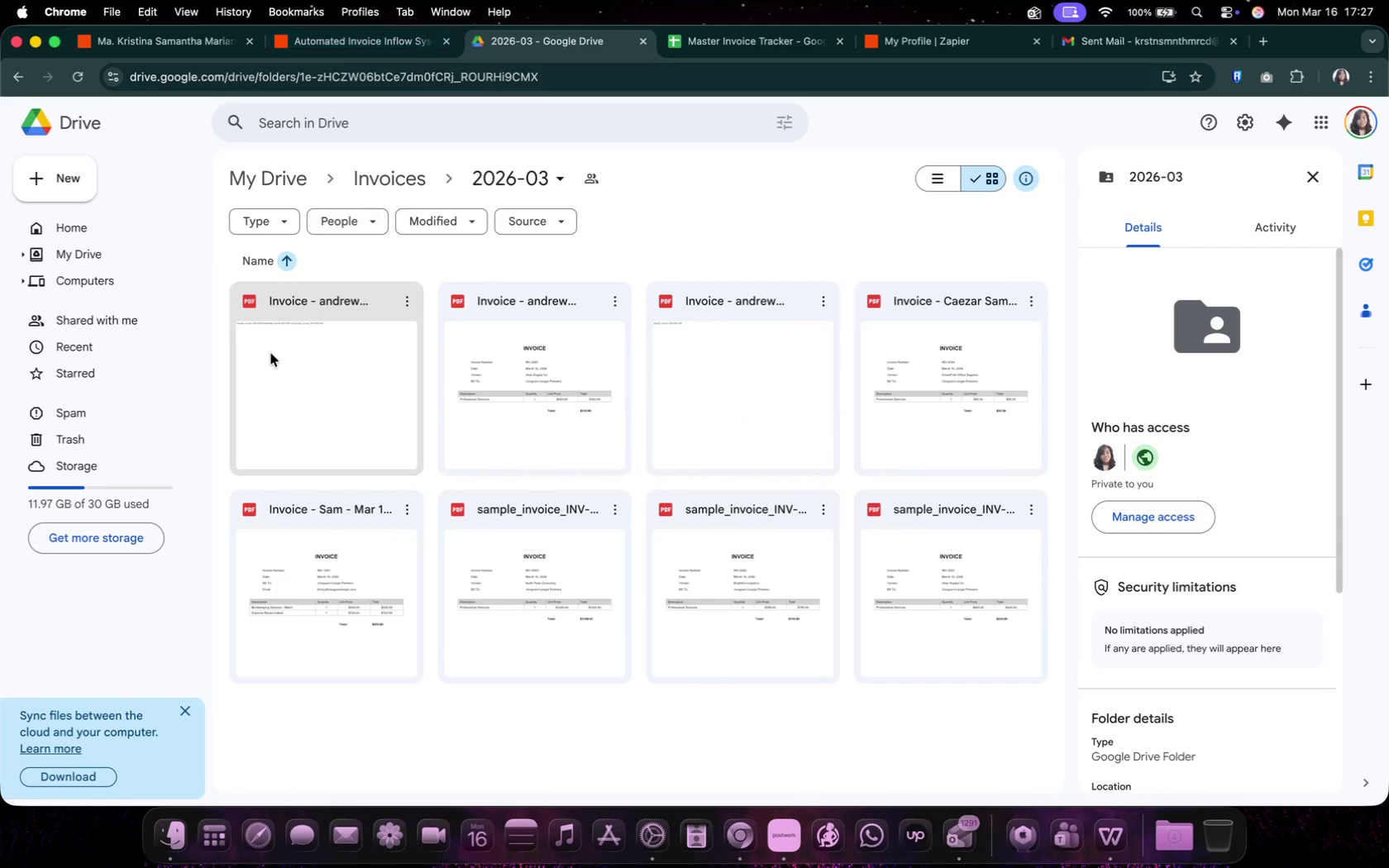 
left_click_drag(start_coordinate=[224, 364], to_coordinate=[733, 385])
 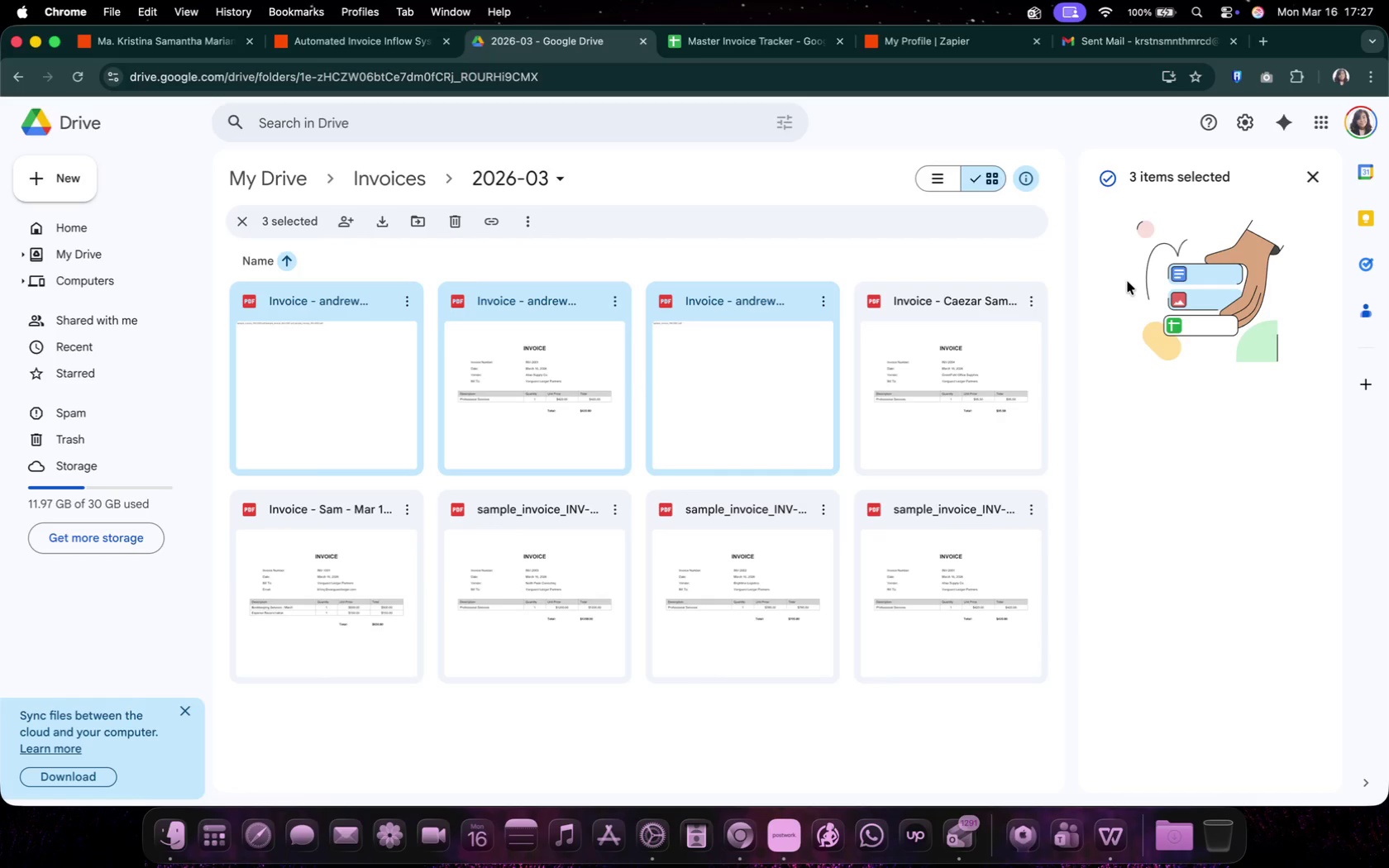 
key(Delete)
 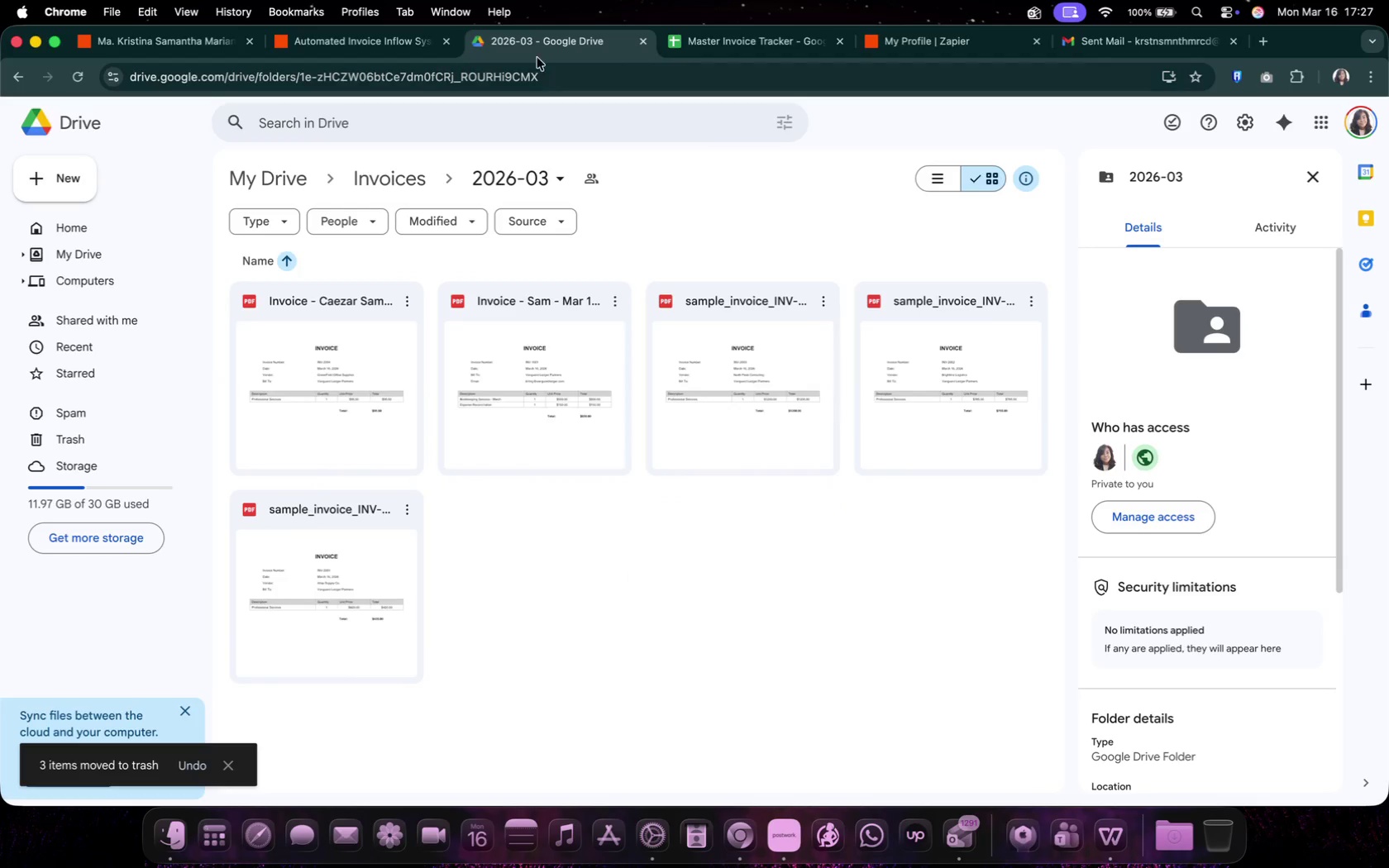 
left_click([399, 46])
 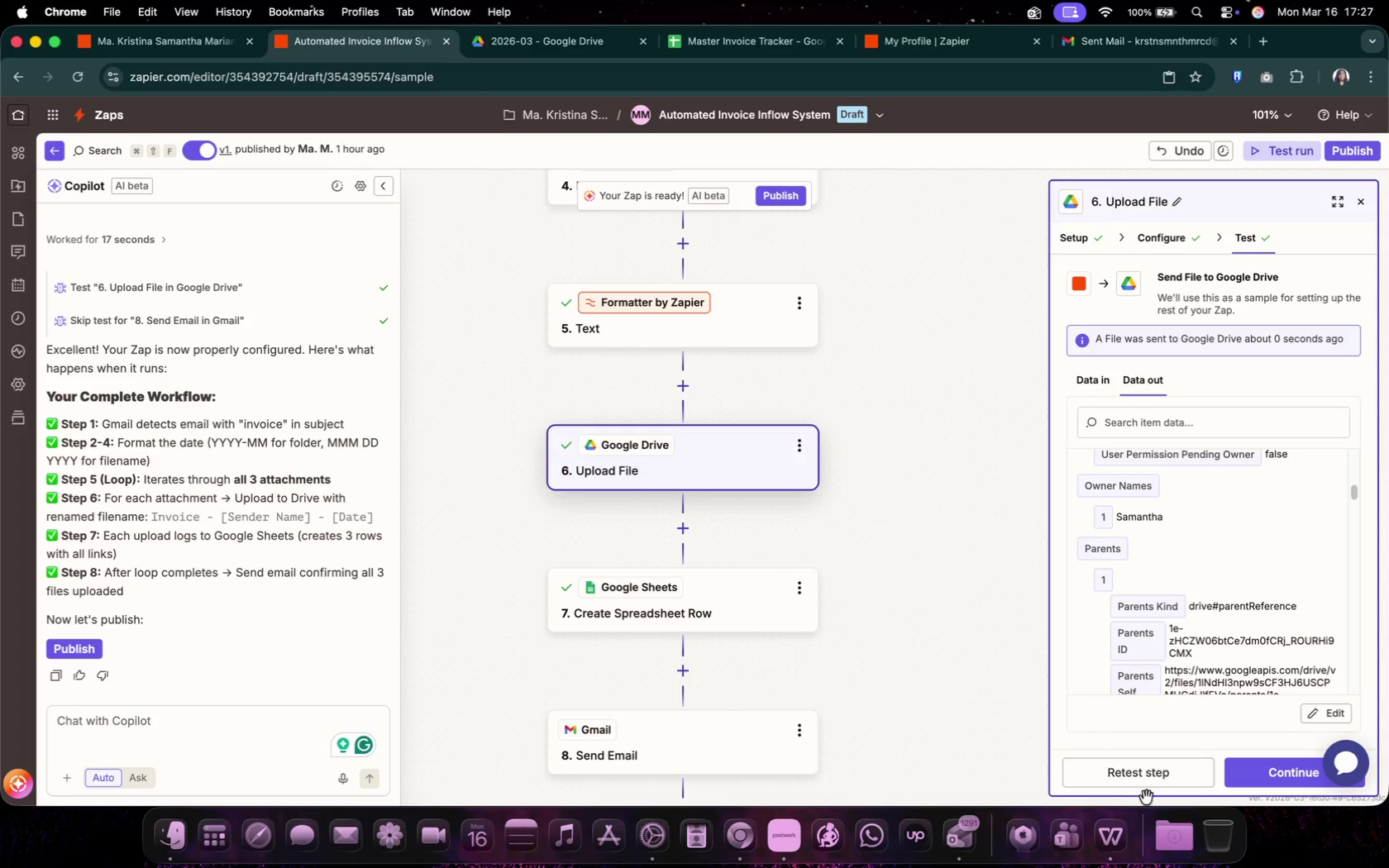 
left_click([1155, 783])
 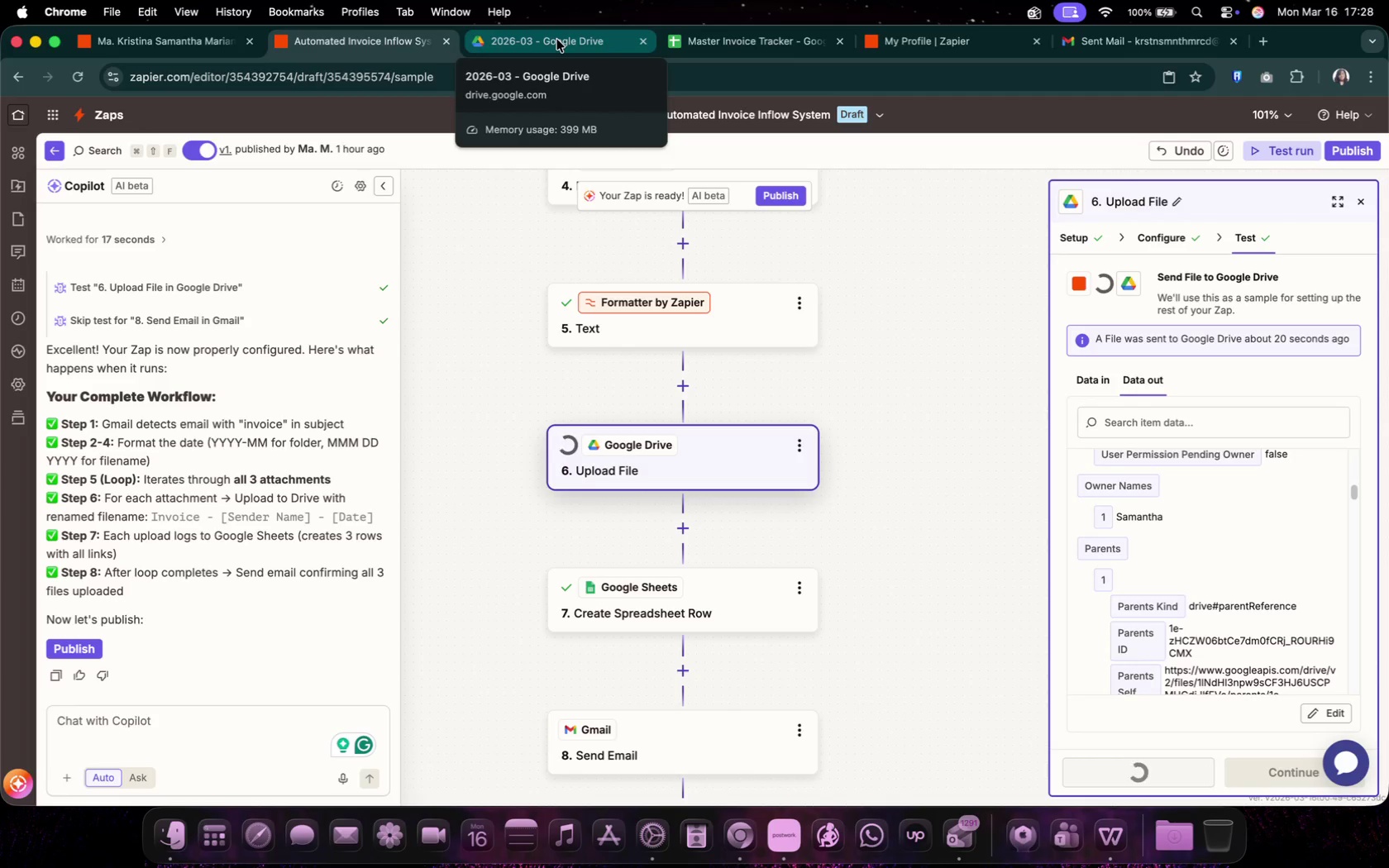 
left_click([557, 40])
 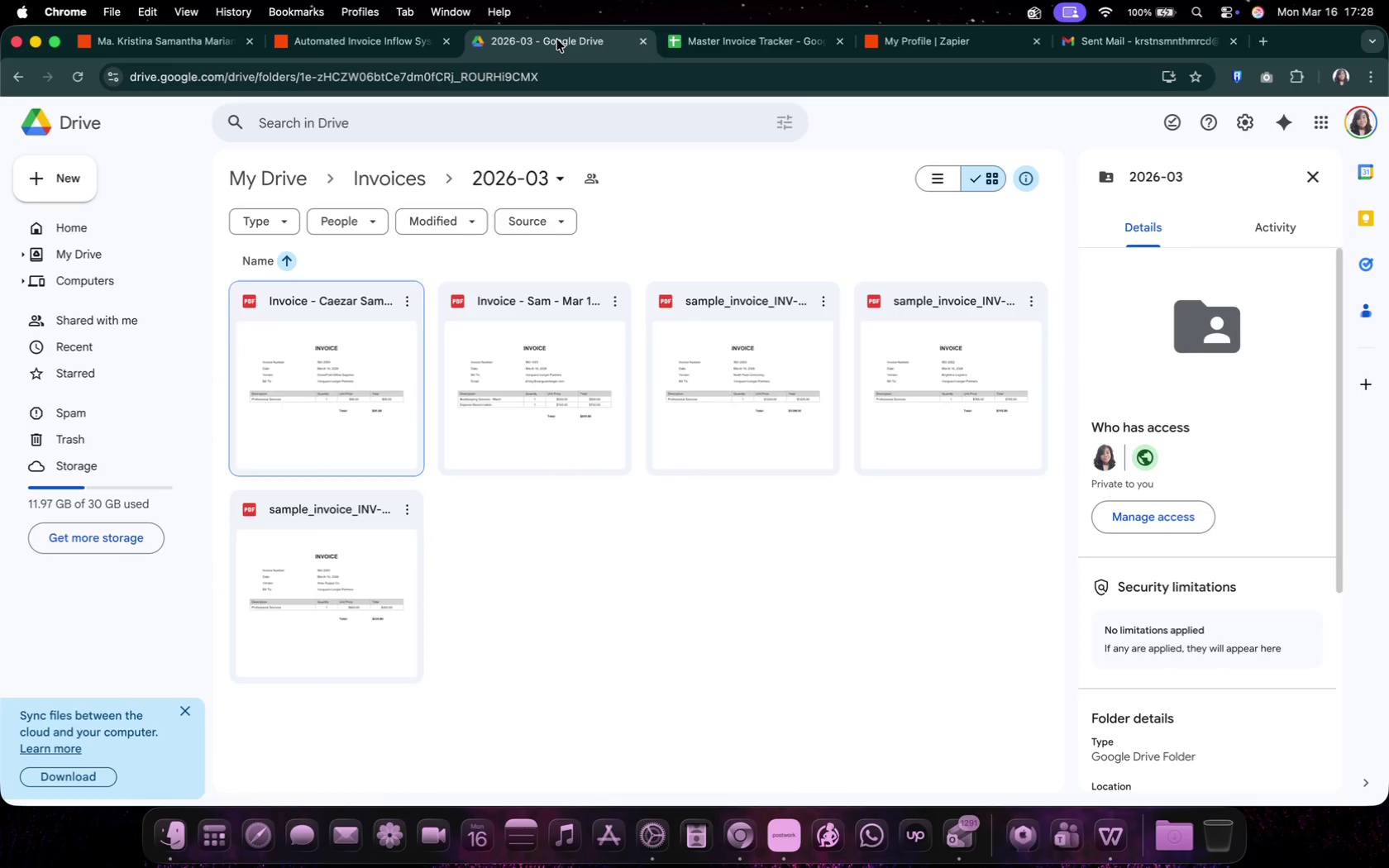 
mouse_move([354, 52])
 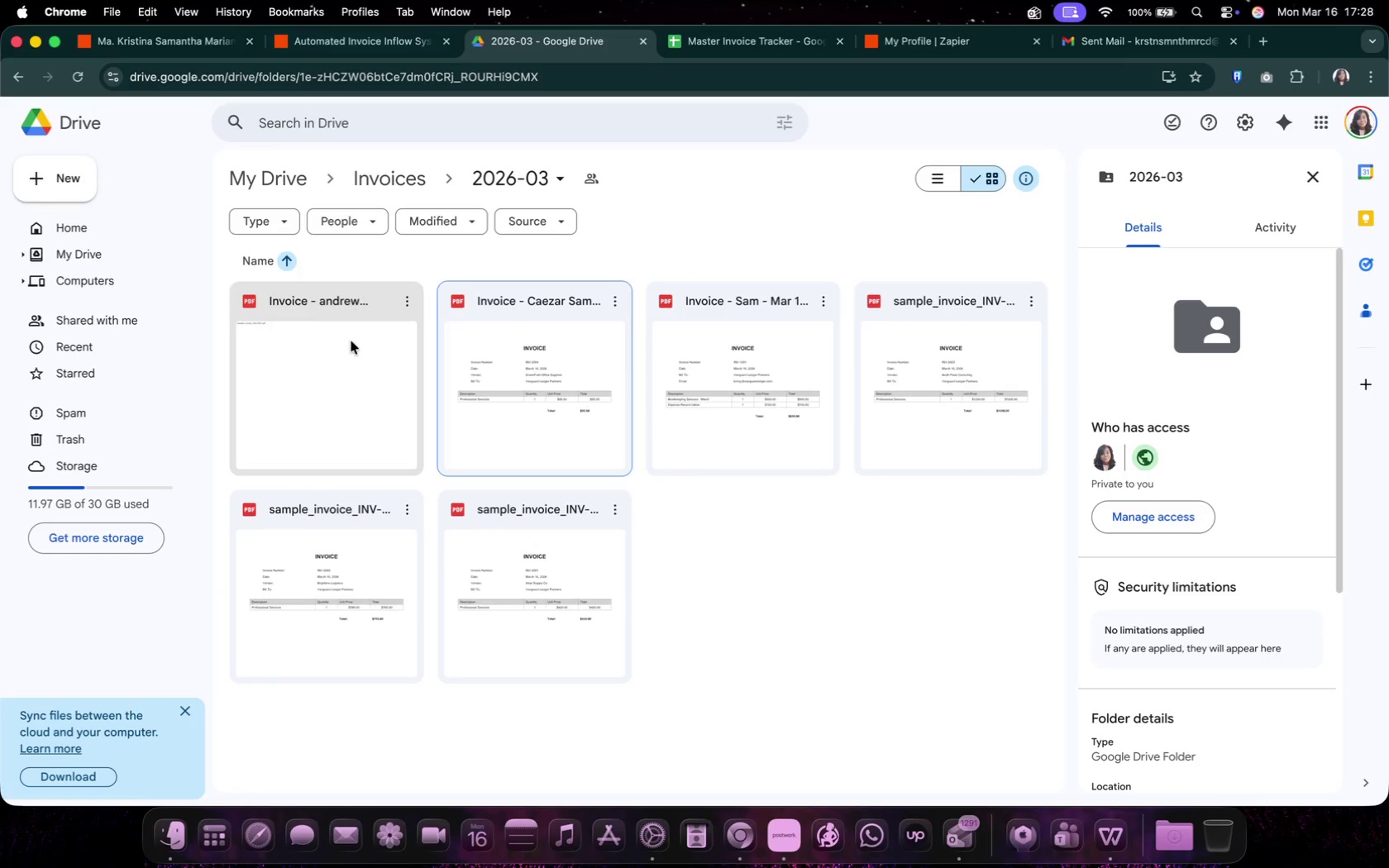 
double_click([351, 341])
 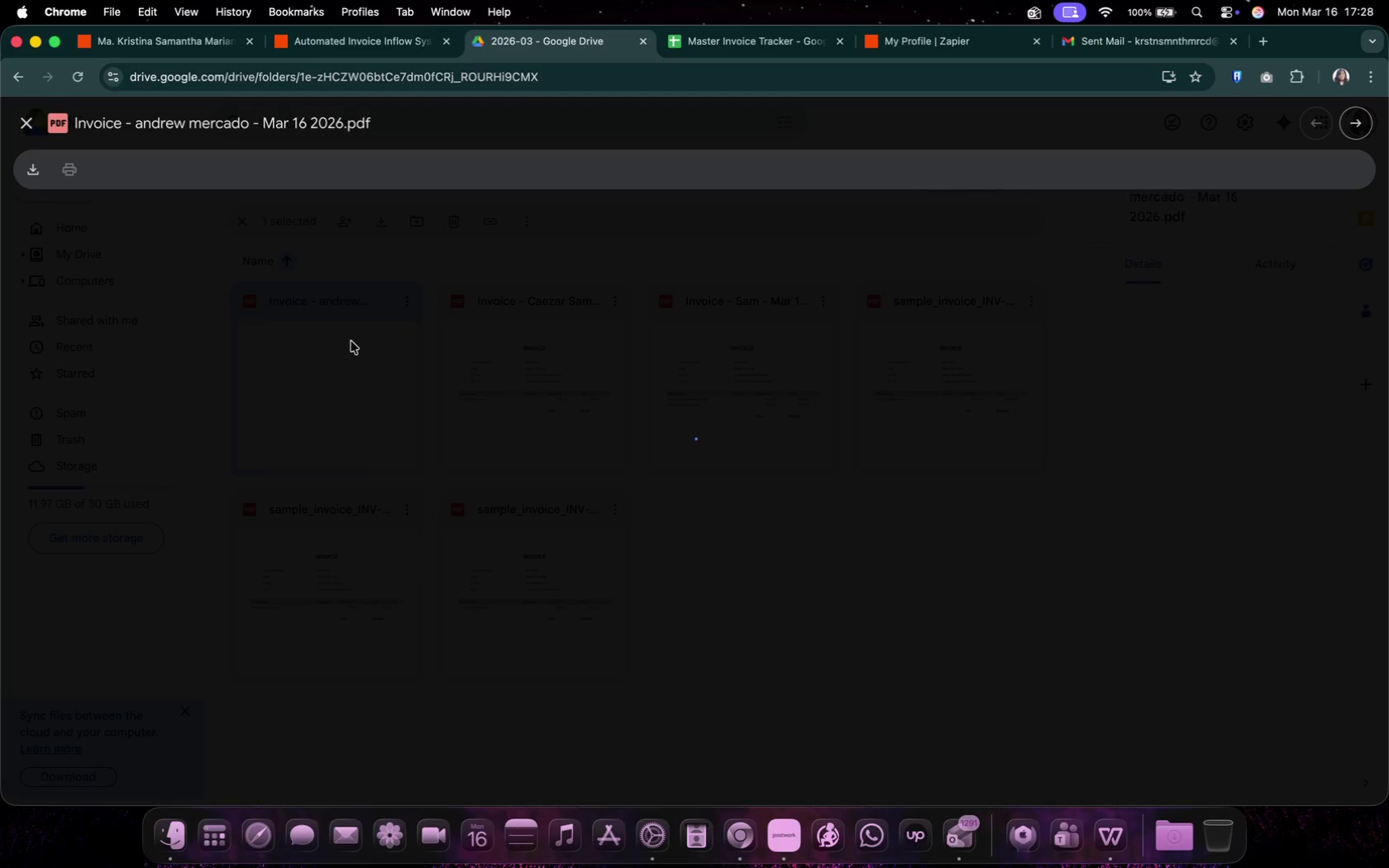 
mouse_move([180, 222])
 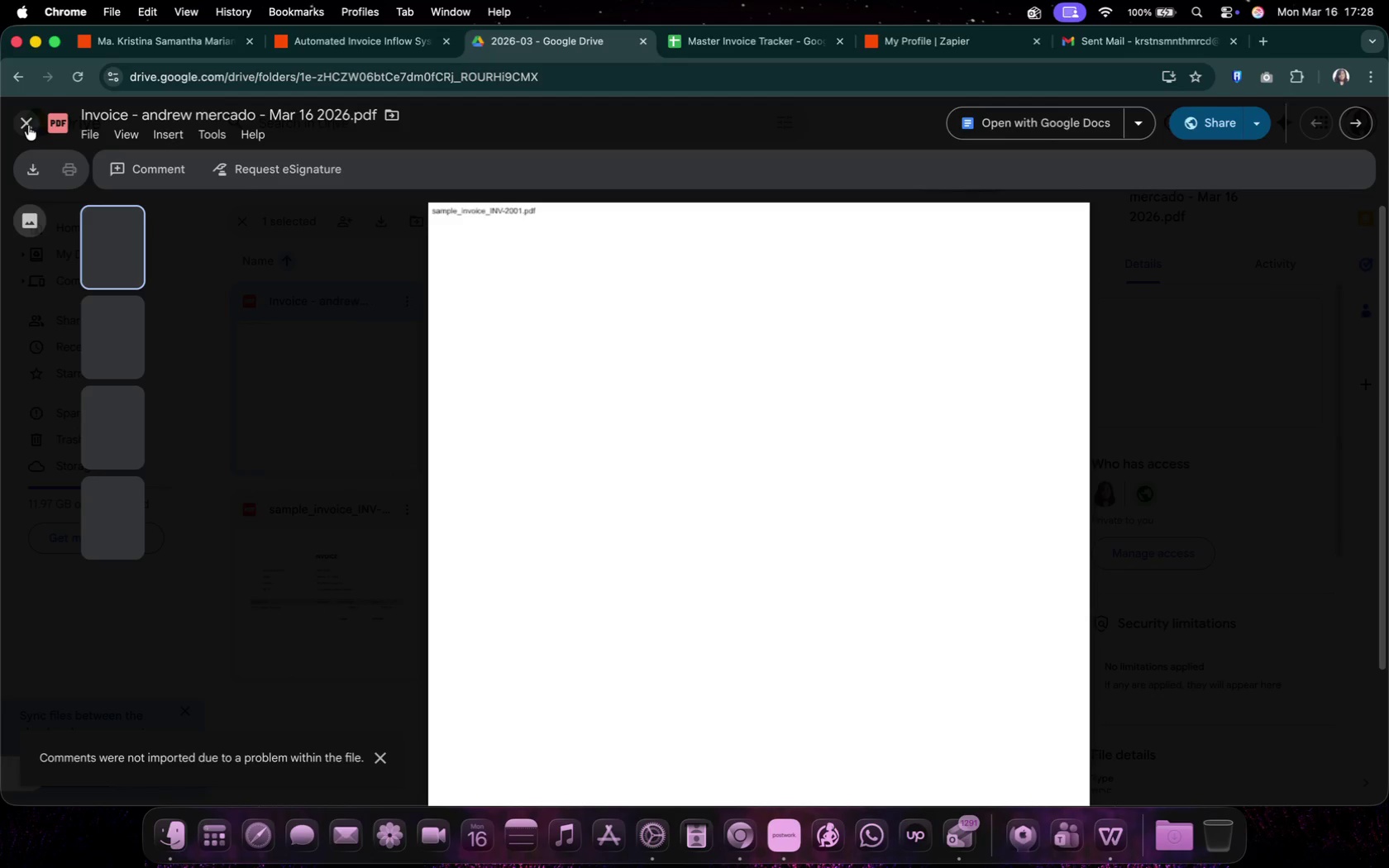 
left_click([13, 121])
 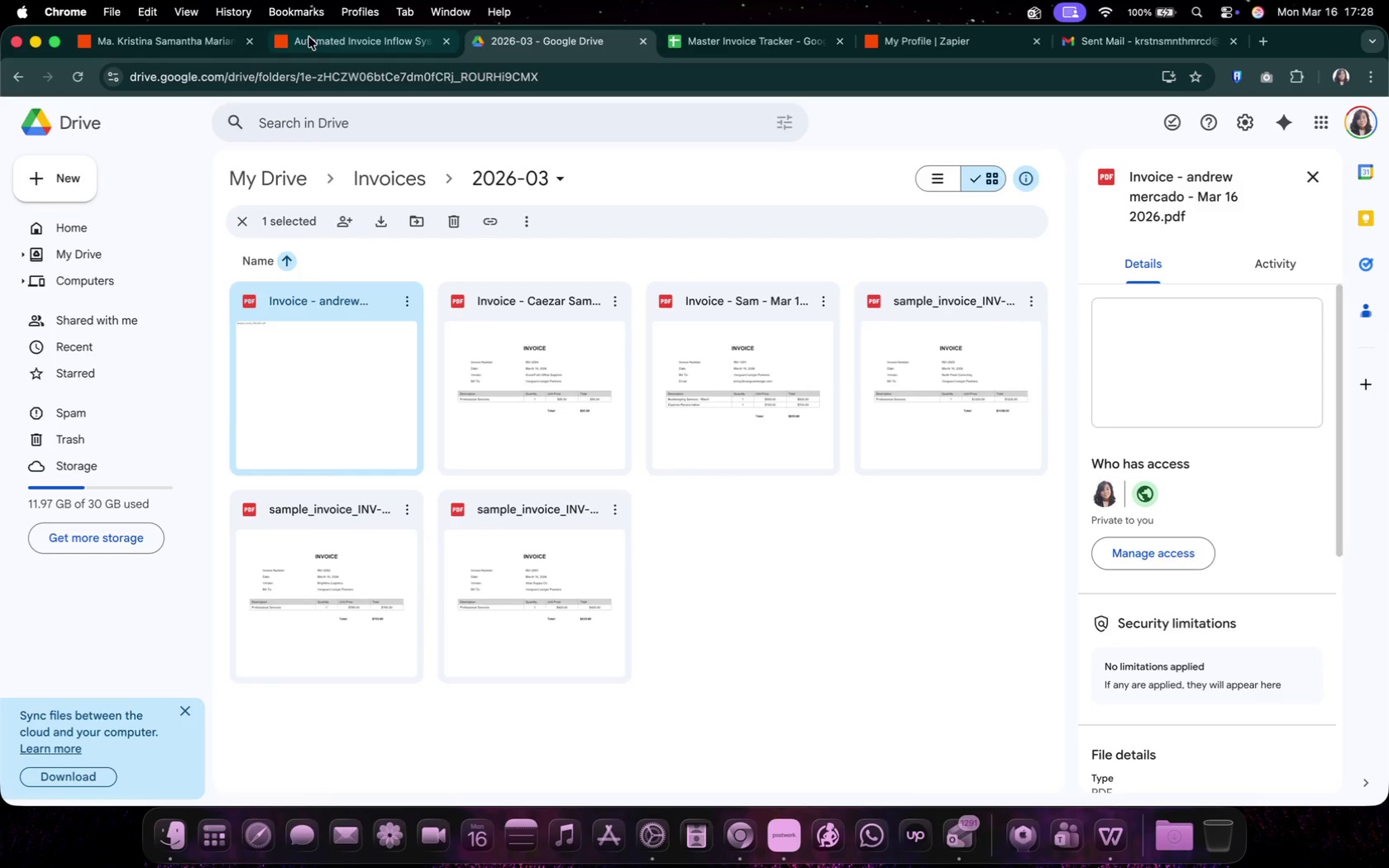 
left_click([313, 34])
 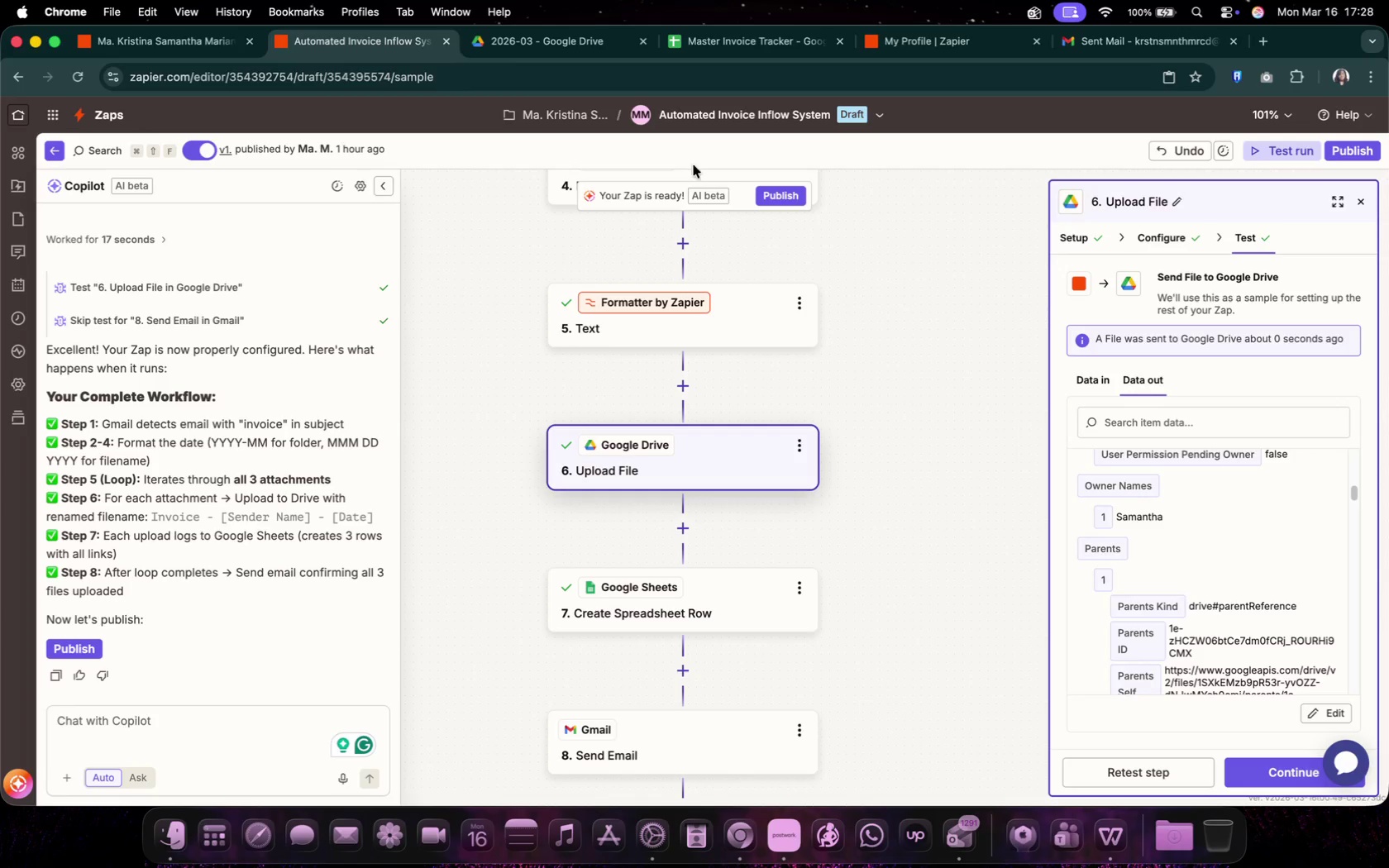 
left_click([1163, 243])
 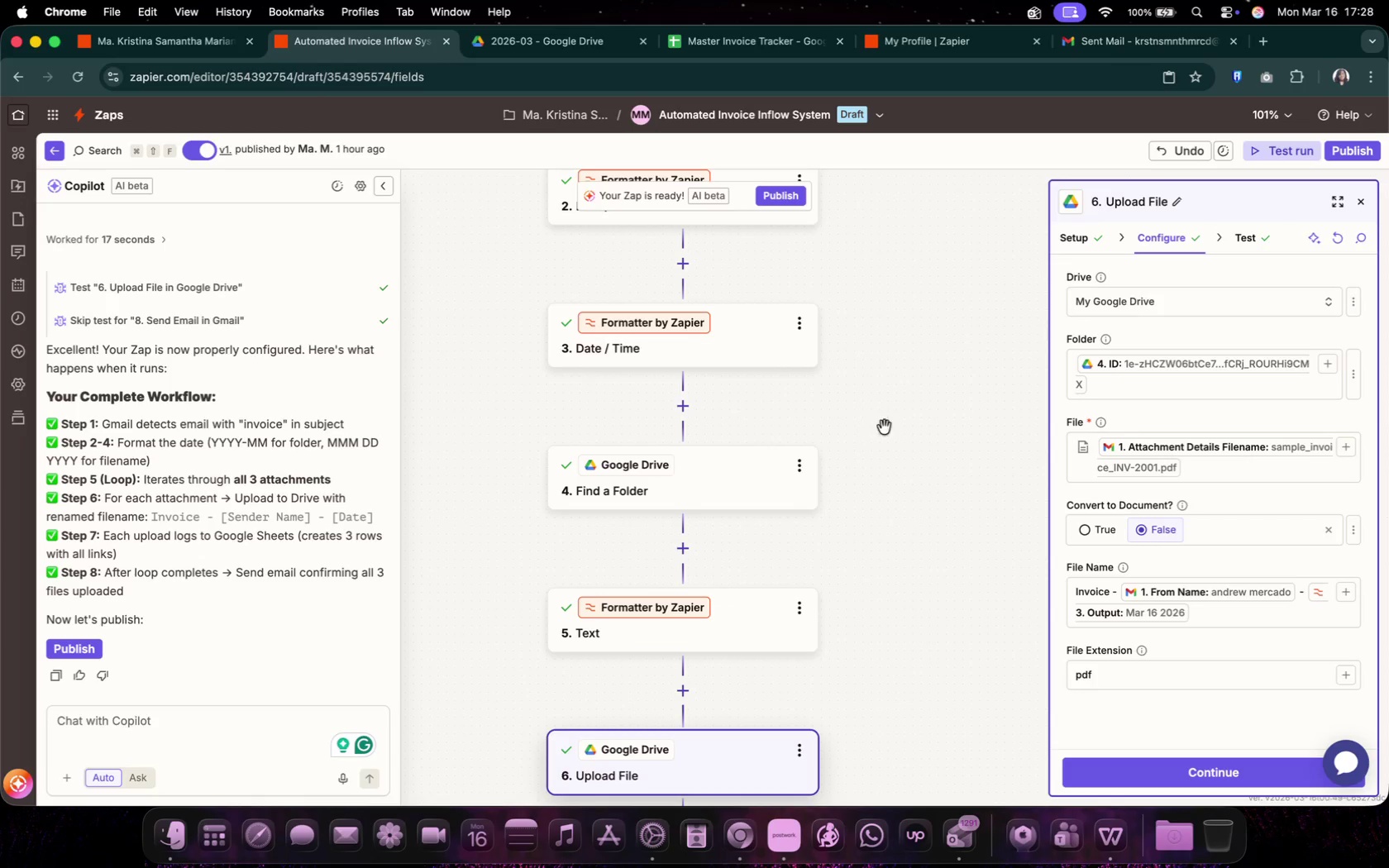 
scroll: coordinate [949, 433], scroll_direction: up, amount: 9.0
 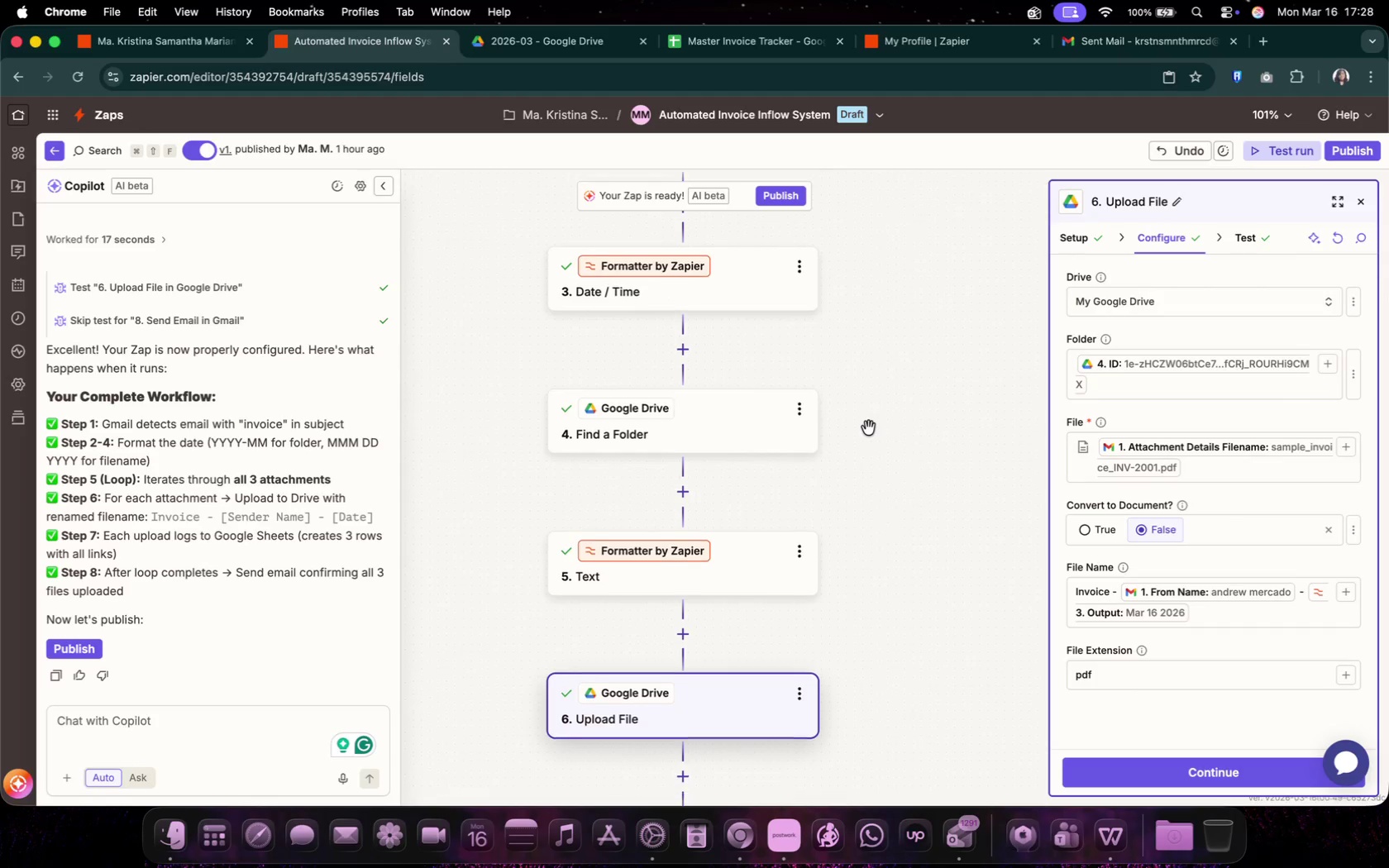 
left_click([1231, 467])
 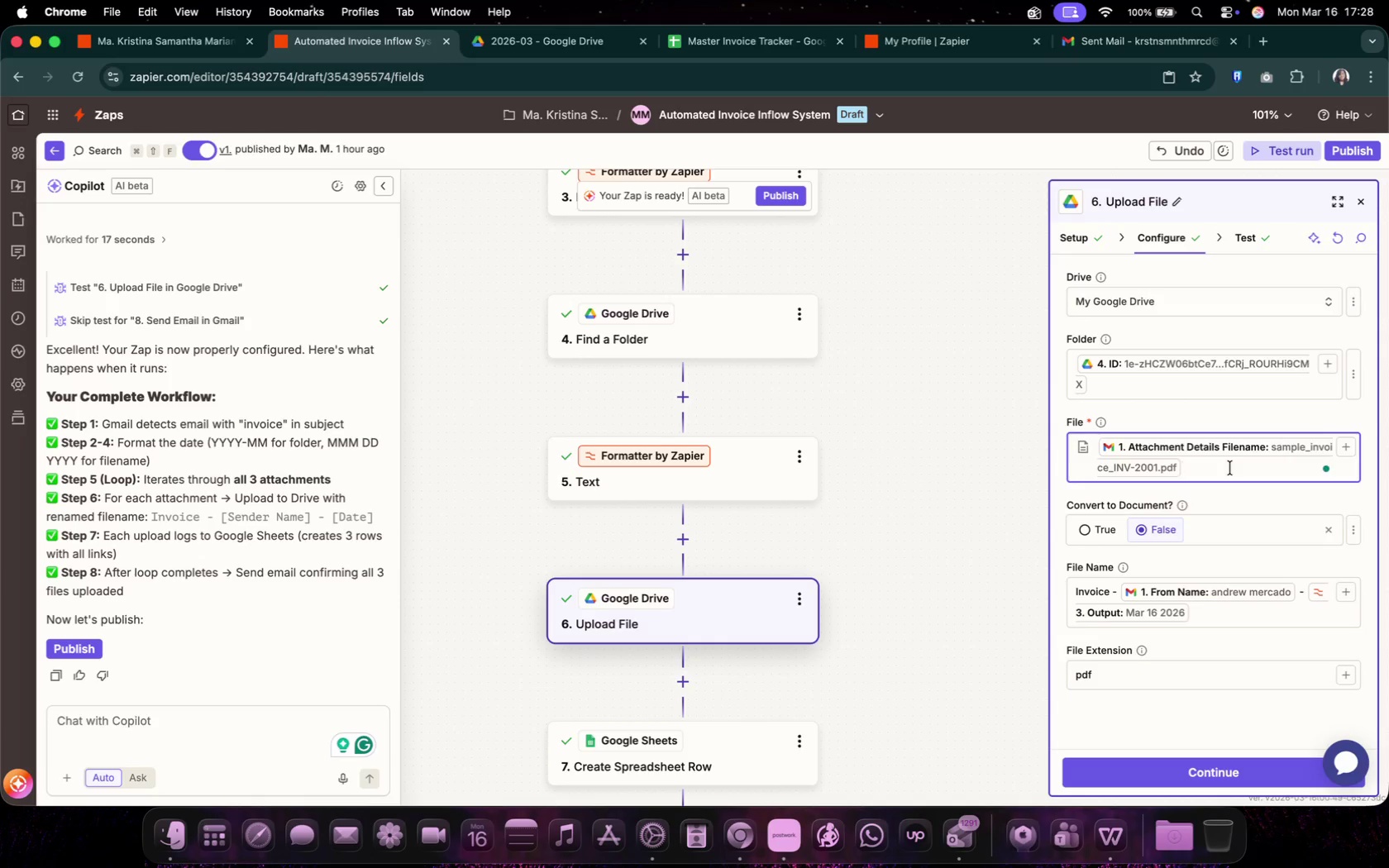 
key(Backspace)
 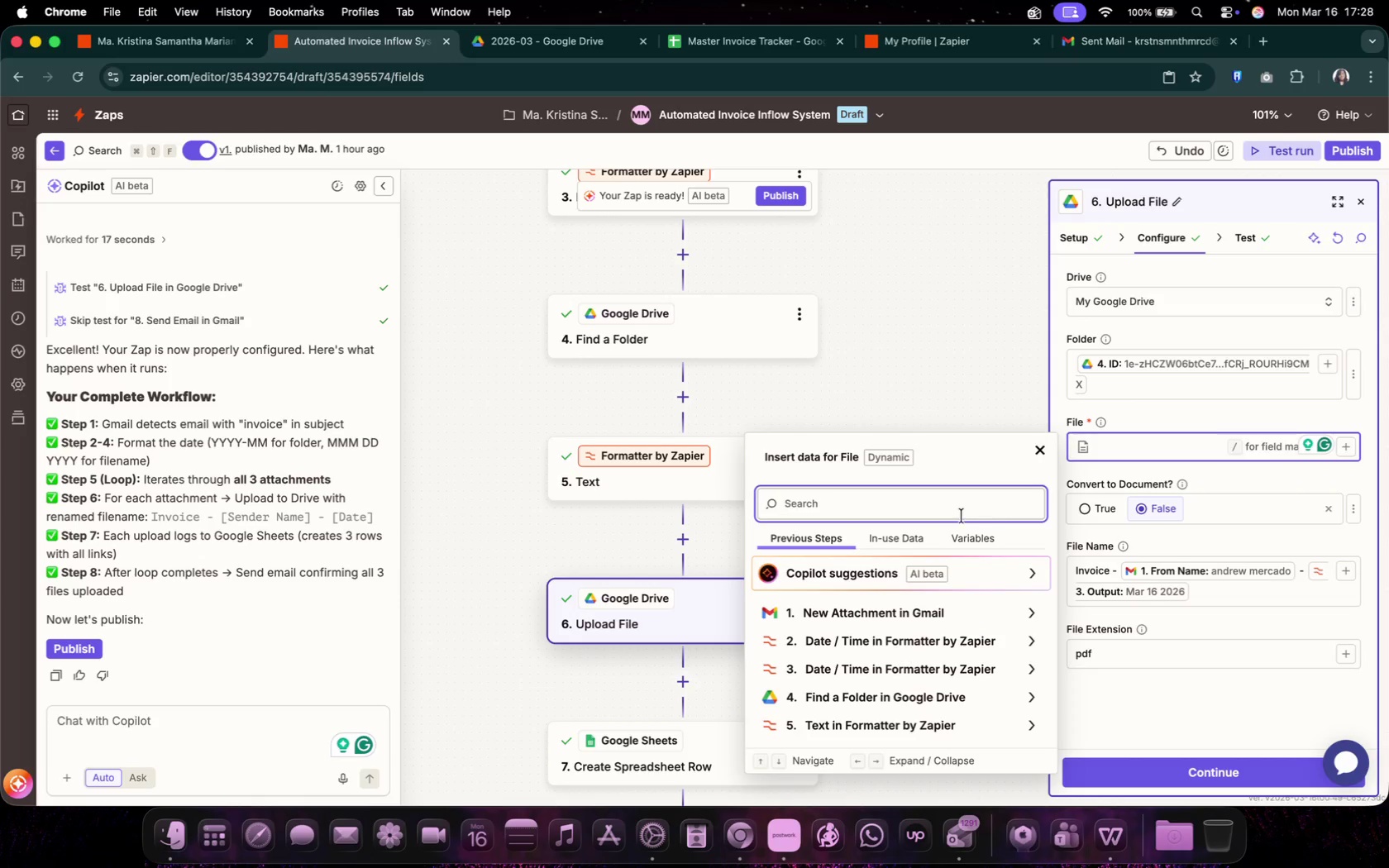 
left_click([973, 617])
 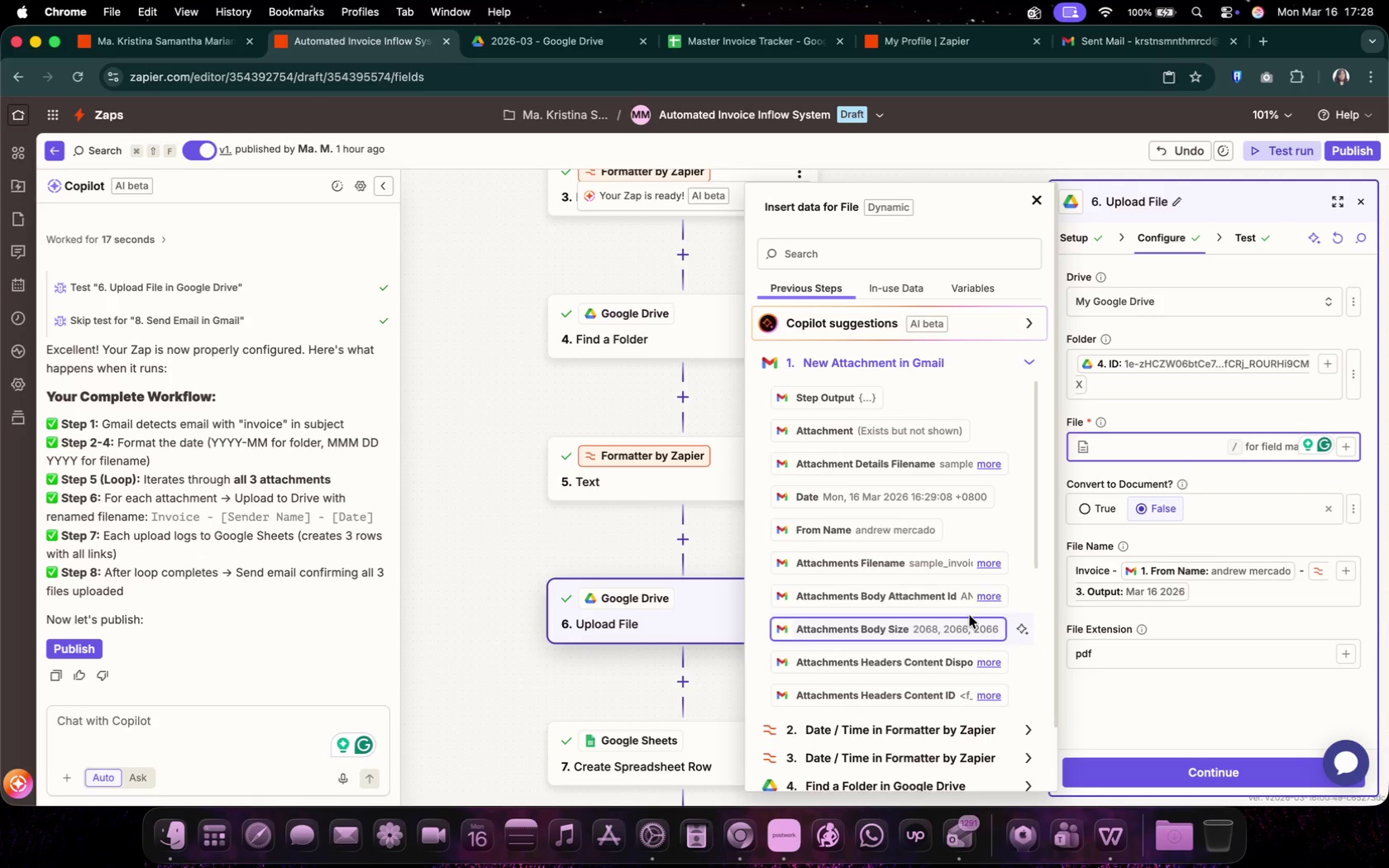 
wait(5.37)
 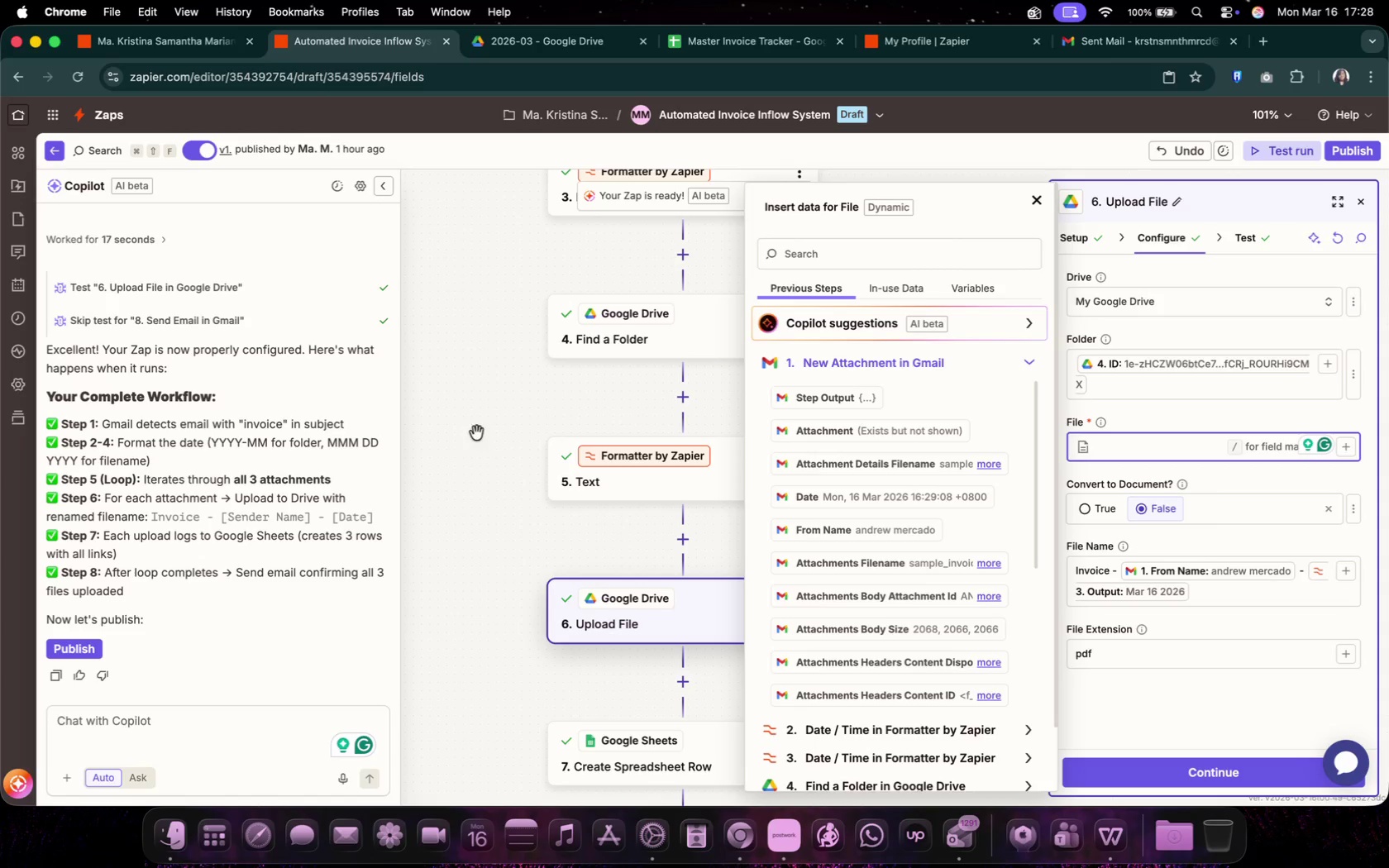 
left_click([473, 432])
 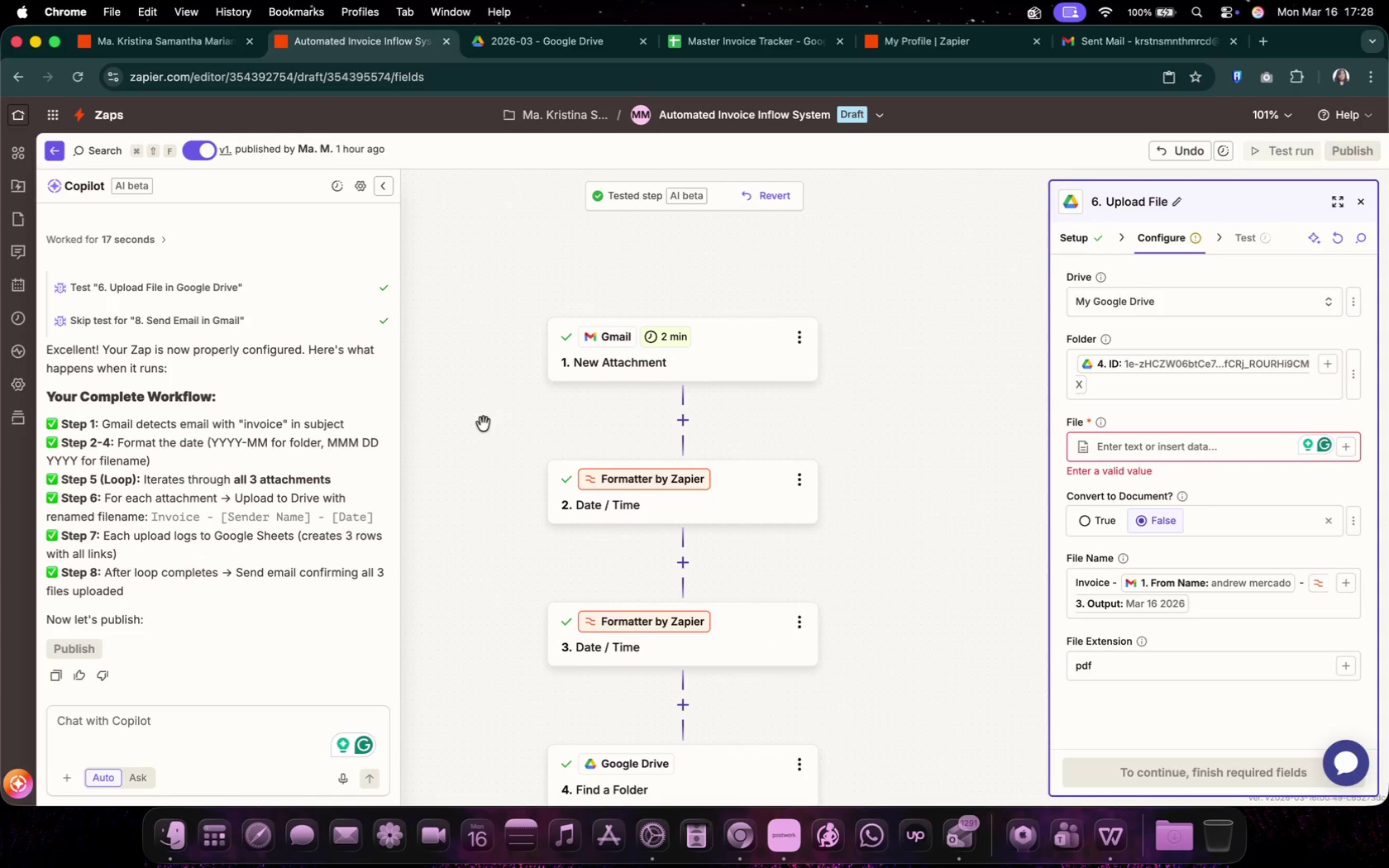 
scroll: coordinate [484, 424], scroll_direction: up, amount: 29.0
 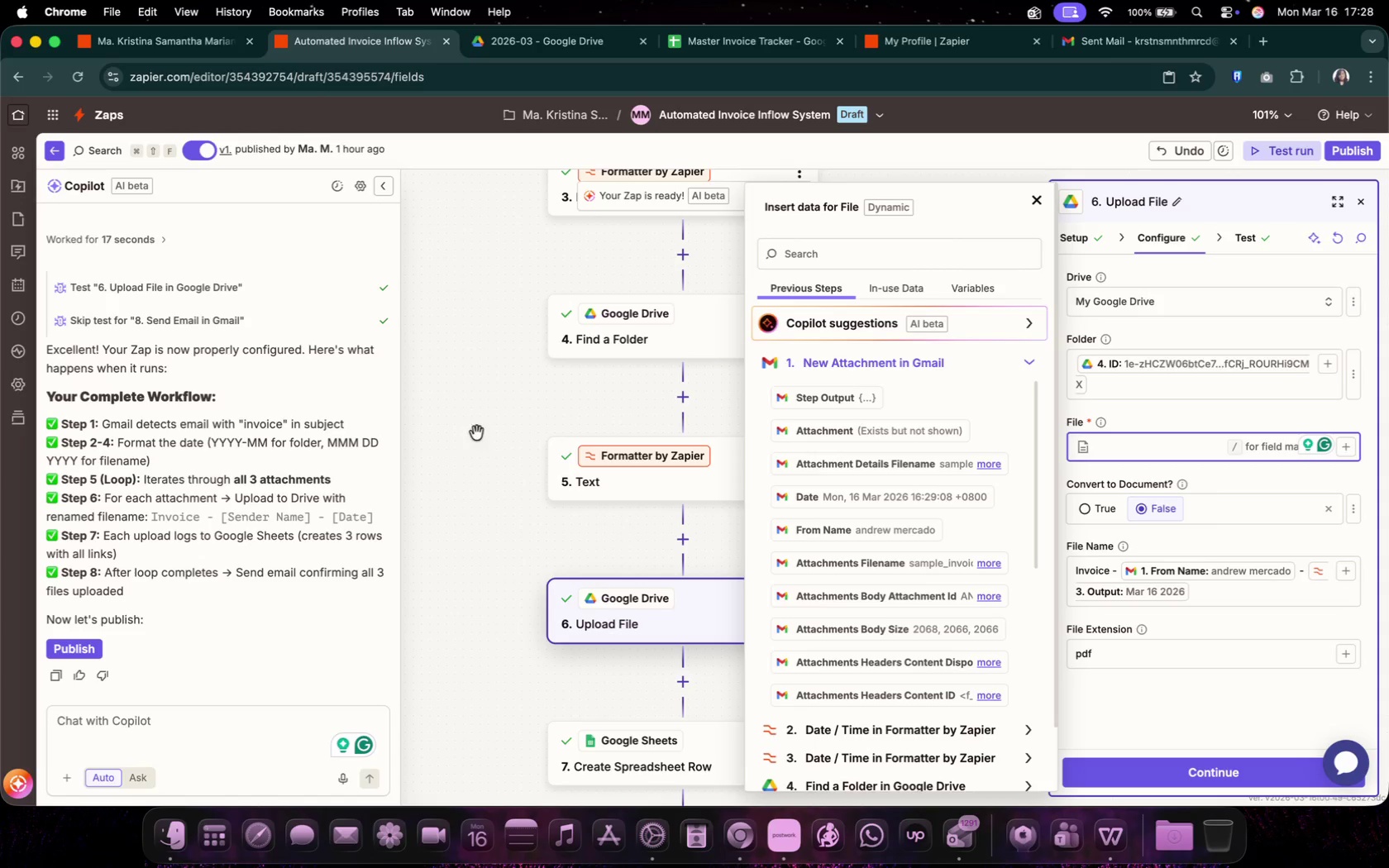 
left_click([757, 337])
 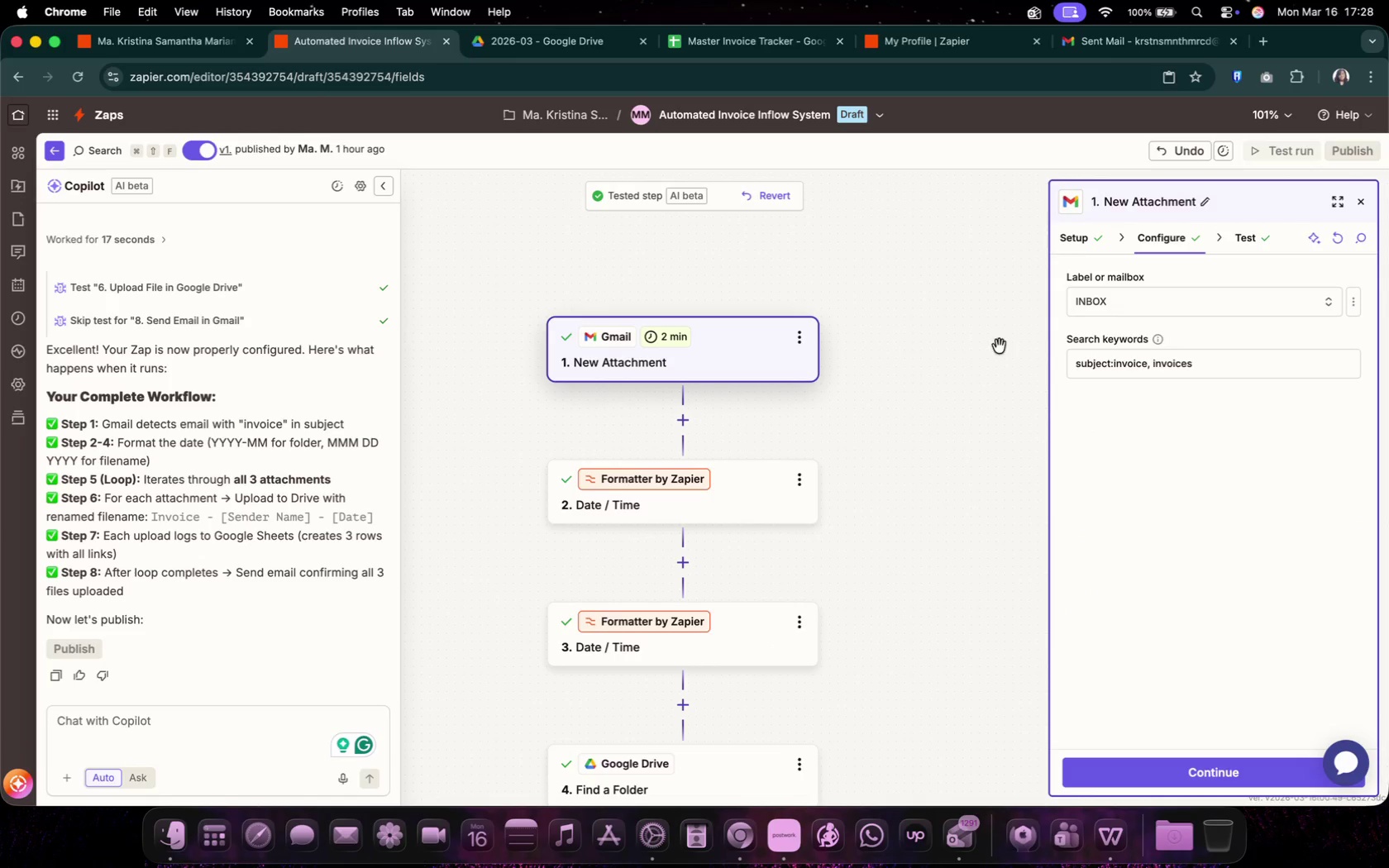 
scroll: coordinate [1241, 675], scroll_direction: down, amount: 17.0
 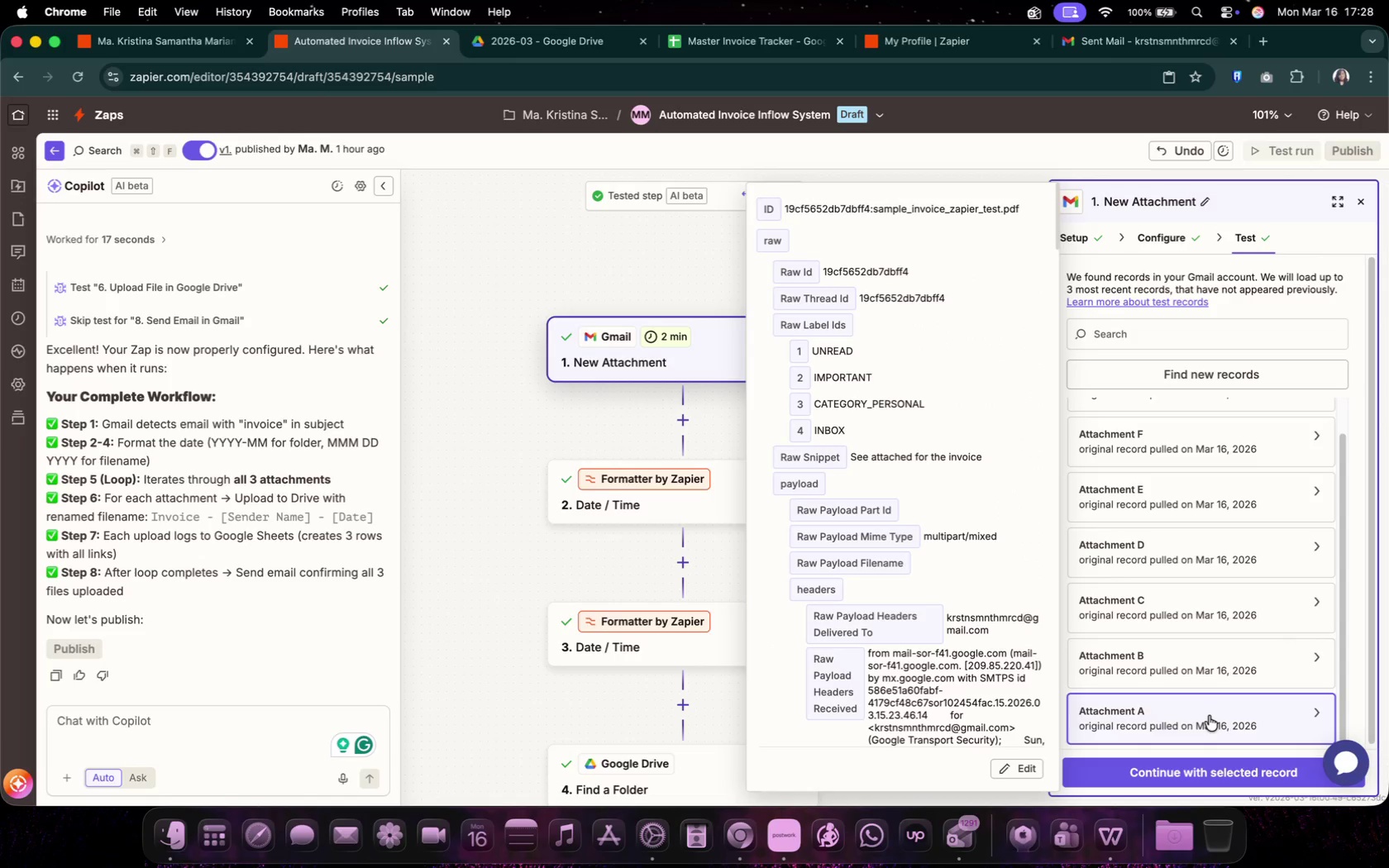 
left_click([1207, 766])
 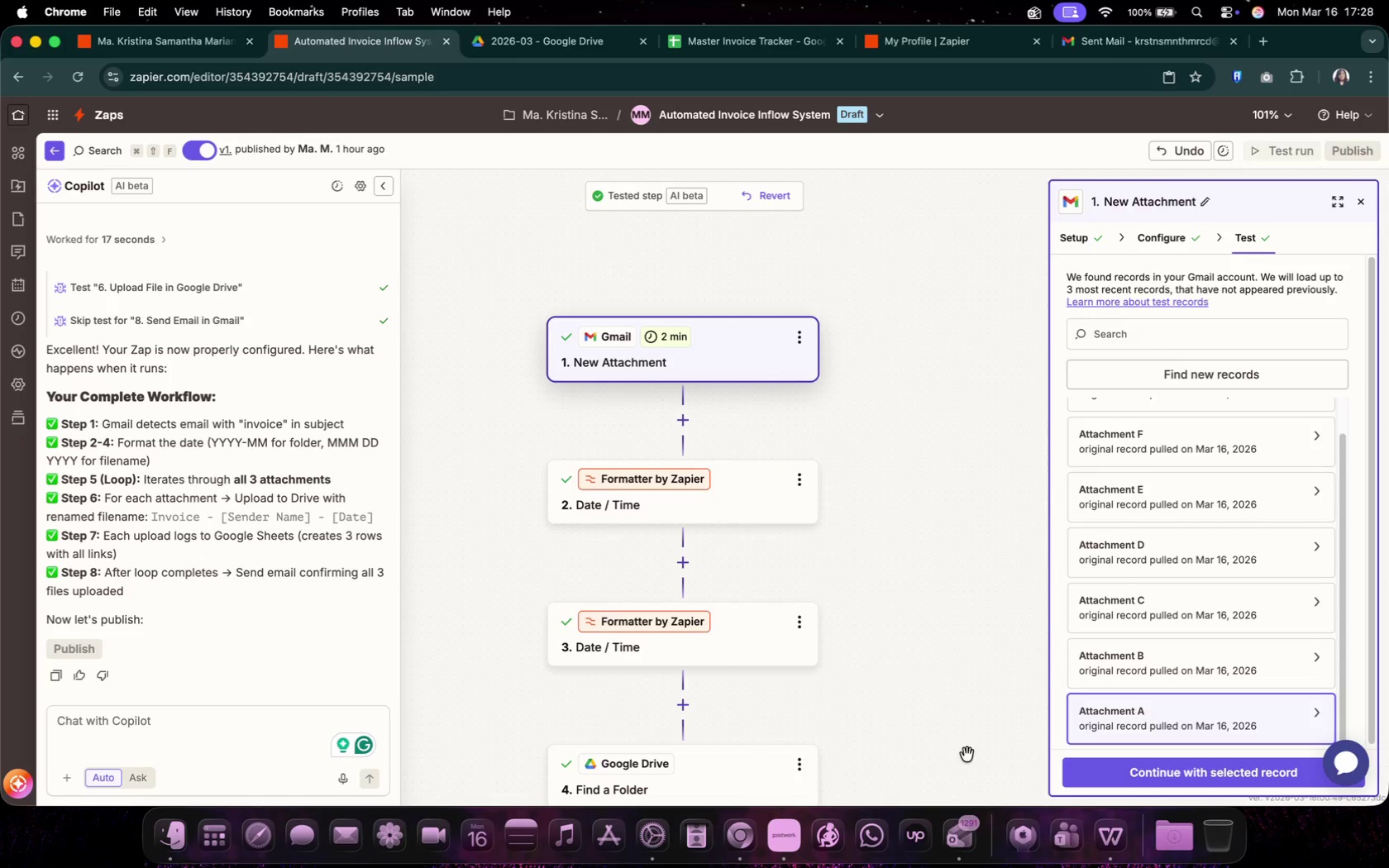 
left_click([1115, 777])
 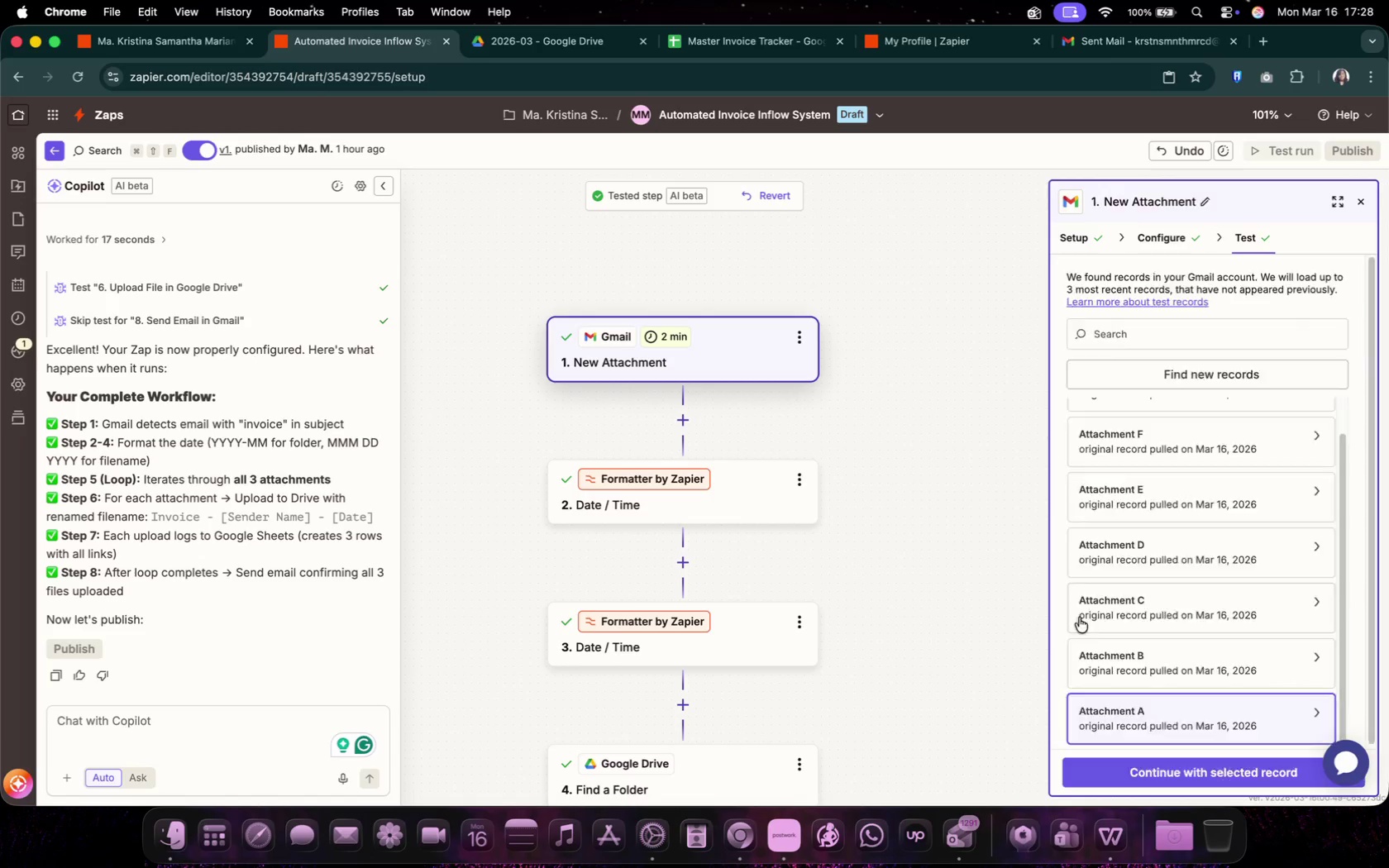 
left_click([1167, 770])
 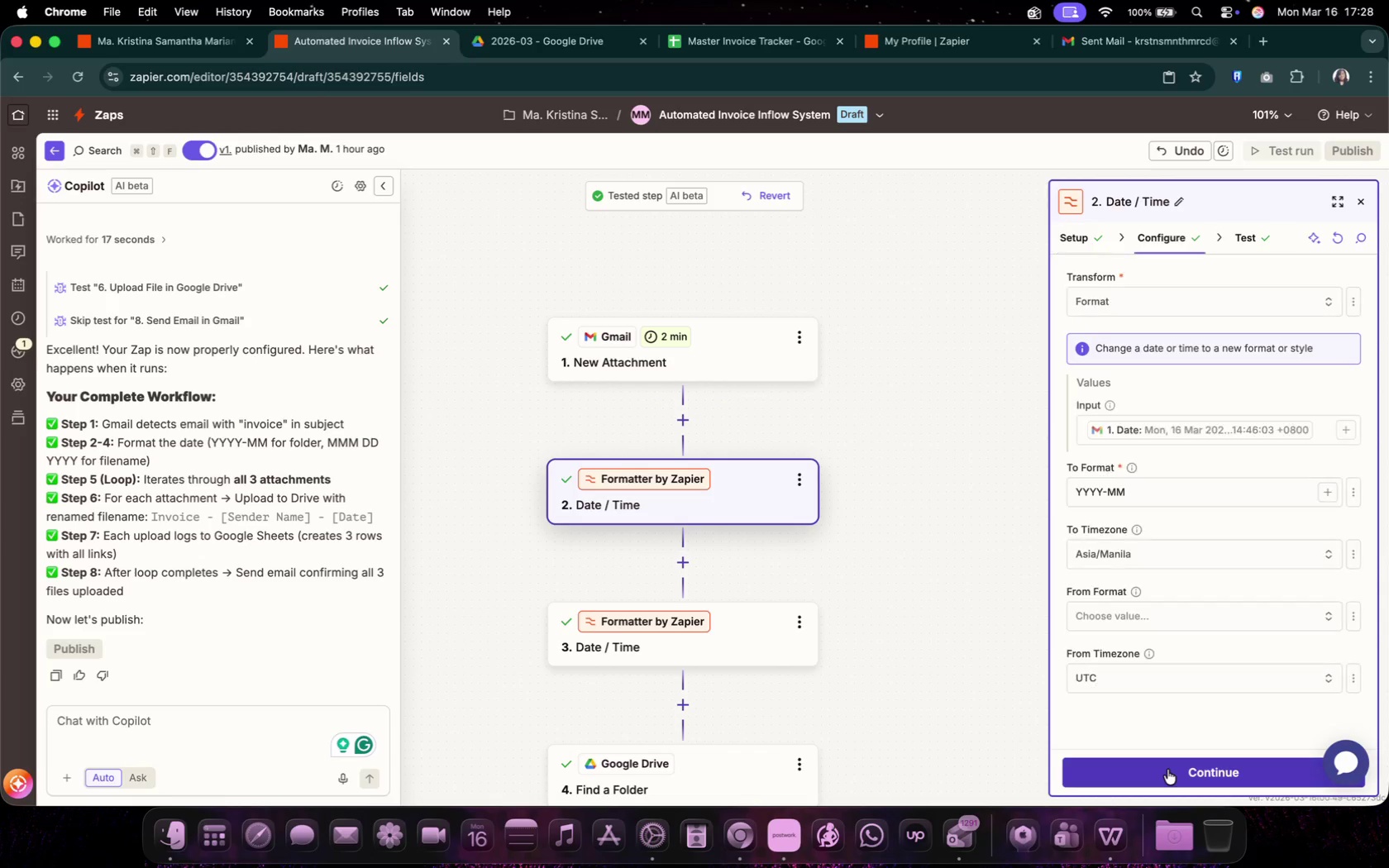 
left_click([1167, 770])
 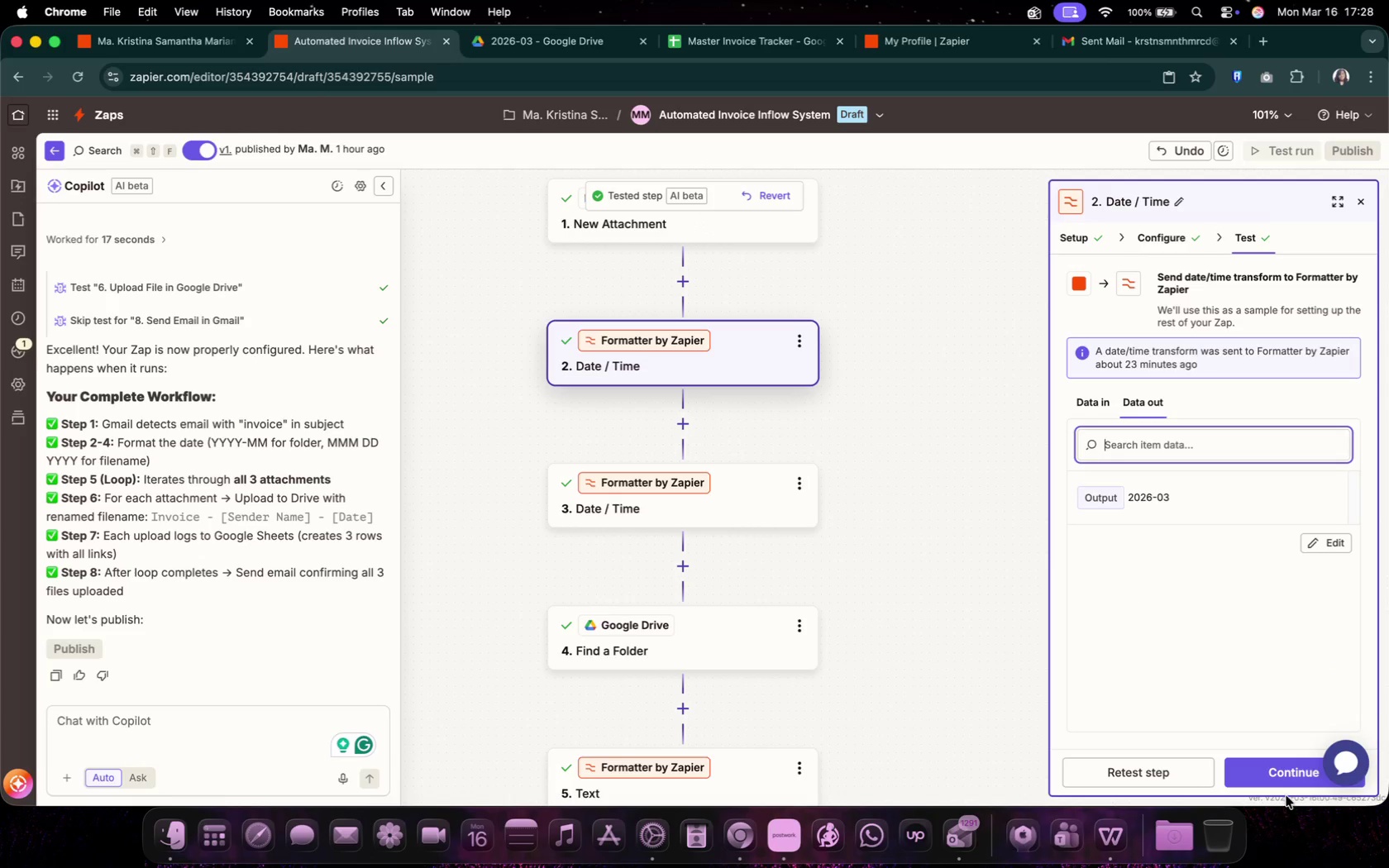 
scroll: coordinate [962, 659], scroll_direction: down, amount: 9.0
 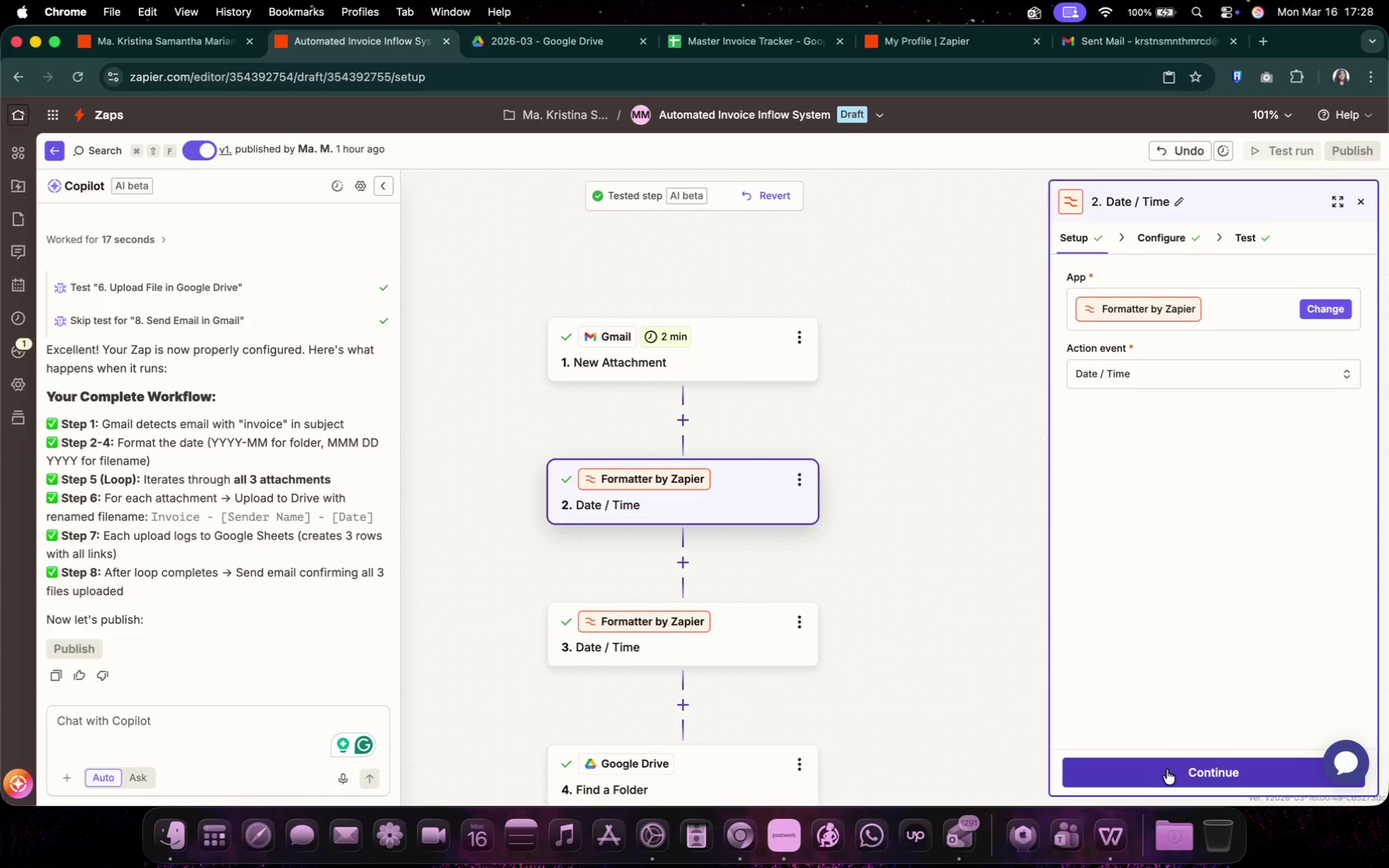 
left_click([1257, 765])
 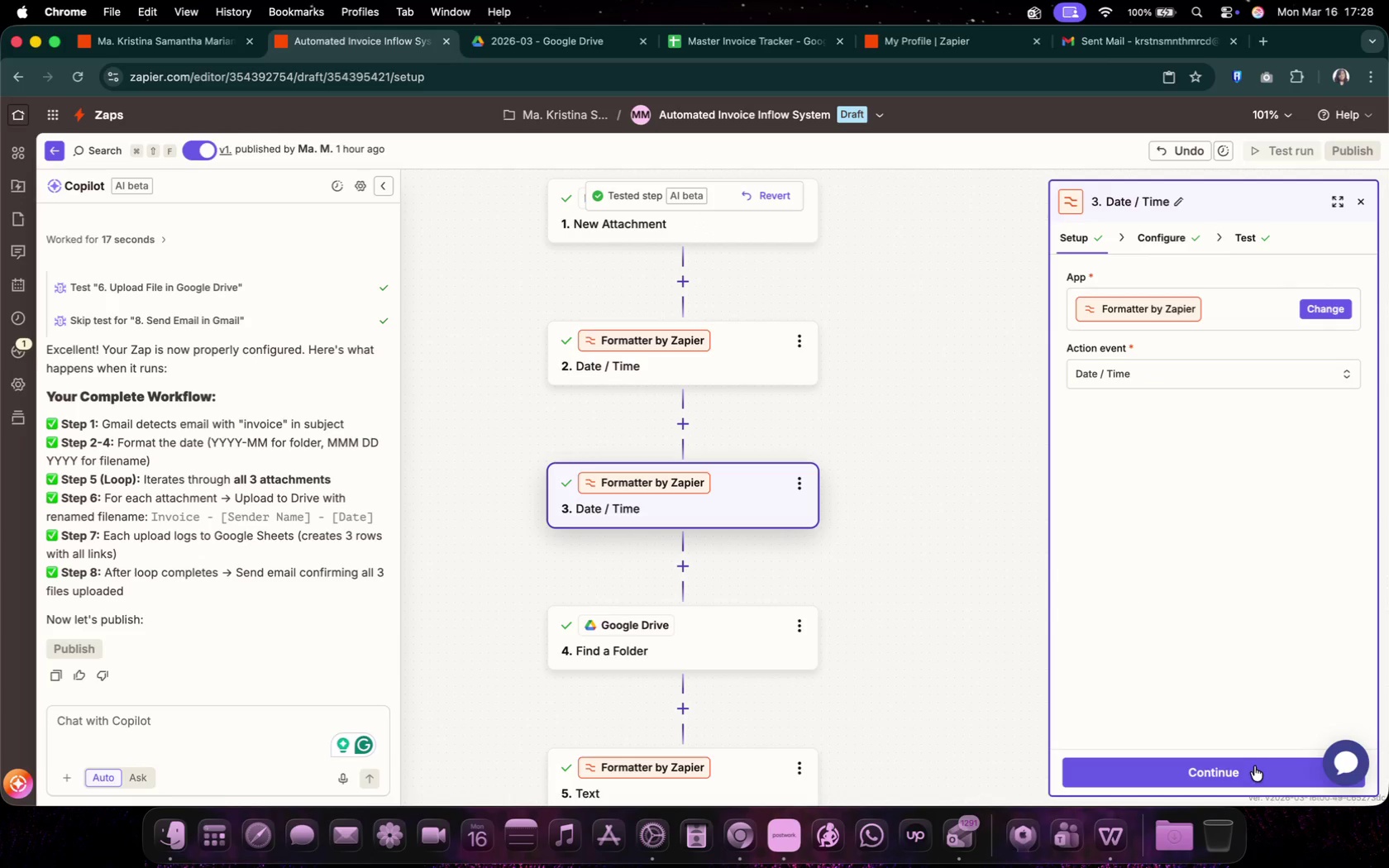 
left_click([1254, 766])
 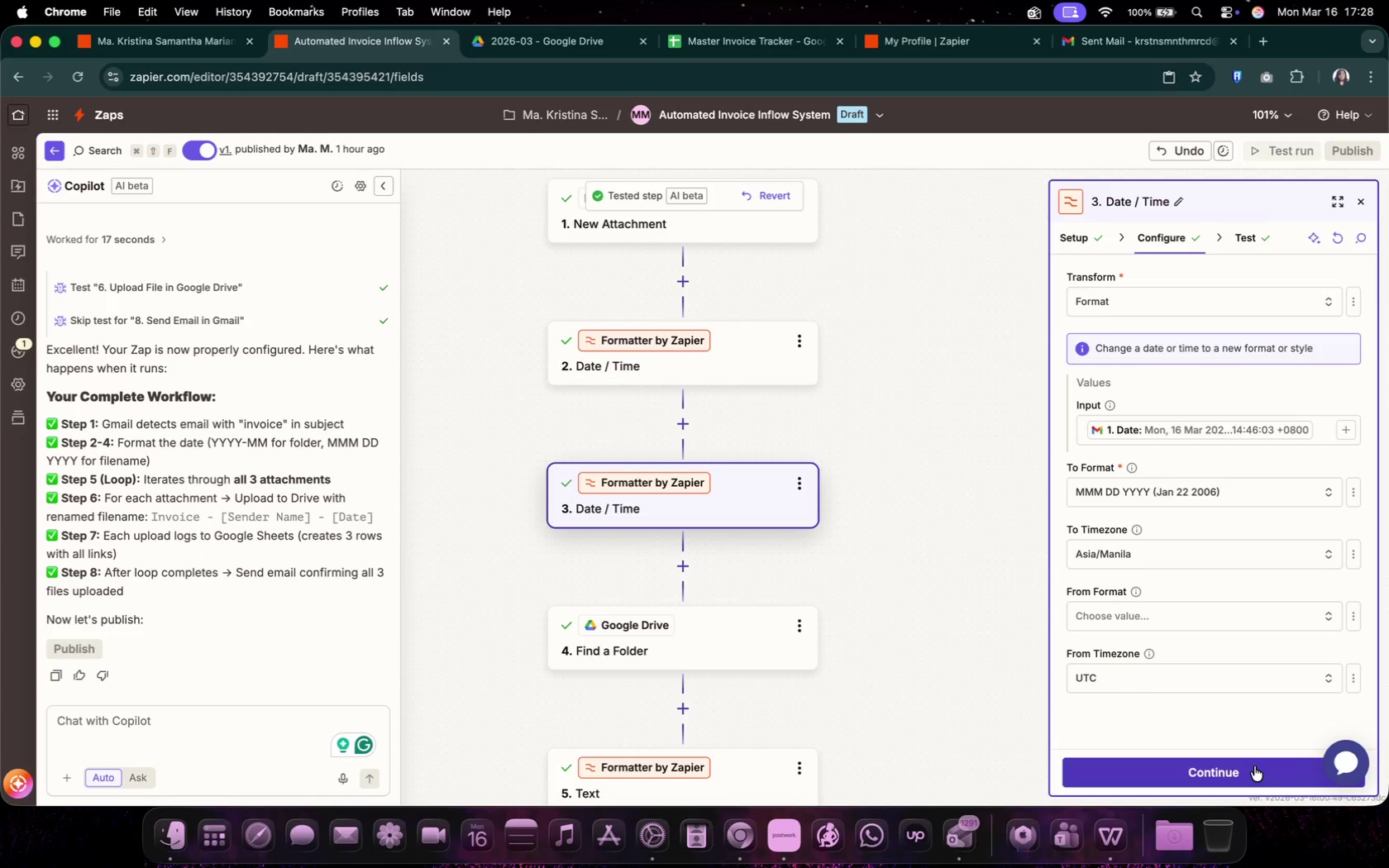 
left_click([1254, 766])
 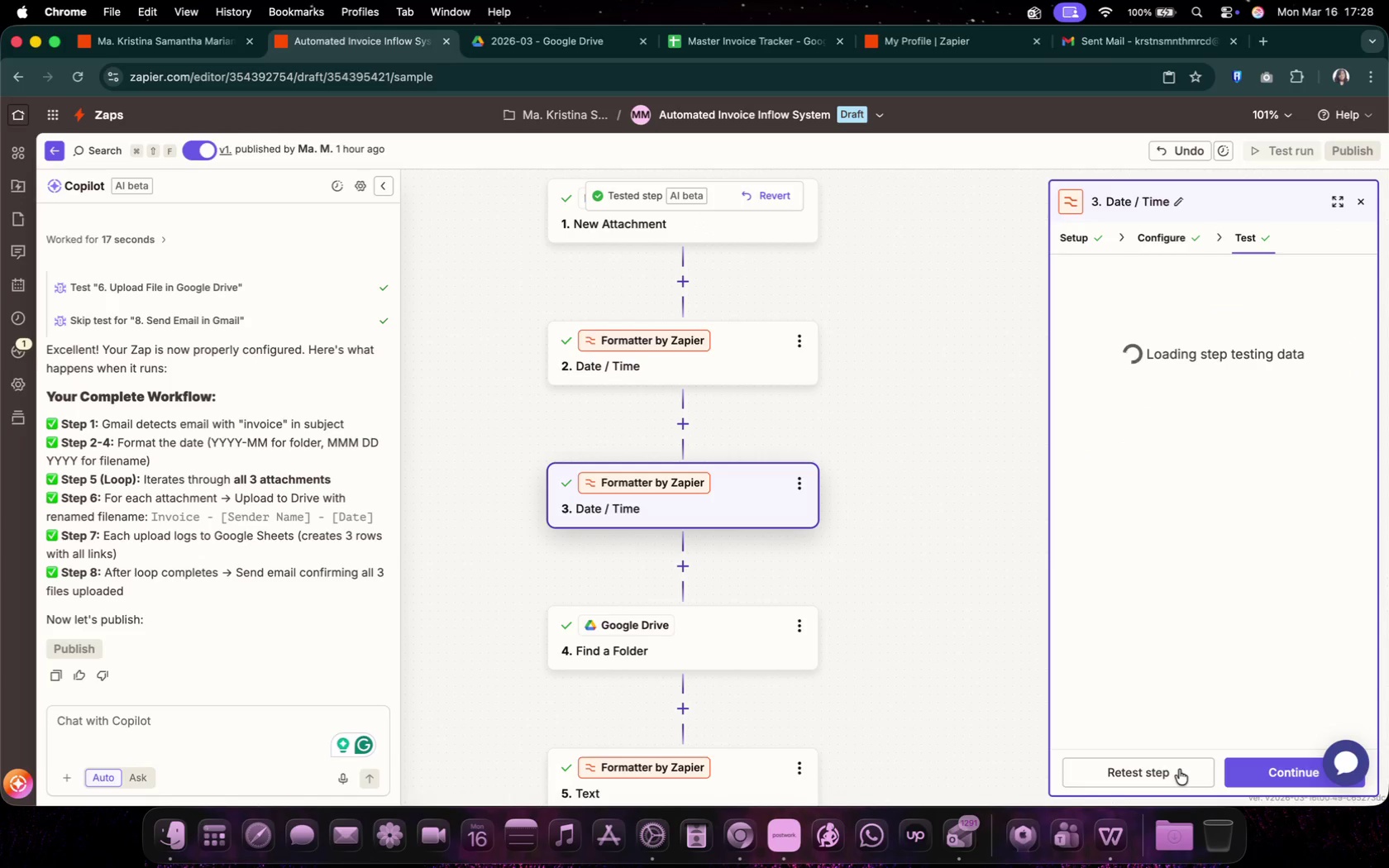 
left_click([1179, 770])
 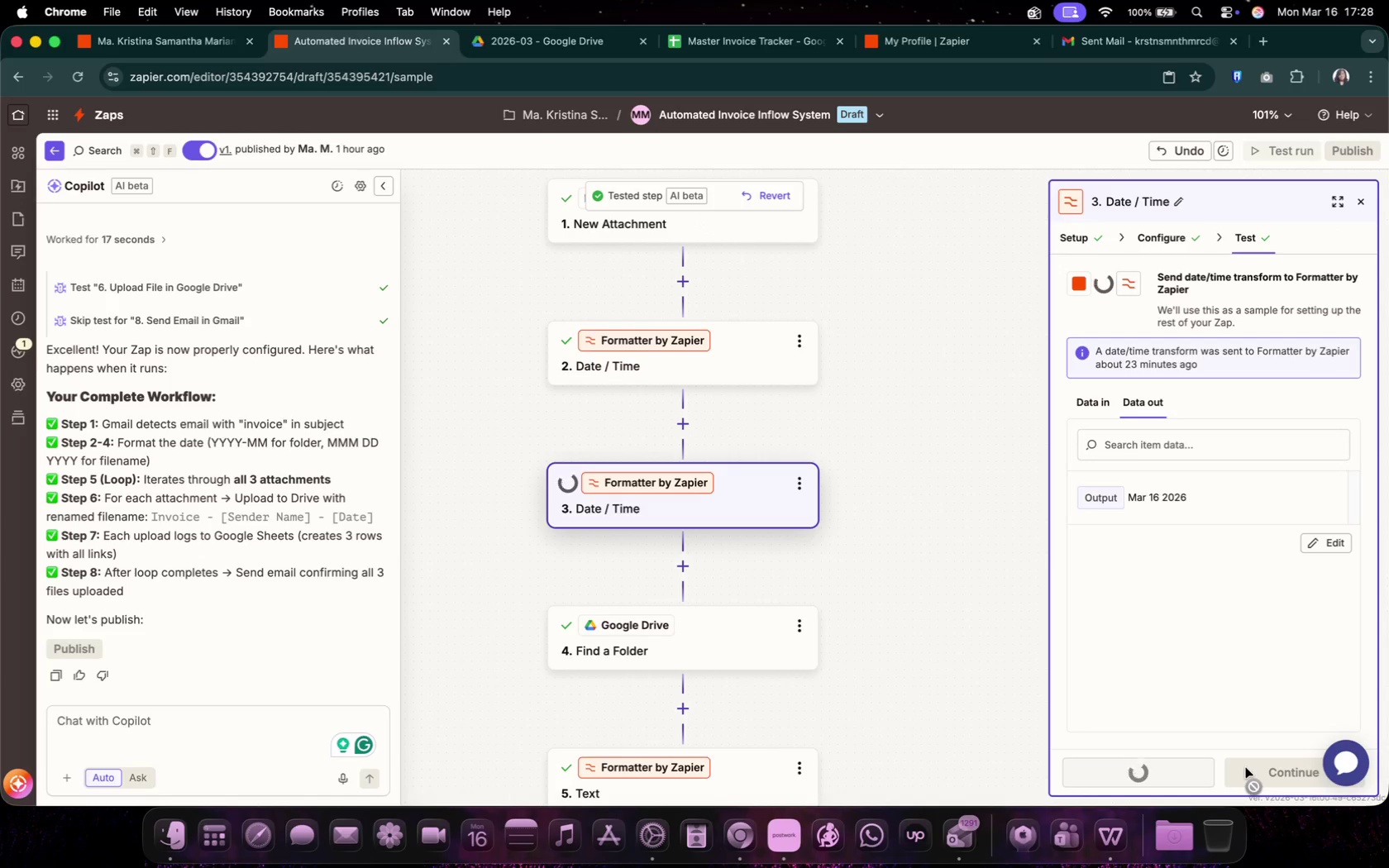 
left_click([1246, 768])
 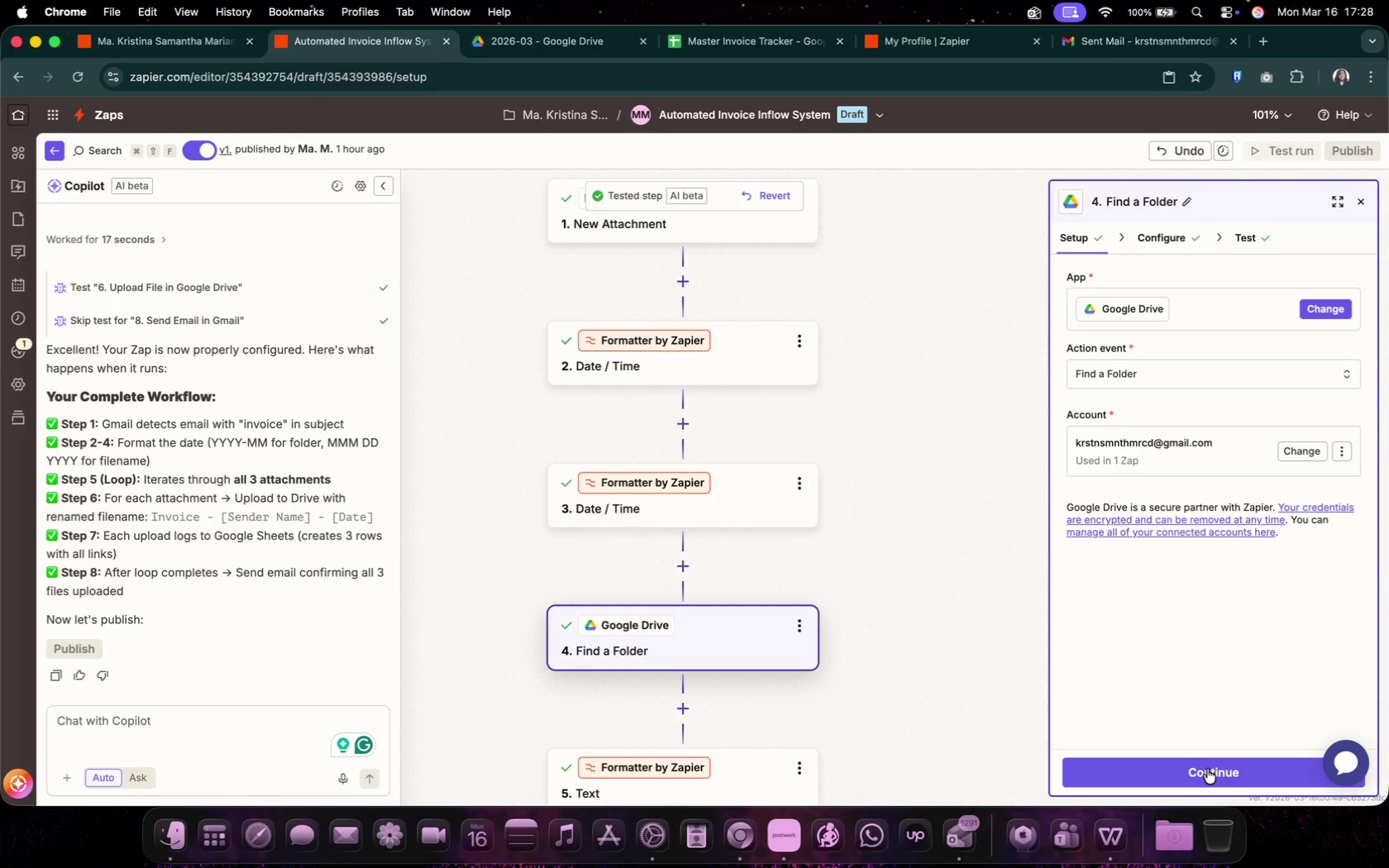 
left_click([1207, 769])
 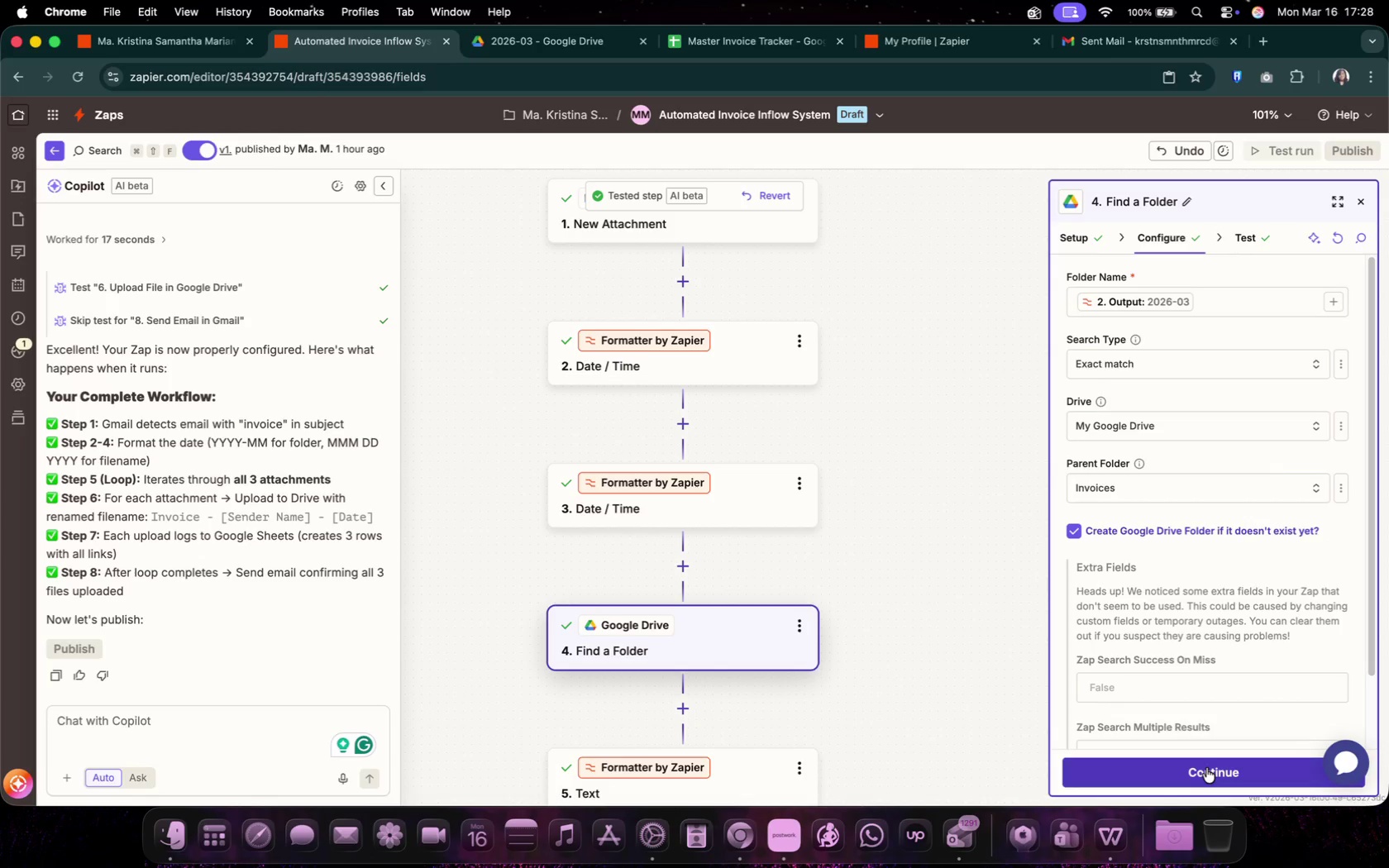 
left_click([1206, 767])
 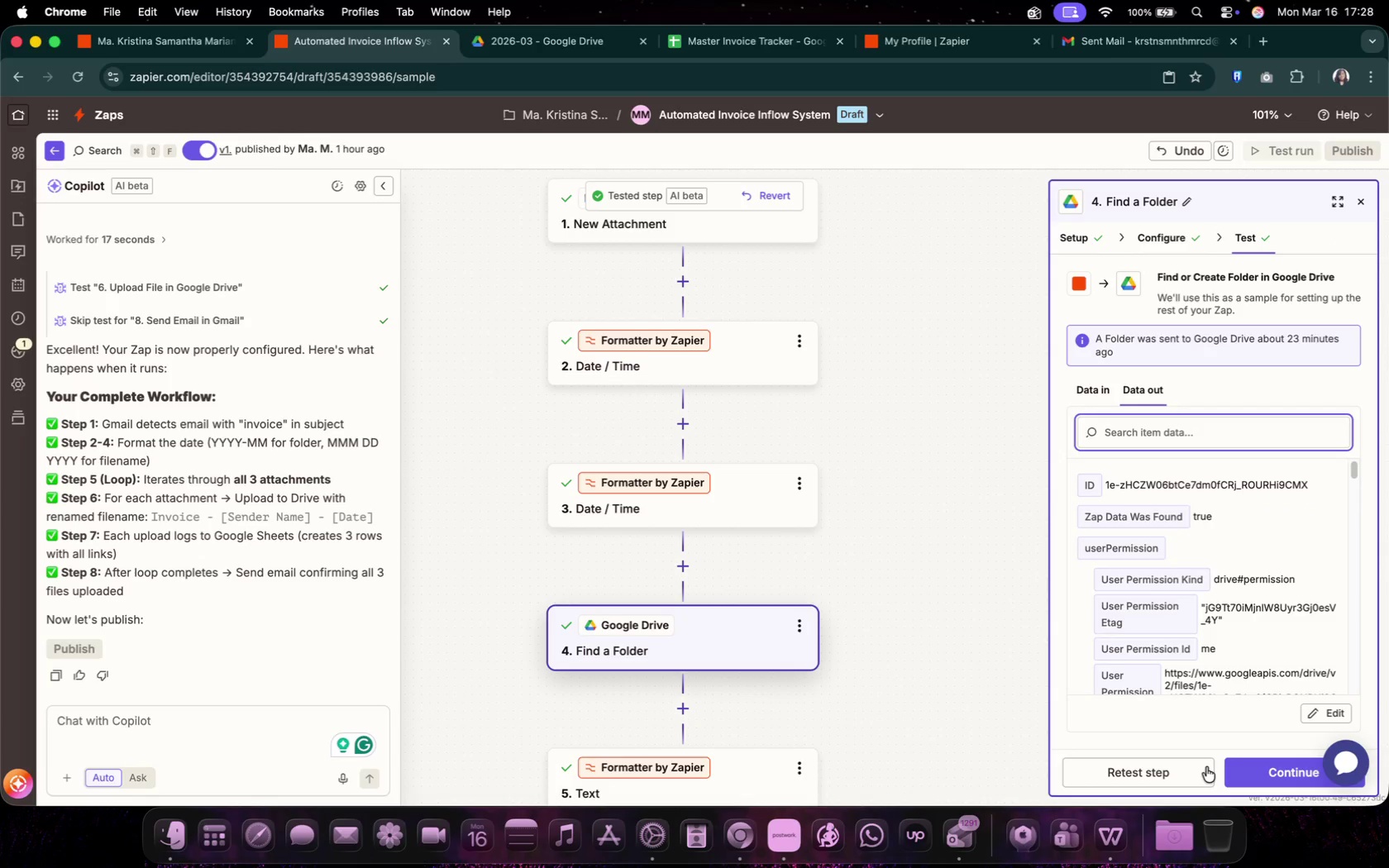 
left_click([1206, 767])
 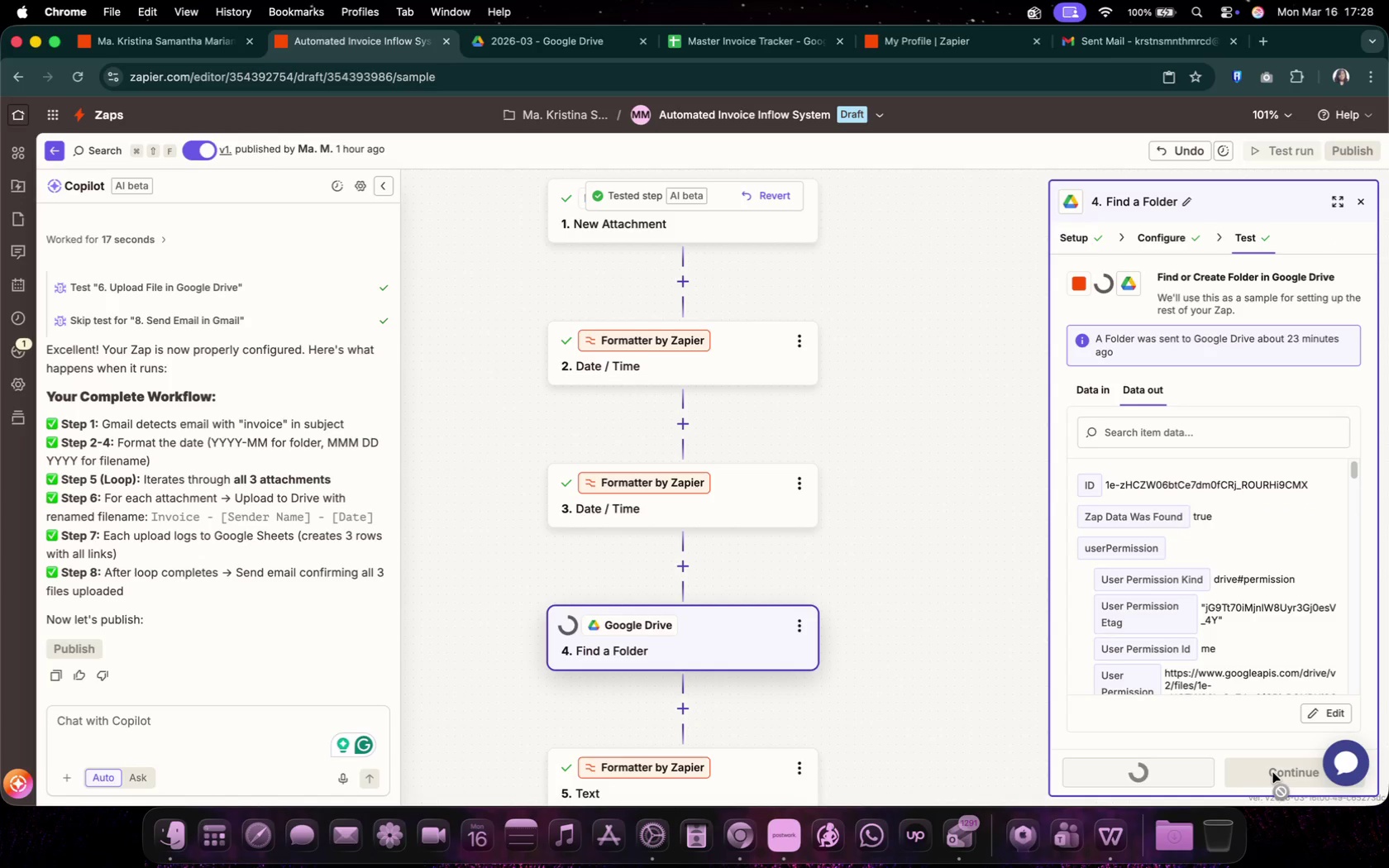 
left_click([1273, 773])
 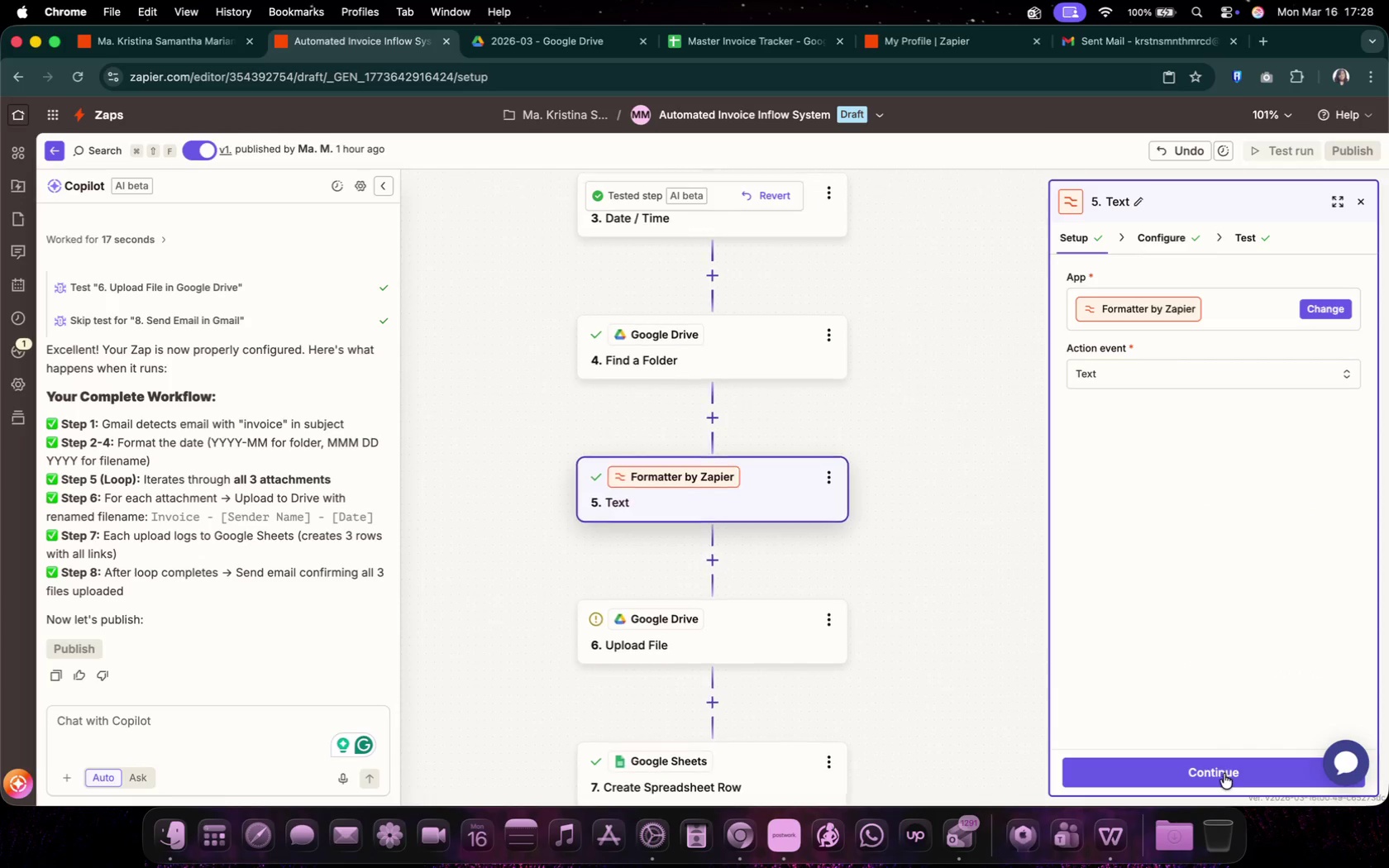 
left_click([1224, 770])
 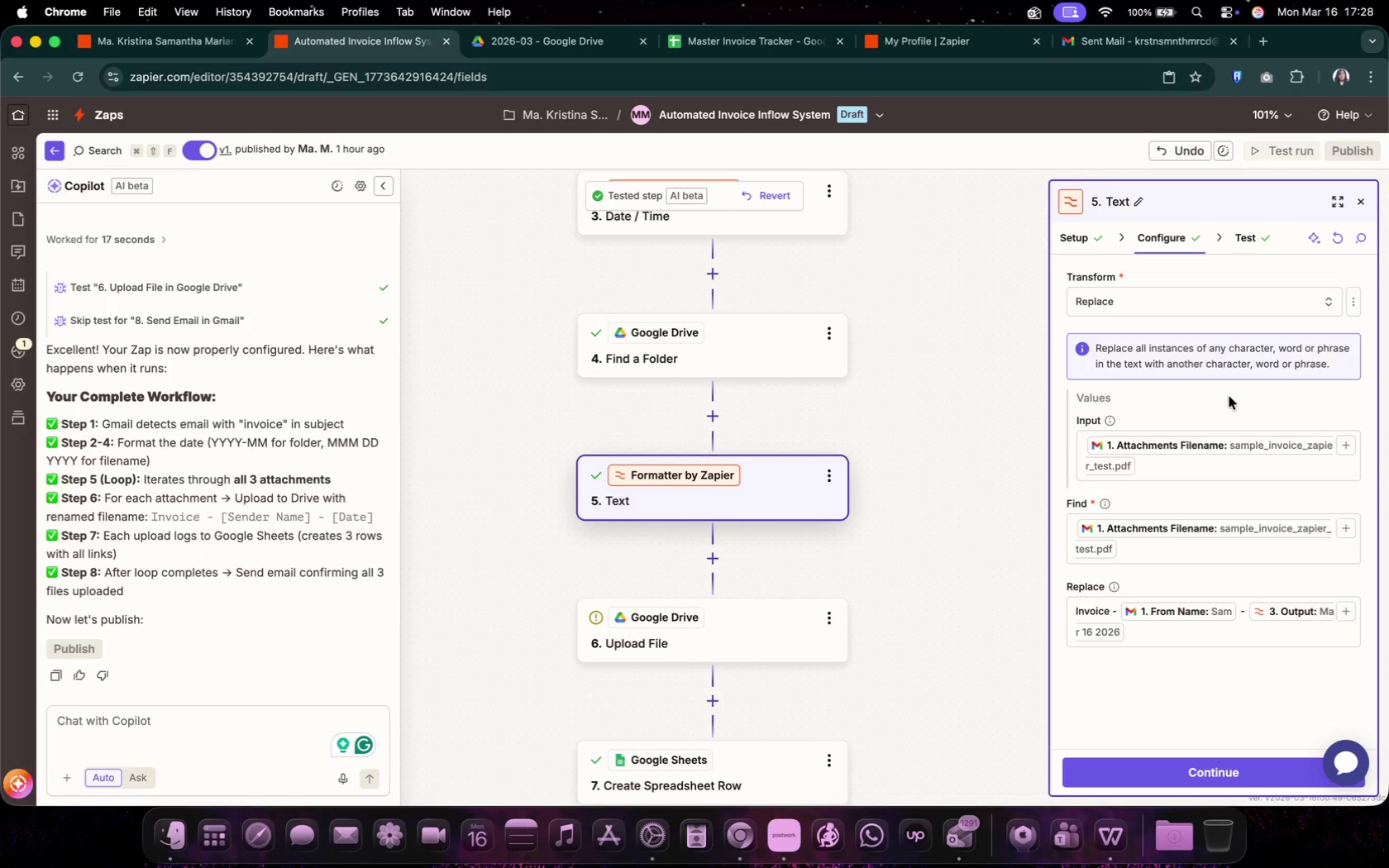 
left_click([1186, 551])
 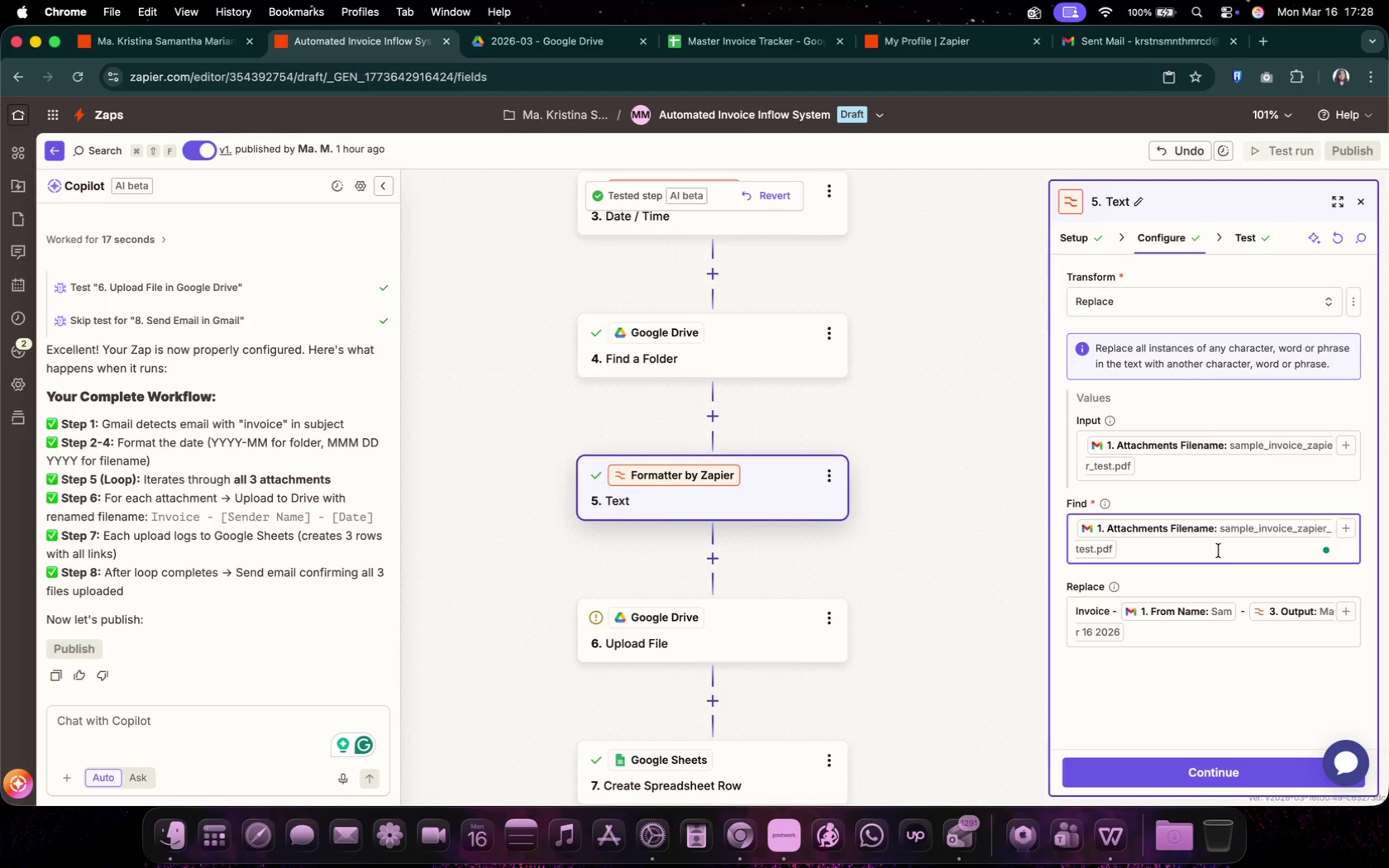 
left_click([1217, 710])
 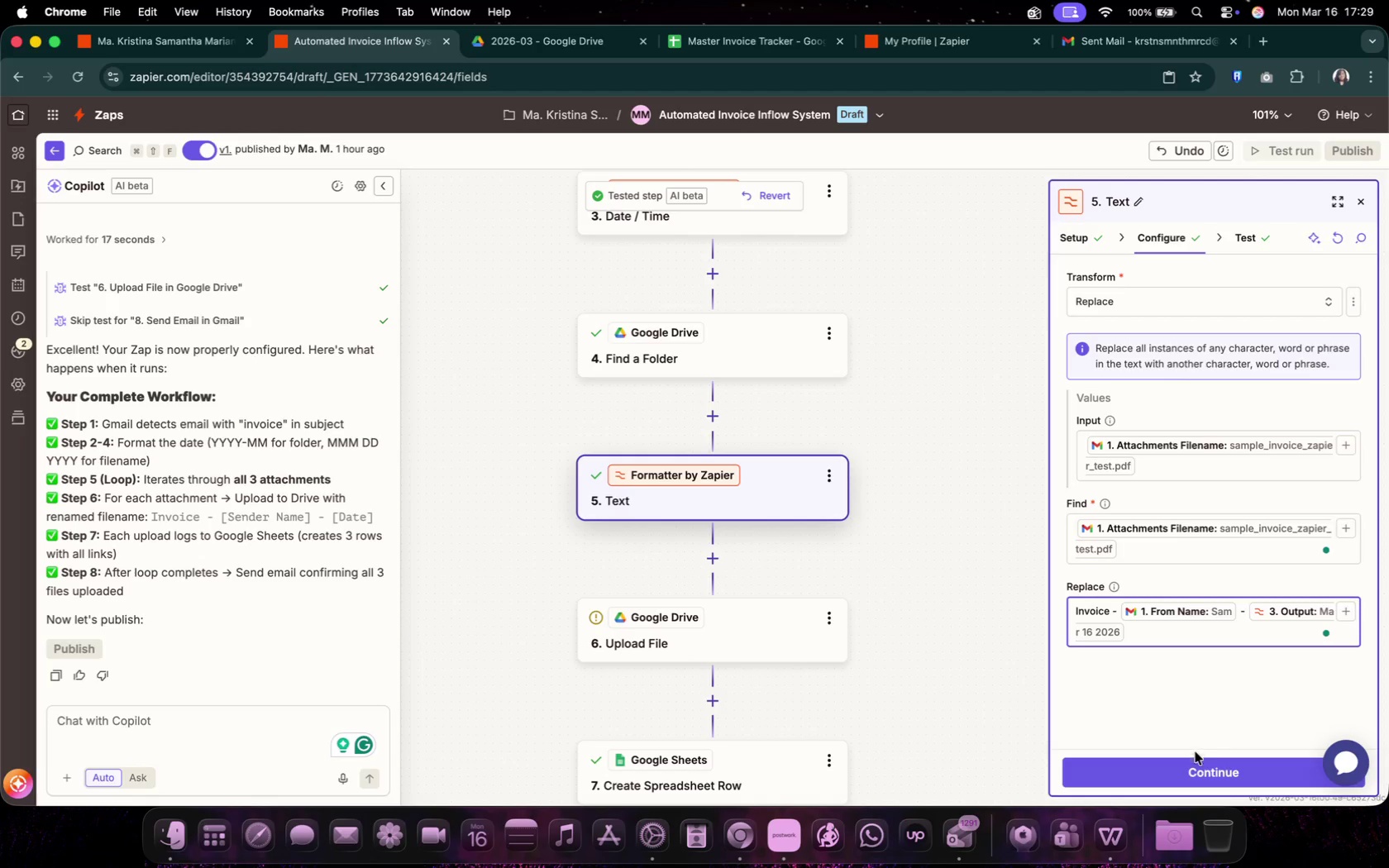 
left_click([1196, 763])
 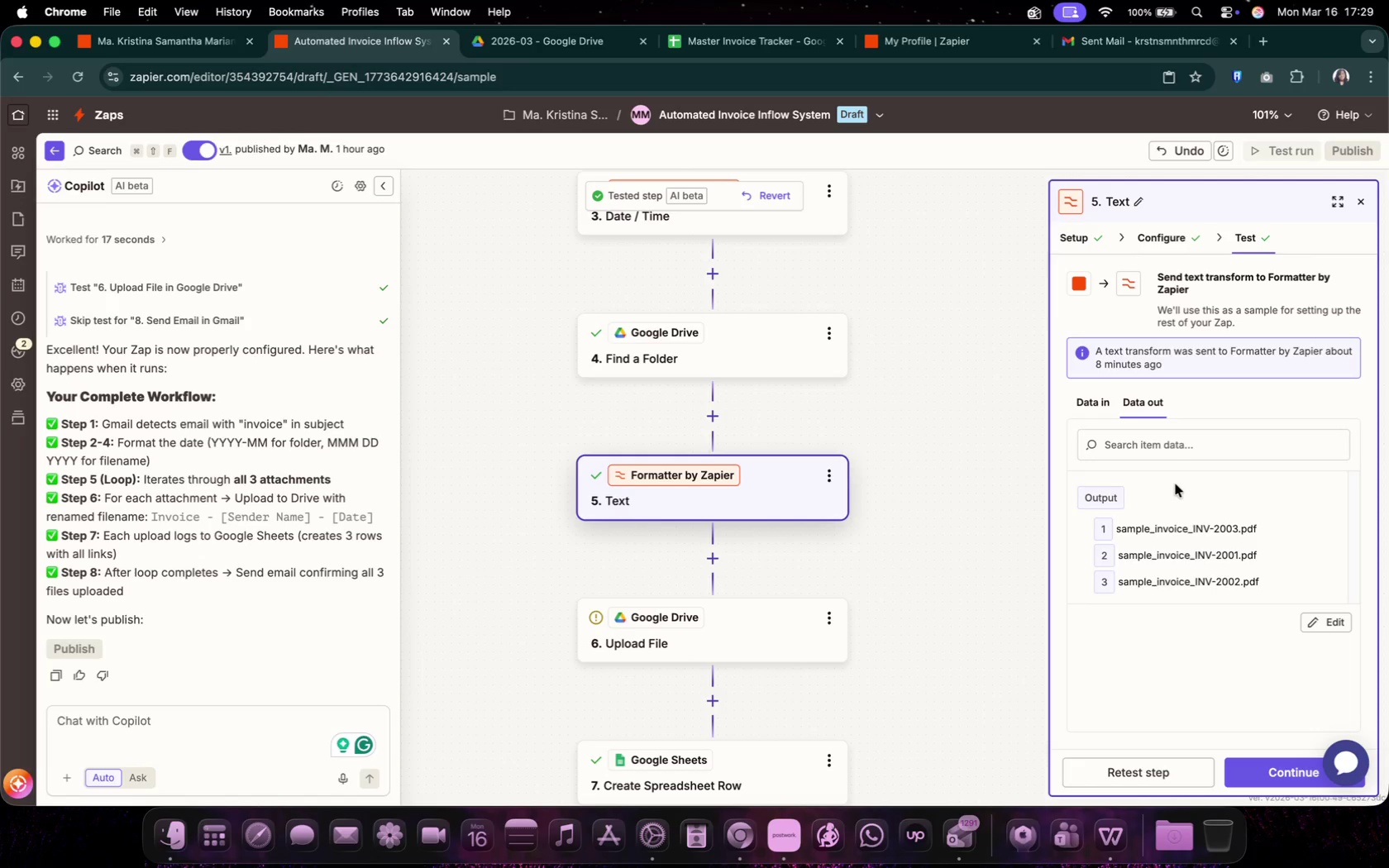 
left_click([1158, 768])
 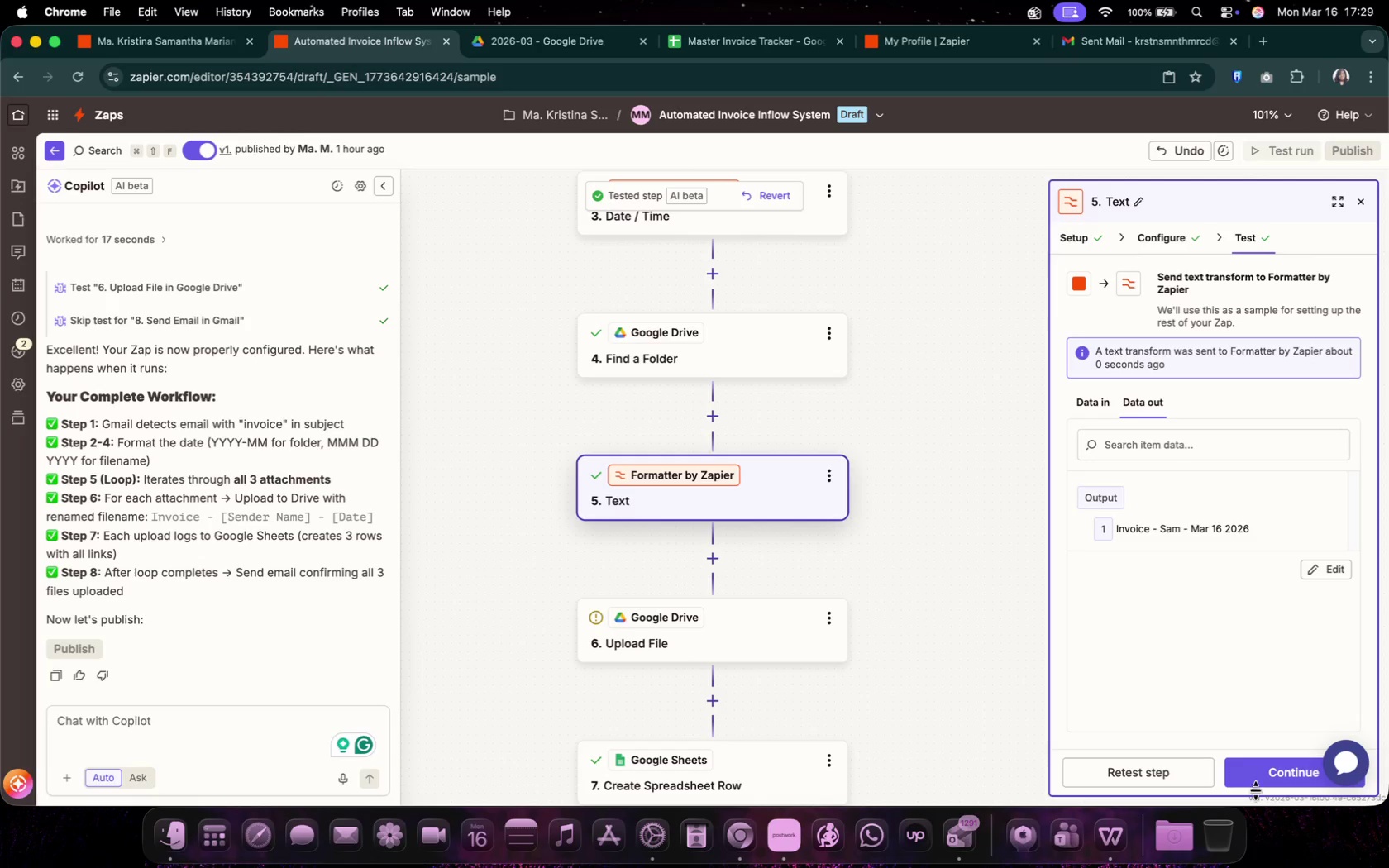 
left_click([1268, 782])
 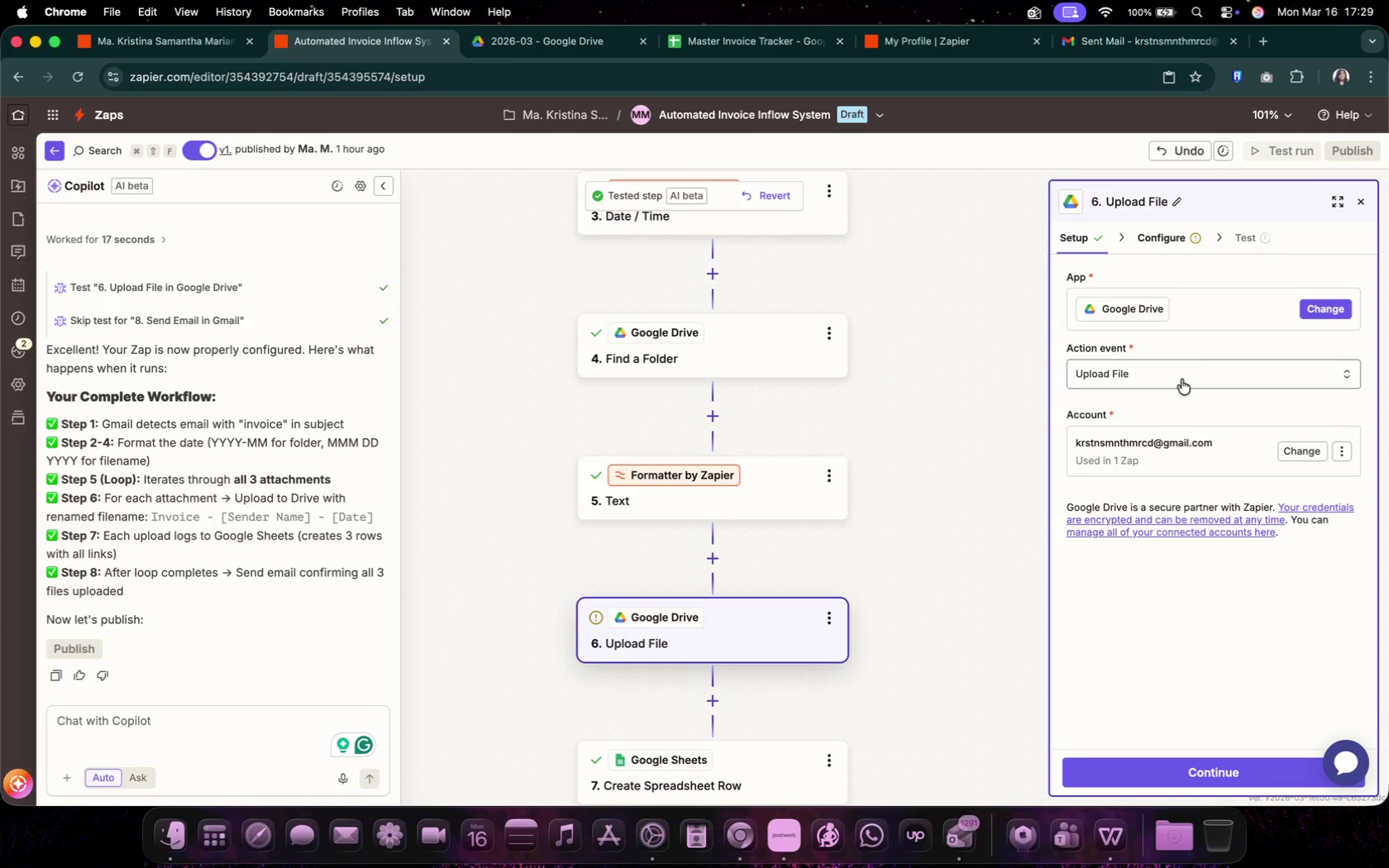 
left_click([1178, 241])
 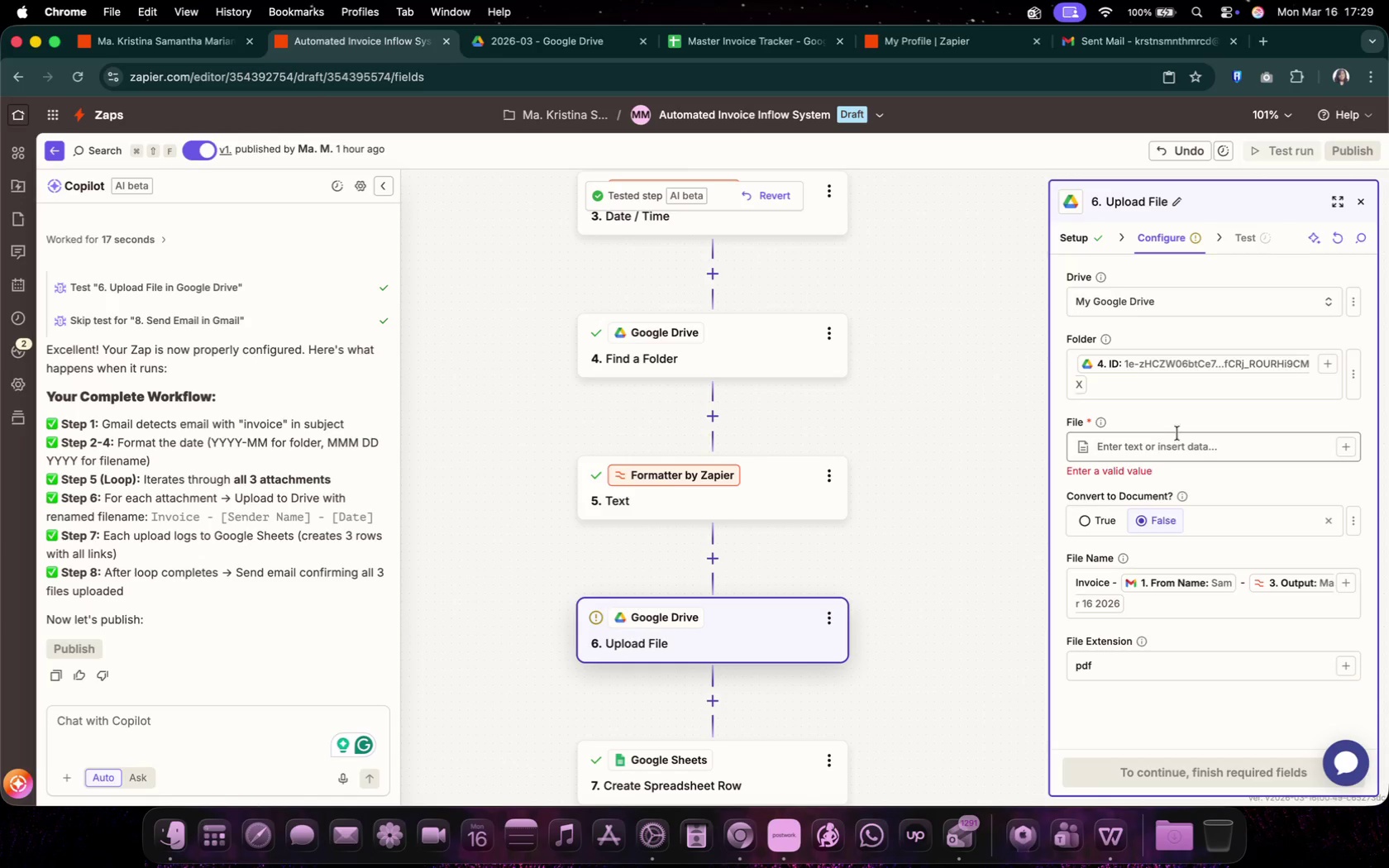 
left_click([1352, 444])
 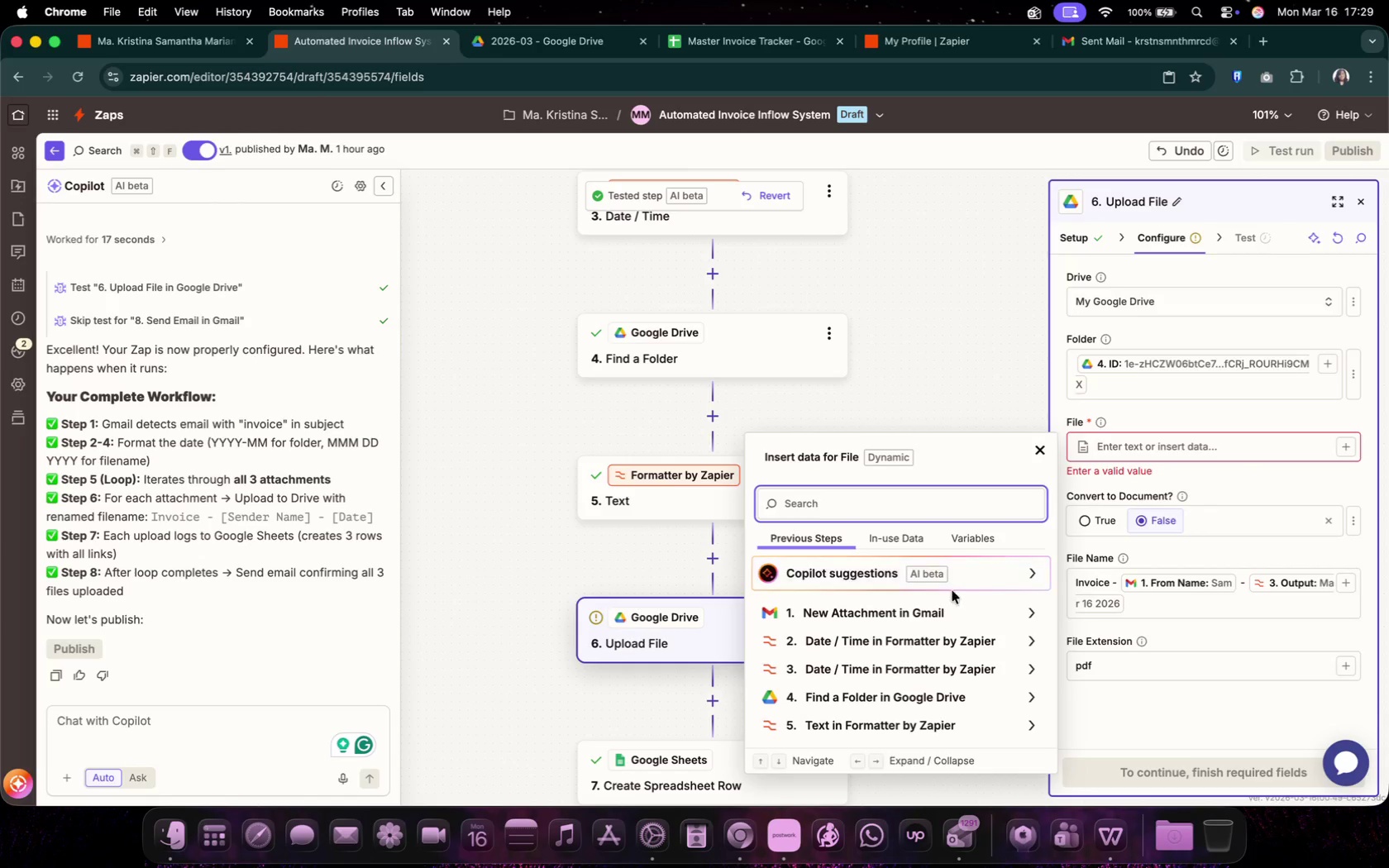 
left_click([951, 603])
 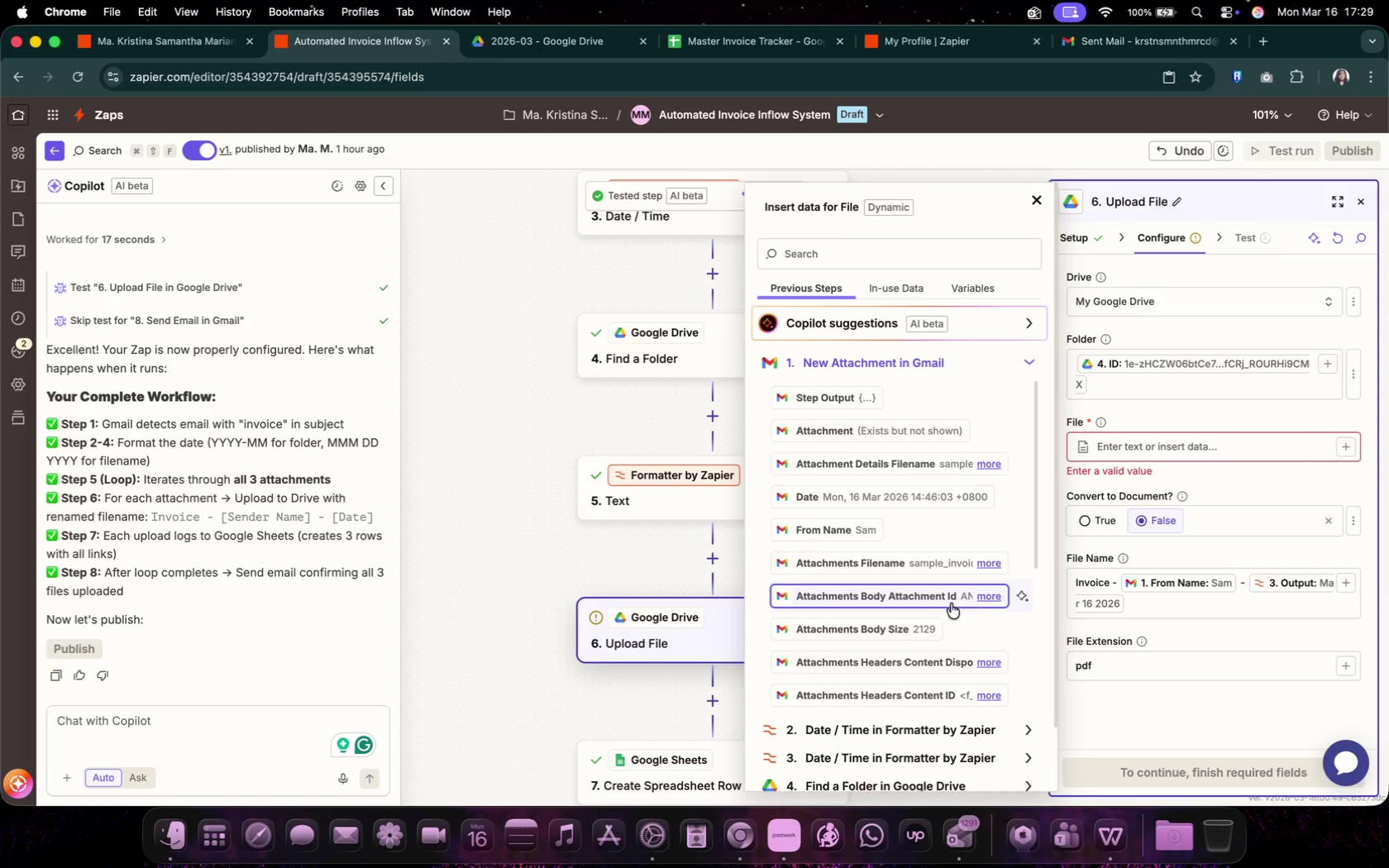 
scroll: coordinate [944, 589], scroll_direction: down, amount: 15.0
 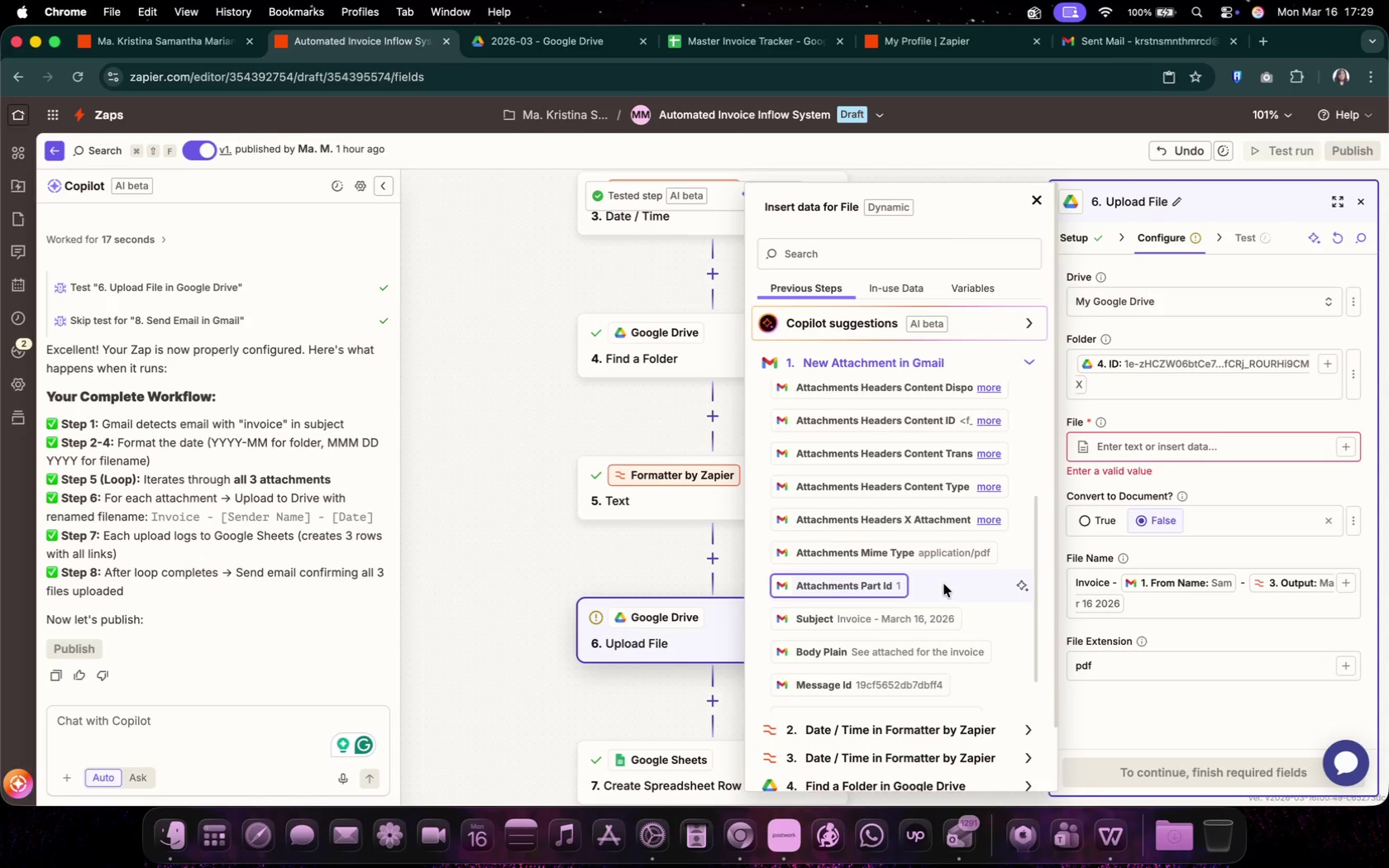 
scroll: coordinate [929, 586], scroll_direction: down, amount: 81.0
 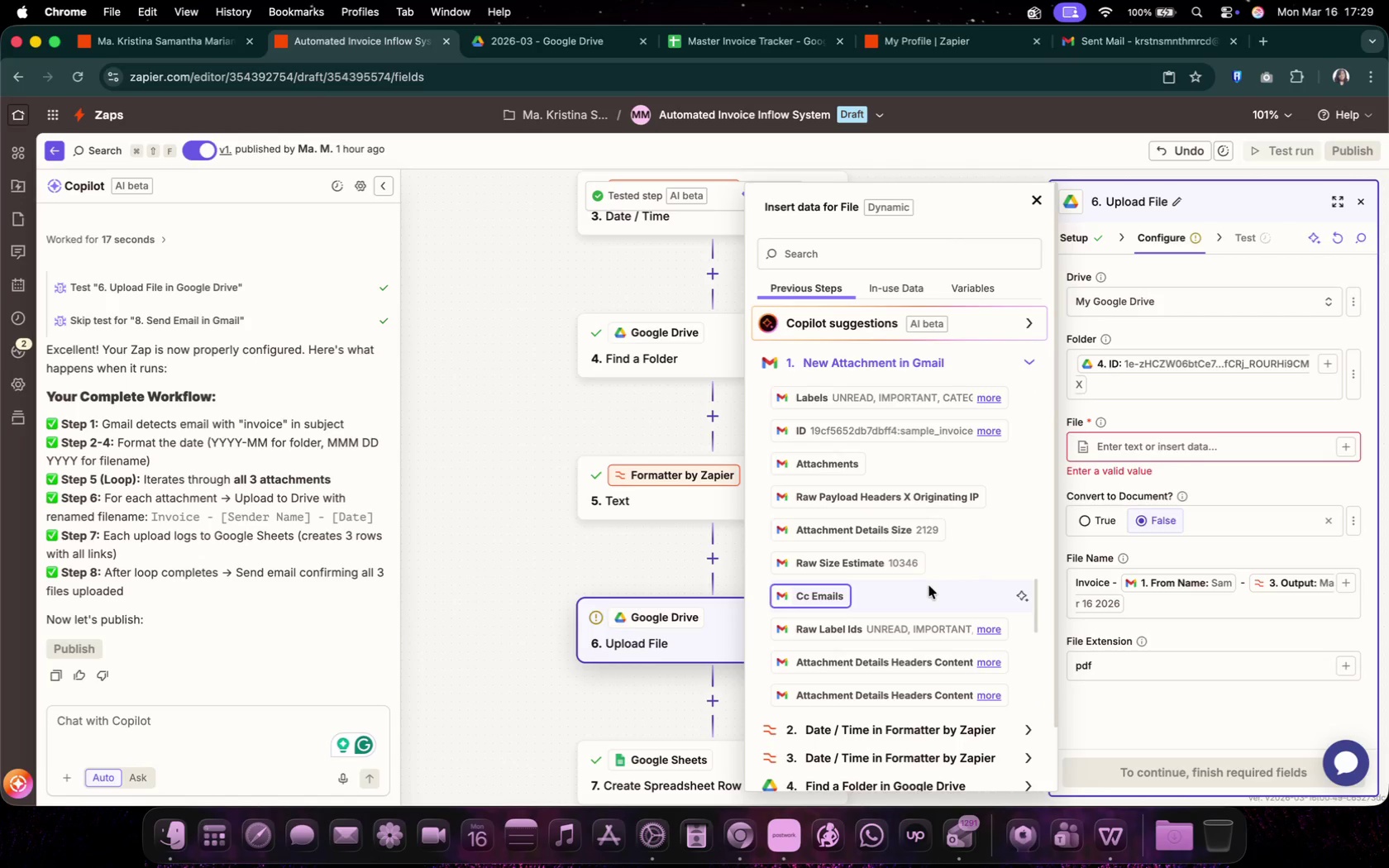 
scroll: coordinate [1042, 649], scroll_direction: down, amount: 105.0
 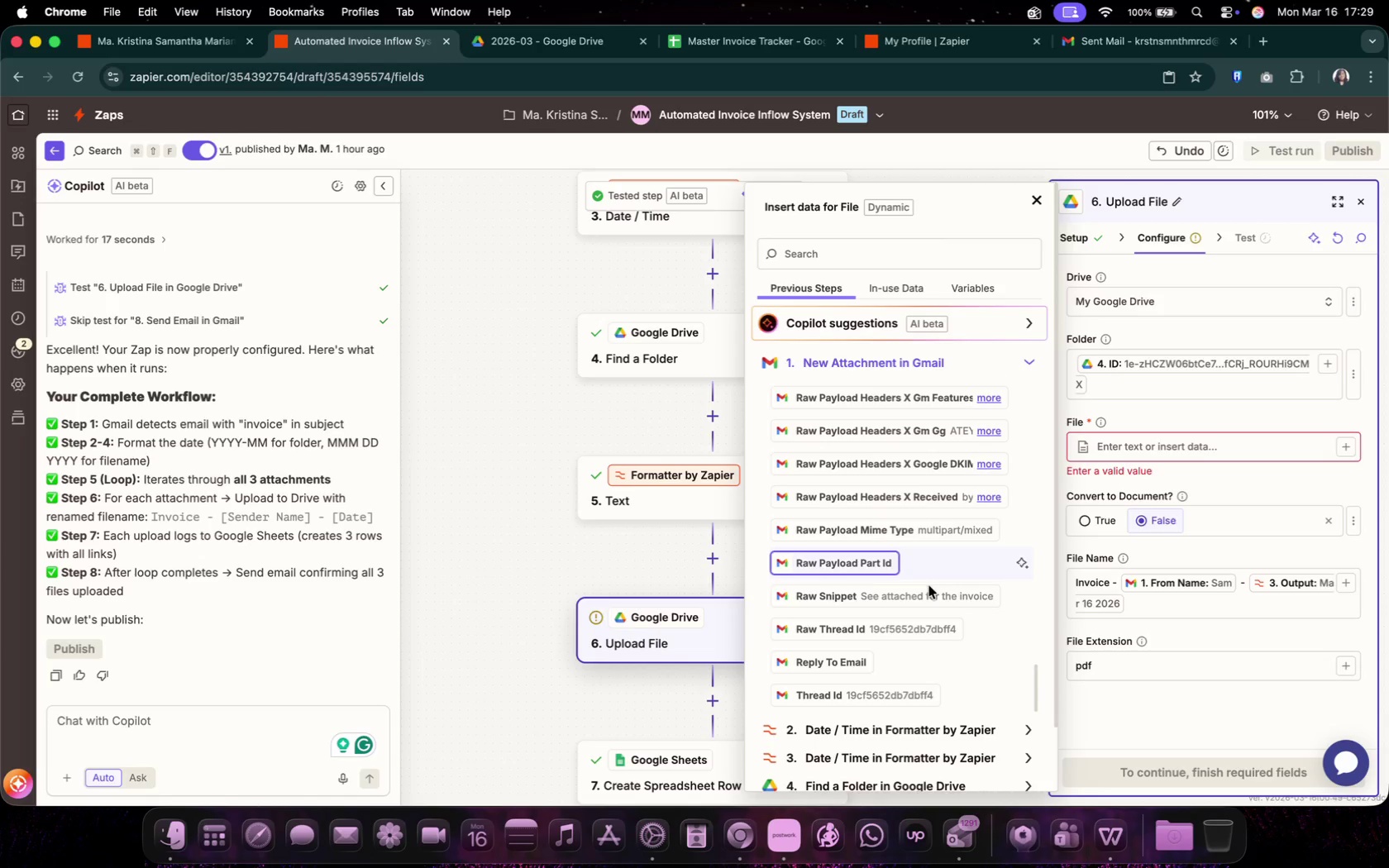 
left_click_drag(start_coordinate=[1038, 632], to_coordinate=[1031, 372])
 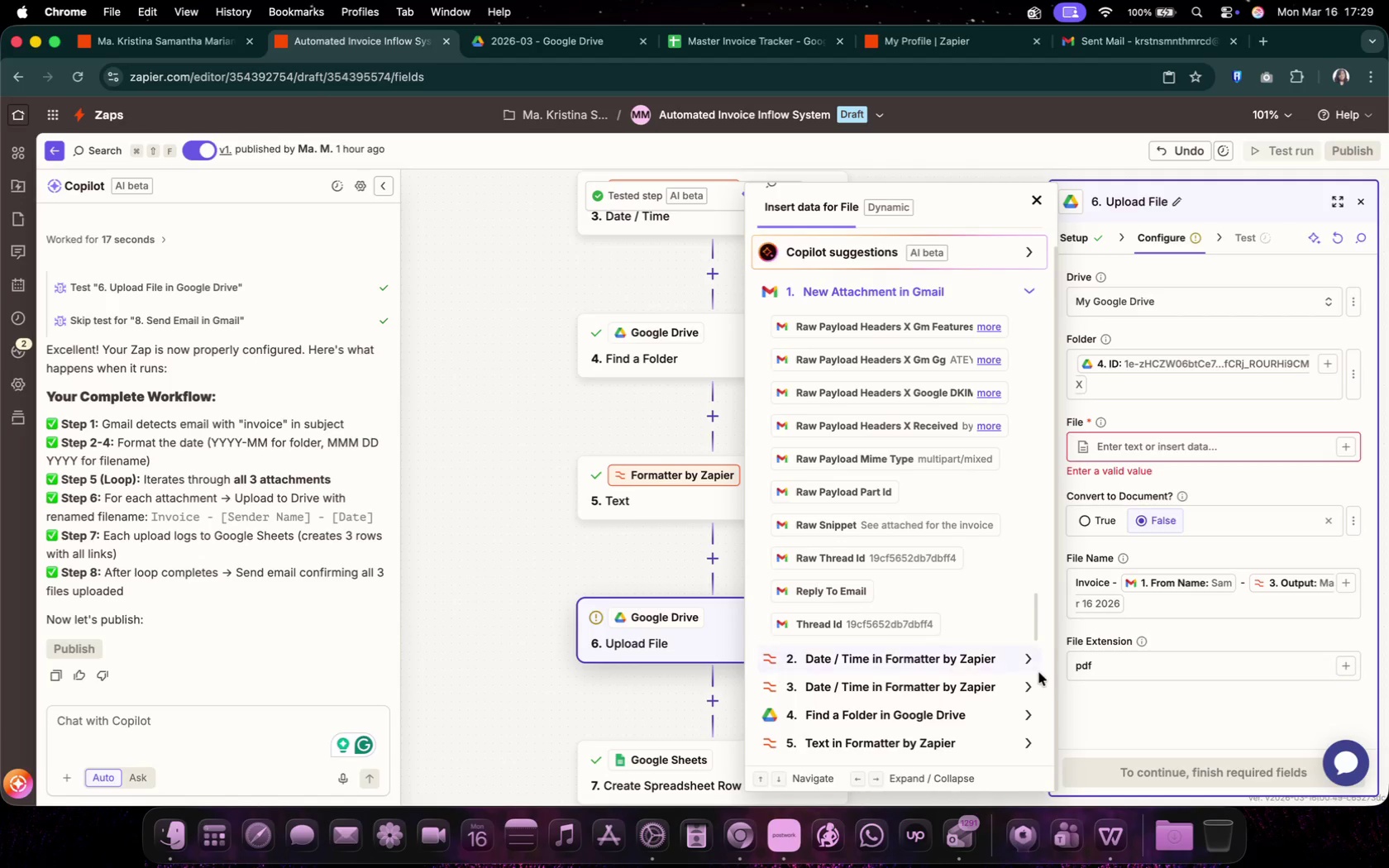 
scroll: coordinate [948, 527], scroll_direction: down, amount: 31.0
 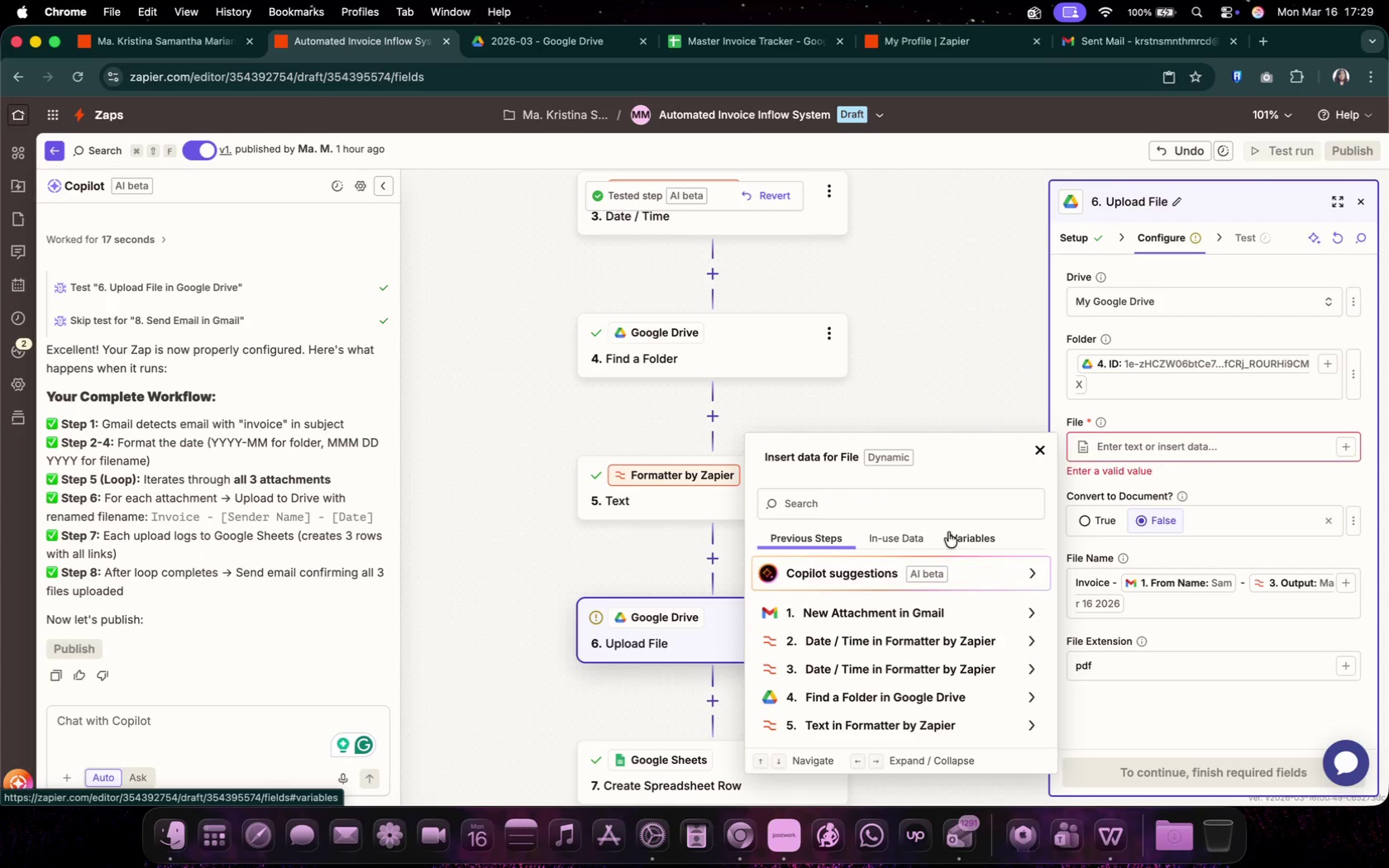 
left_click([1209, 716])
 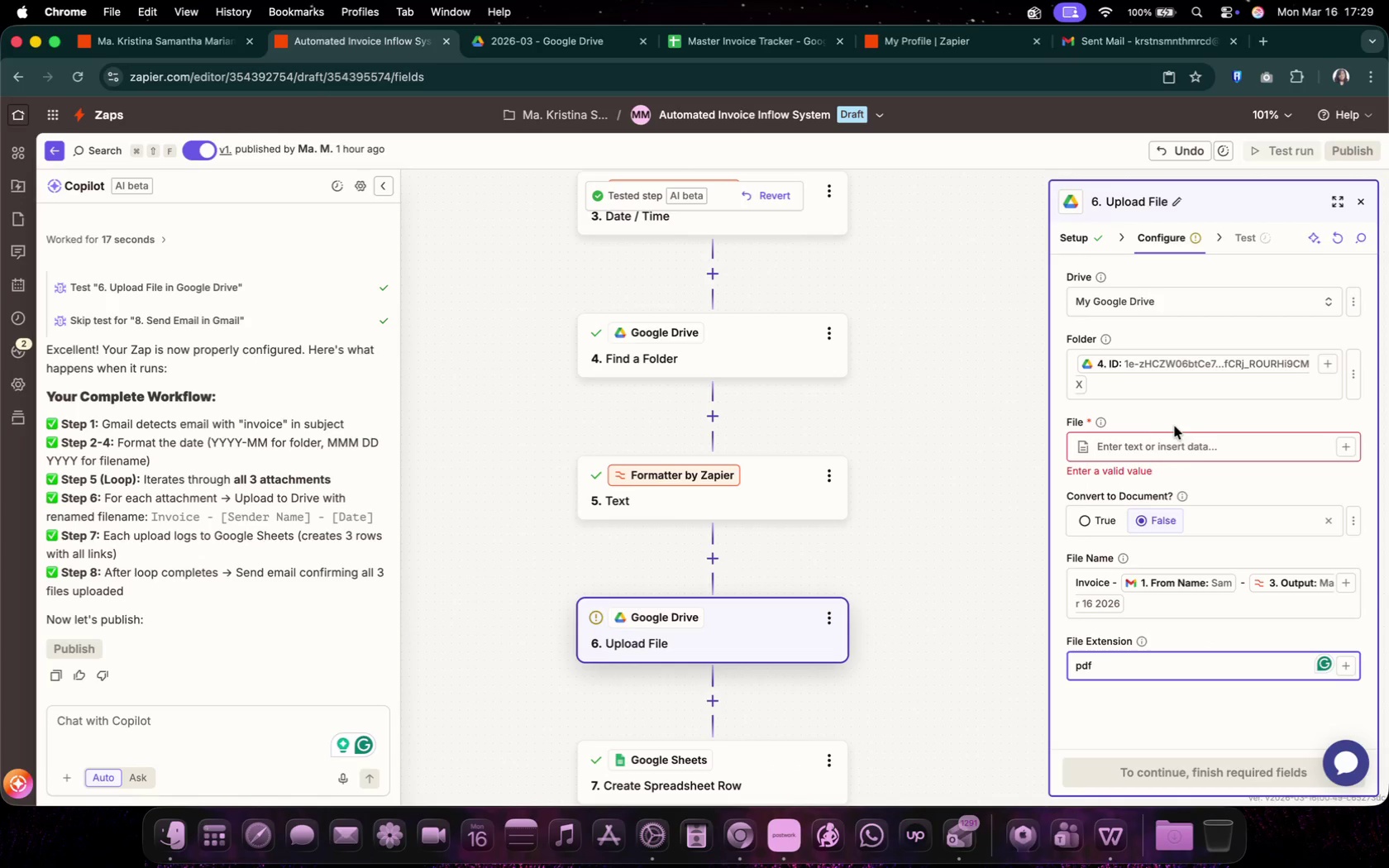 
left_click([1191, 443])
 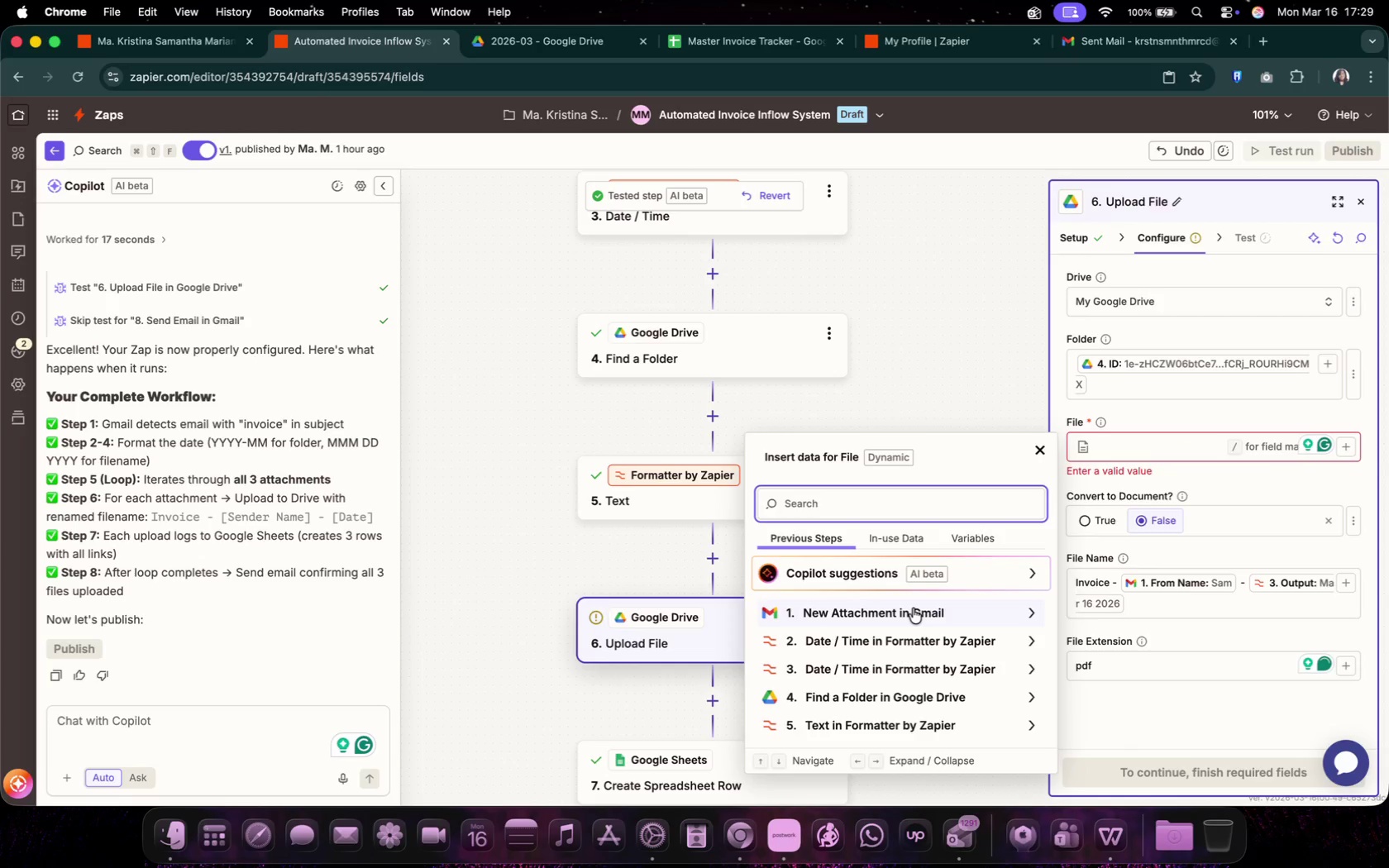 
left_click([913, 608])
 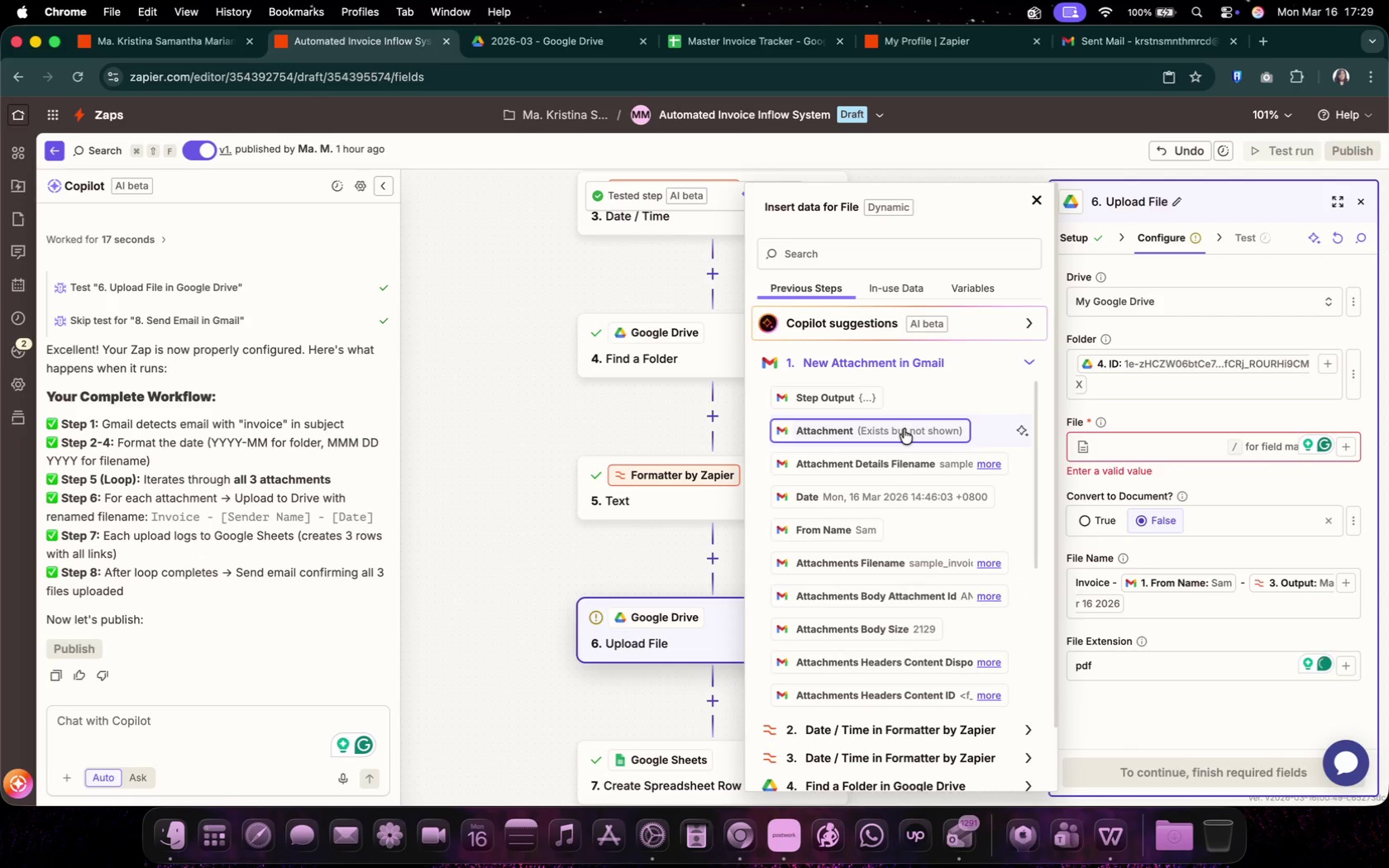 
left_click([904, 429])
 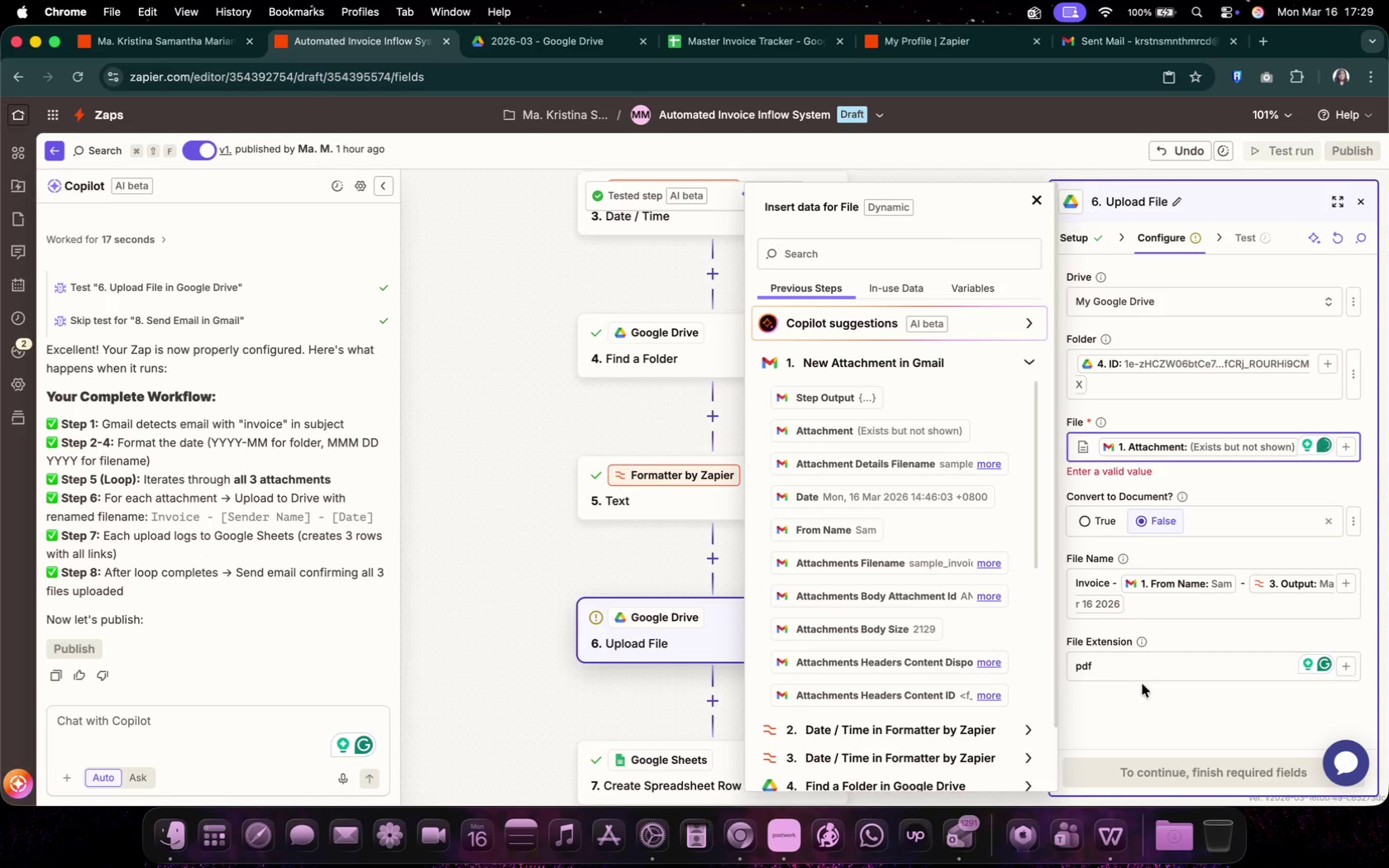 
left_click([1152, 719])
 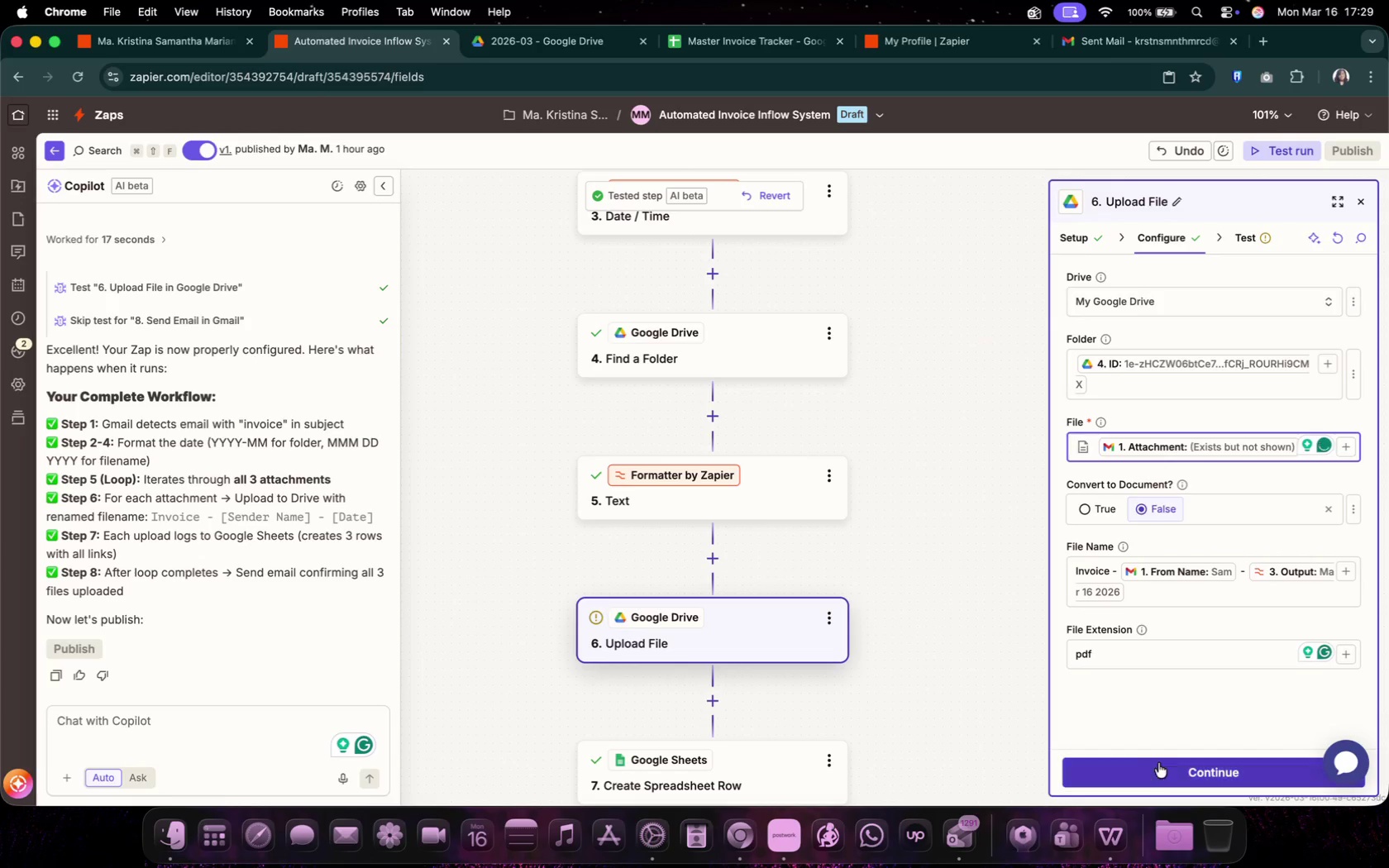 
left_click([1159, 770])
 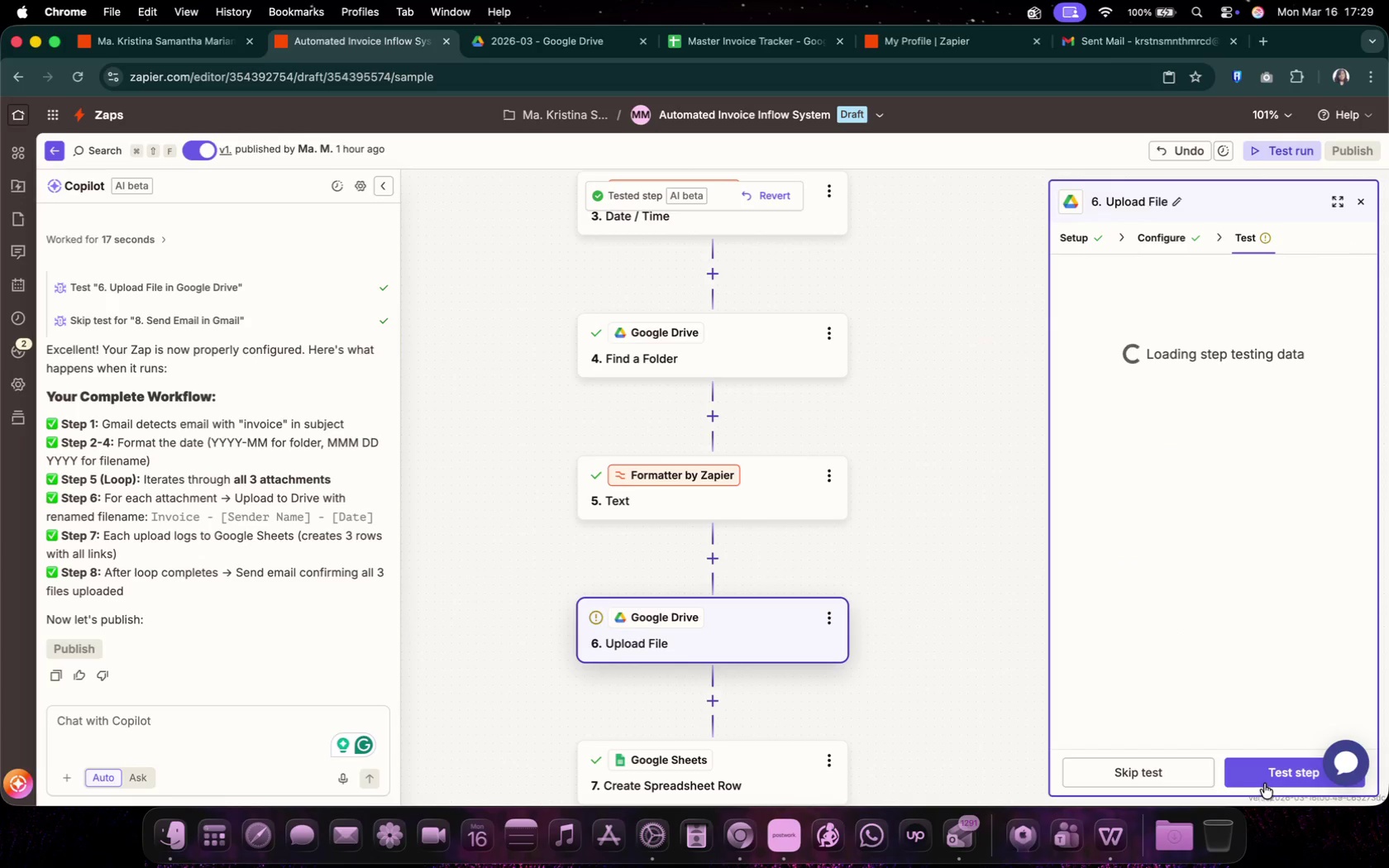 
left_click([1267, 778])
 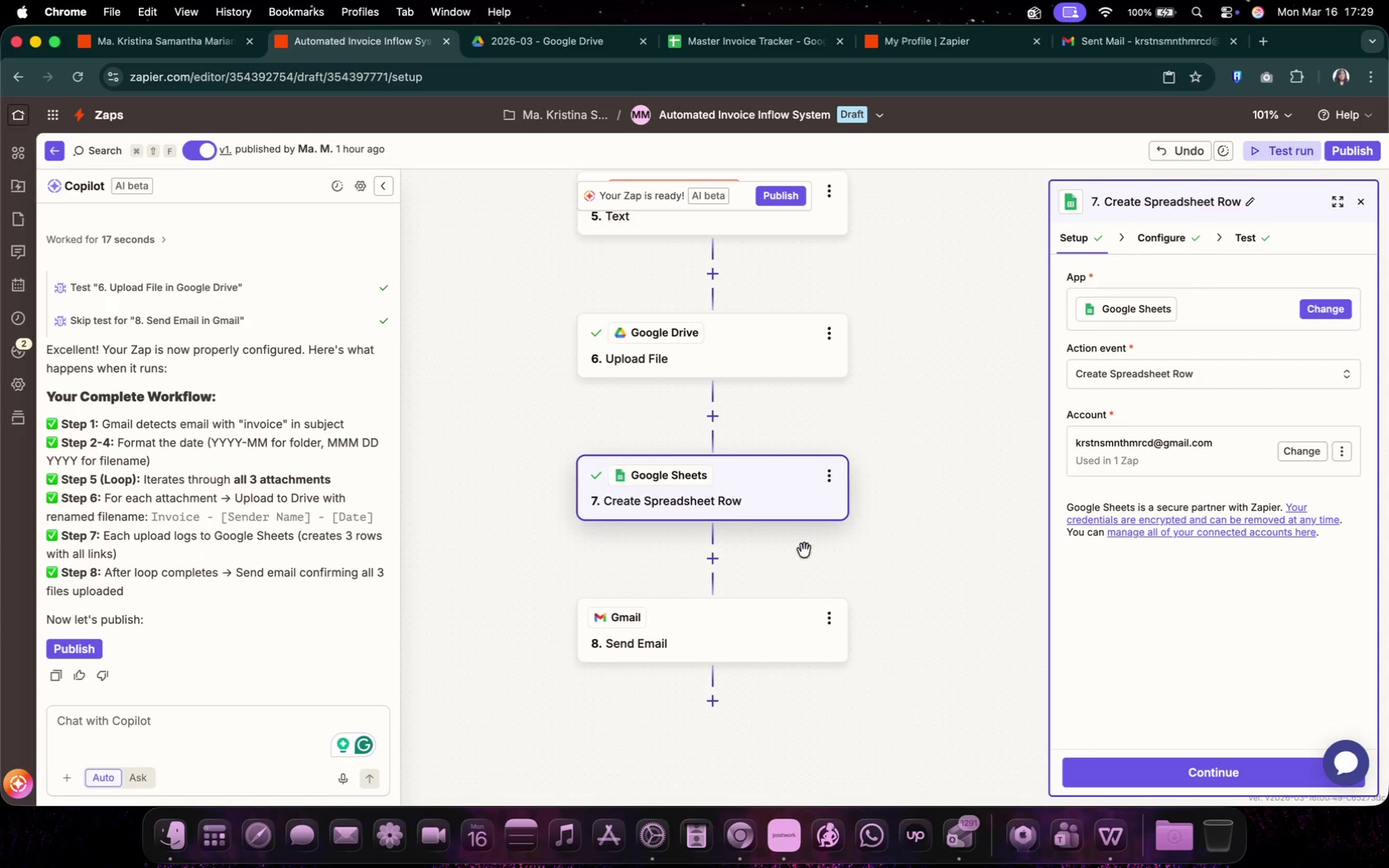 
left_click([774, 379])
 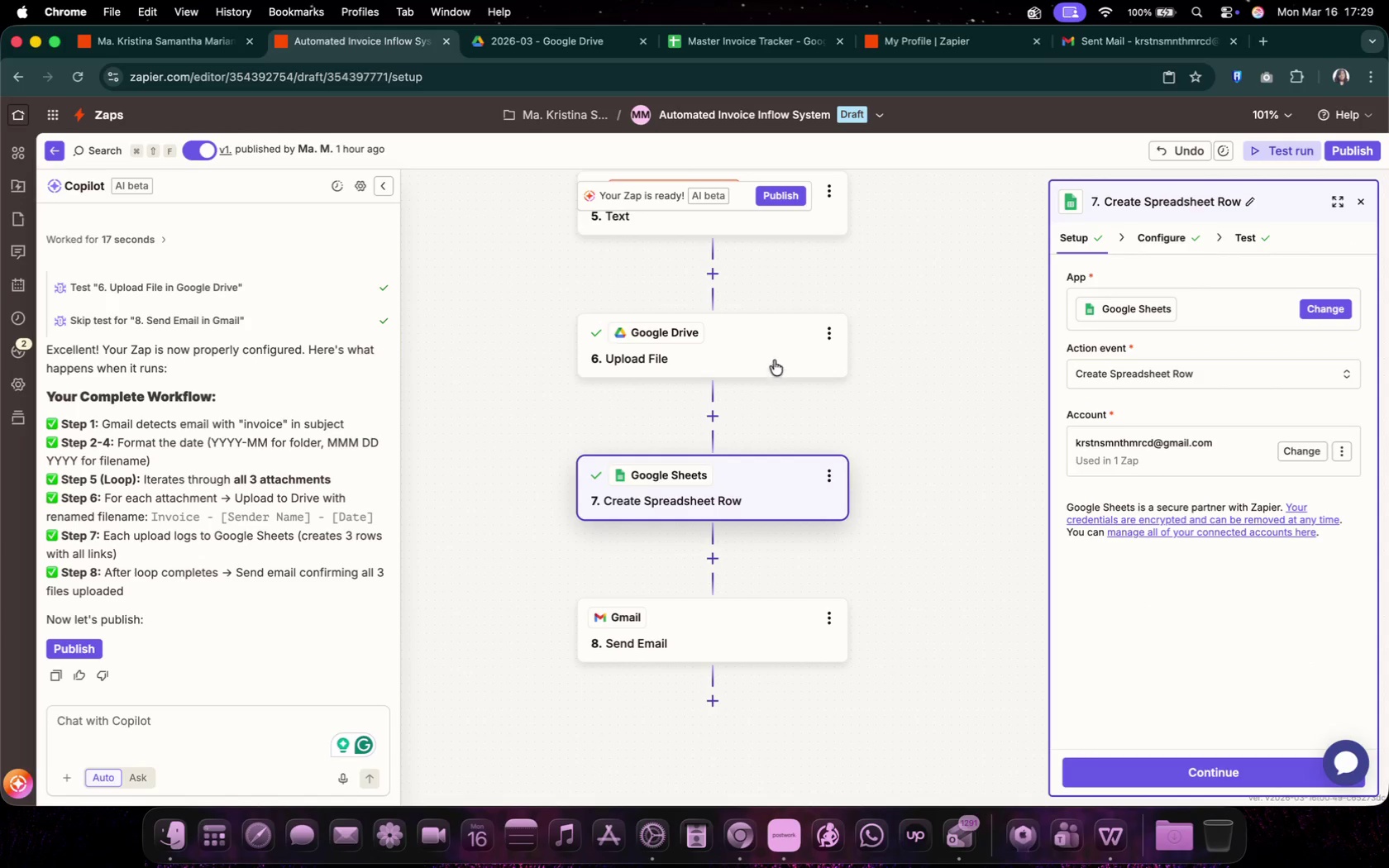 
left_click([772, 352])
 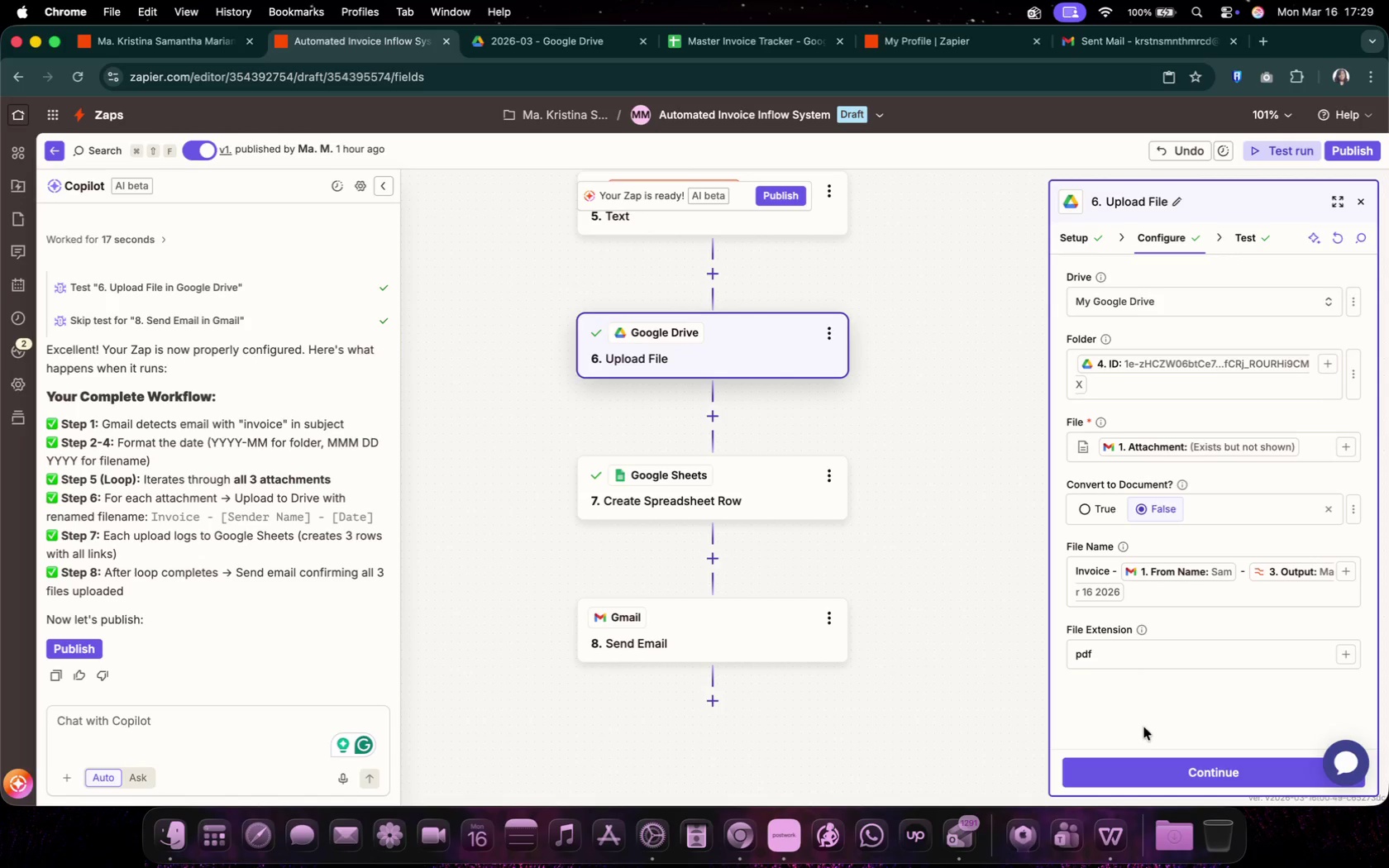 
left_click([1150, 761])
 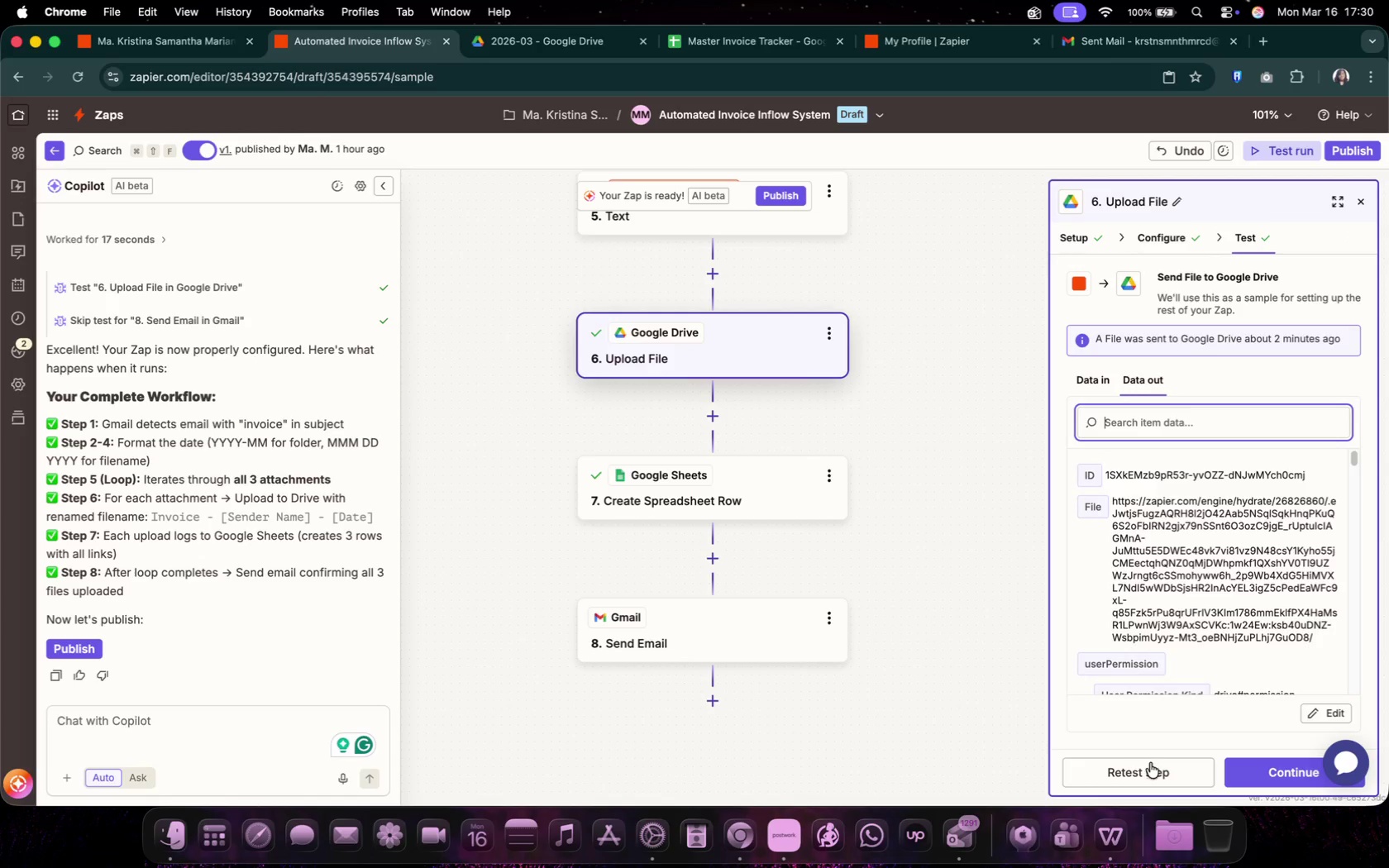 
left_click([1150, 763])
 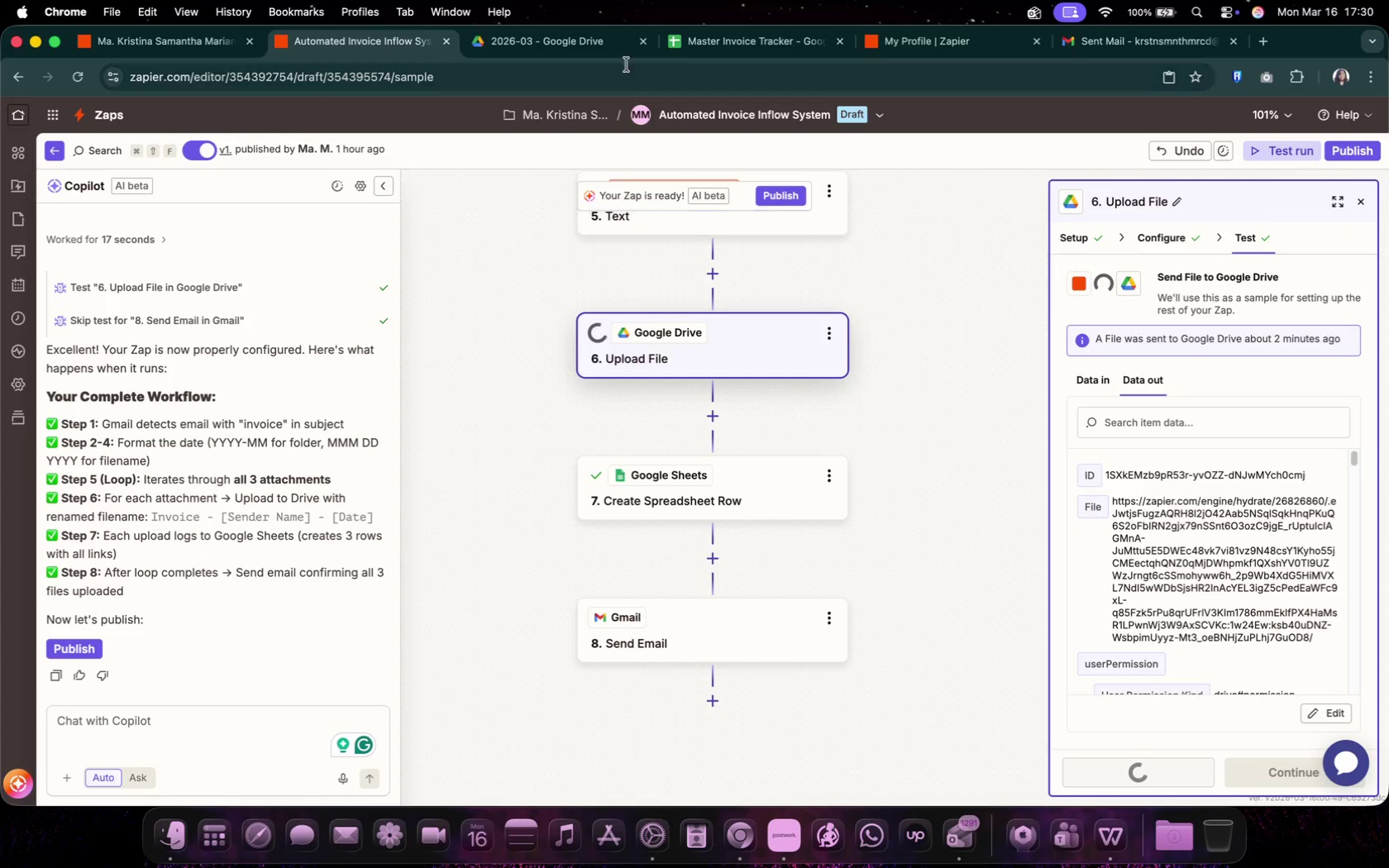 
left_click([574, 40])
 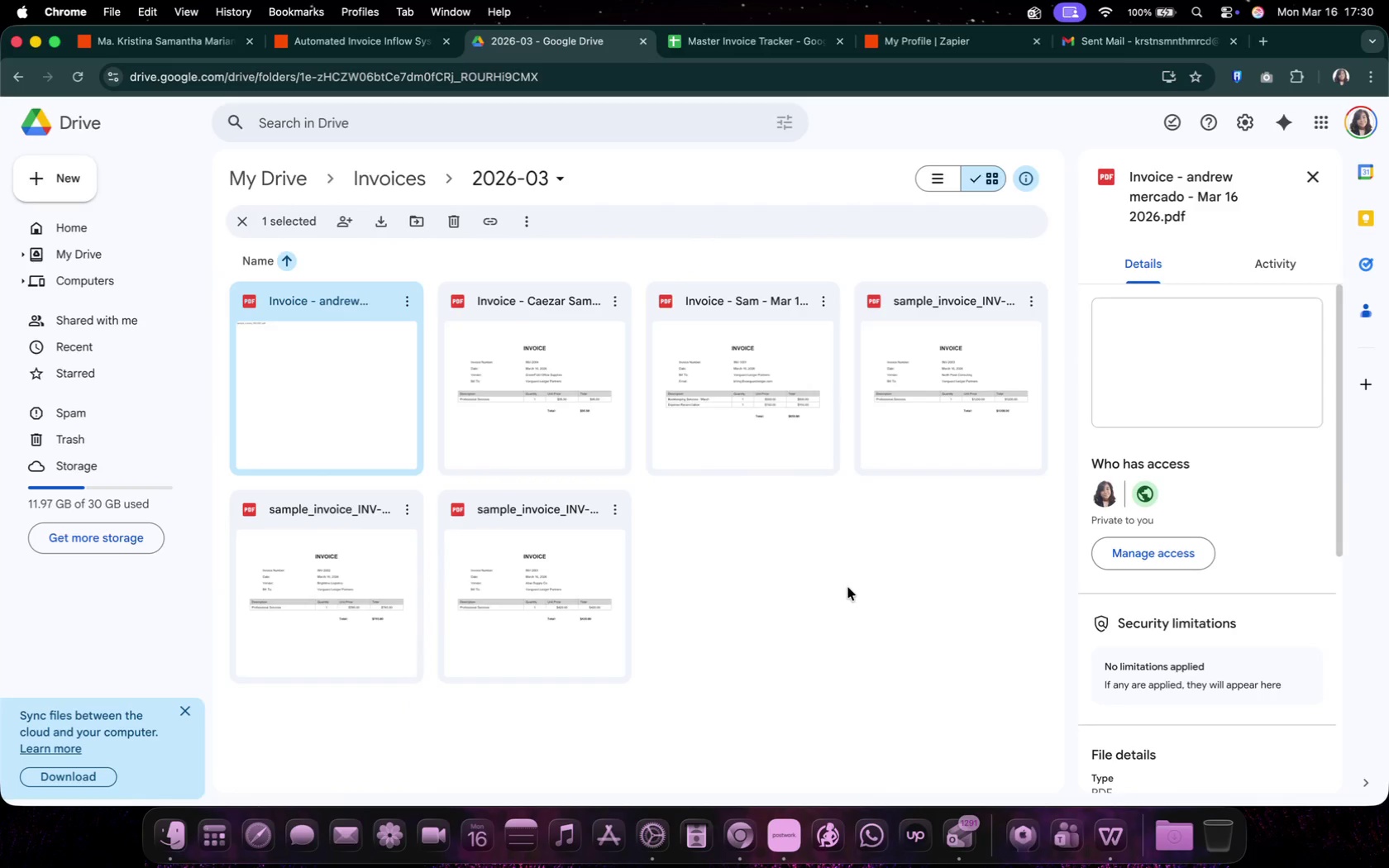 
wait(7.44)
 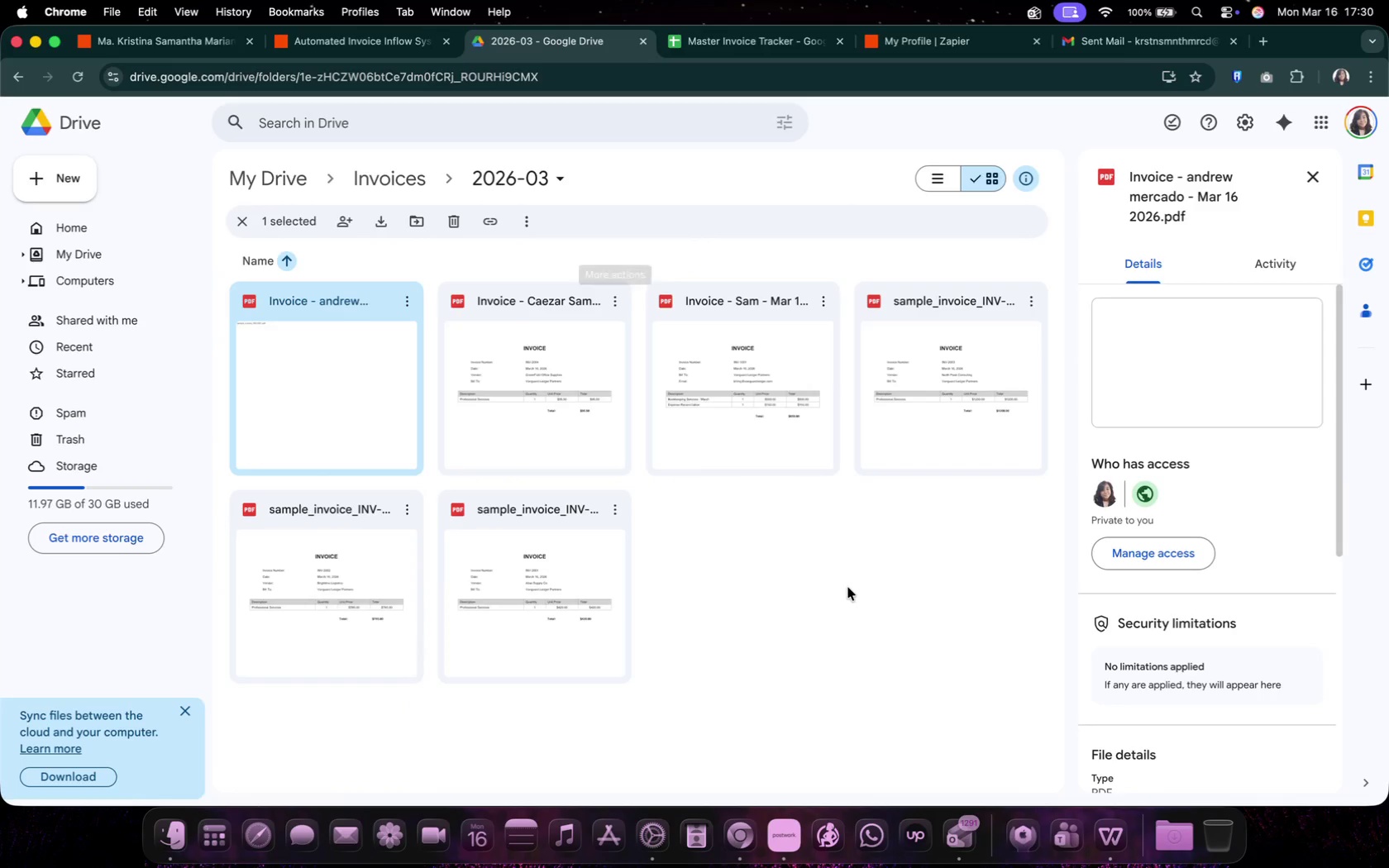 
left_click([316, 50])
 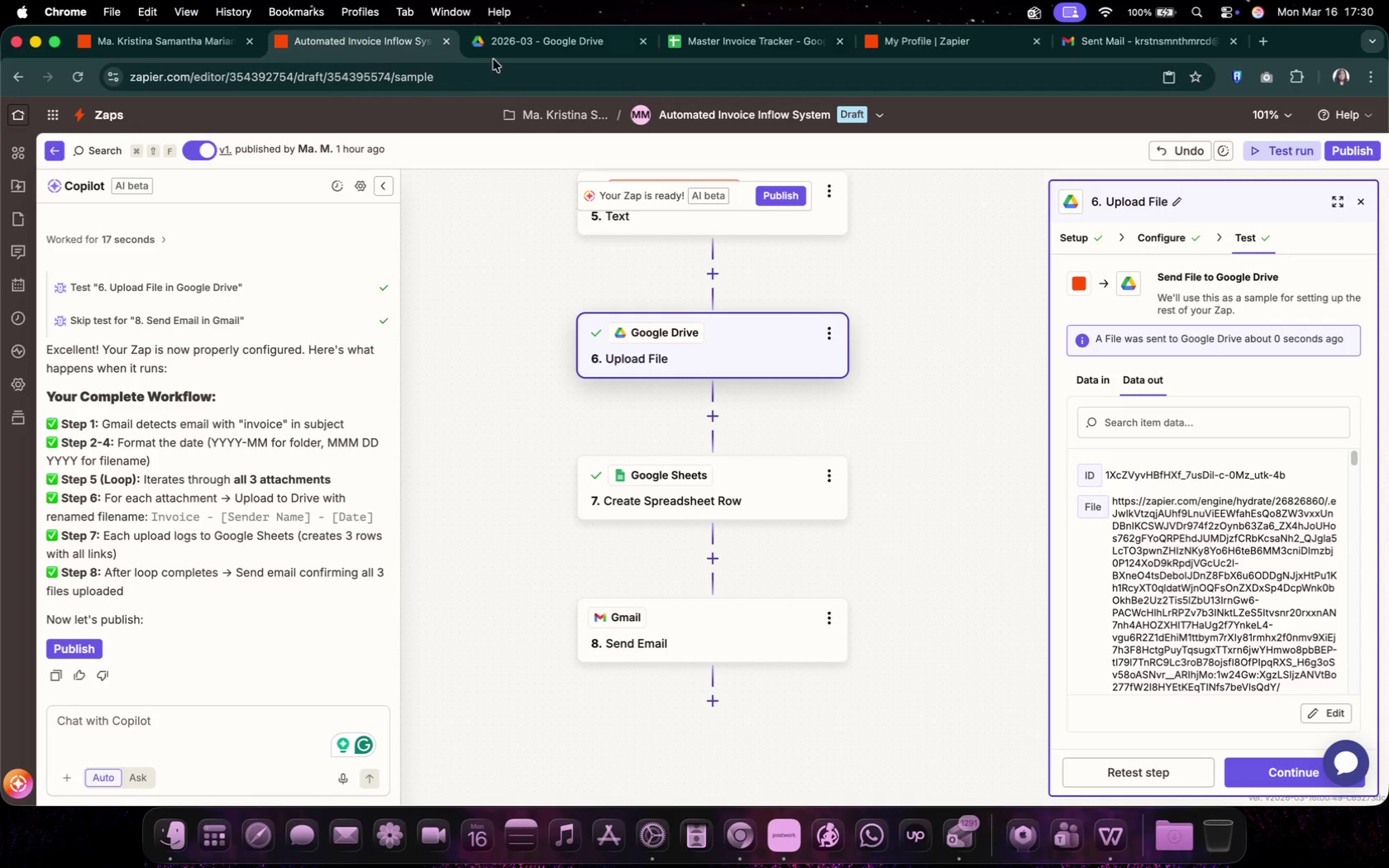 
left_click([527, 54])
 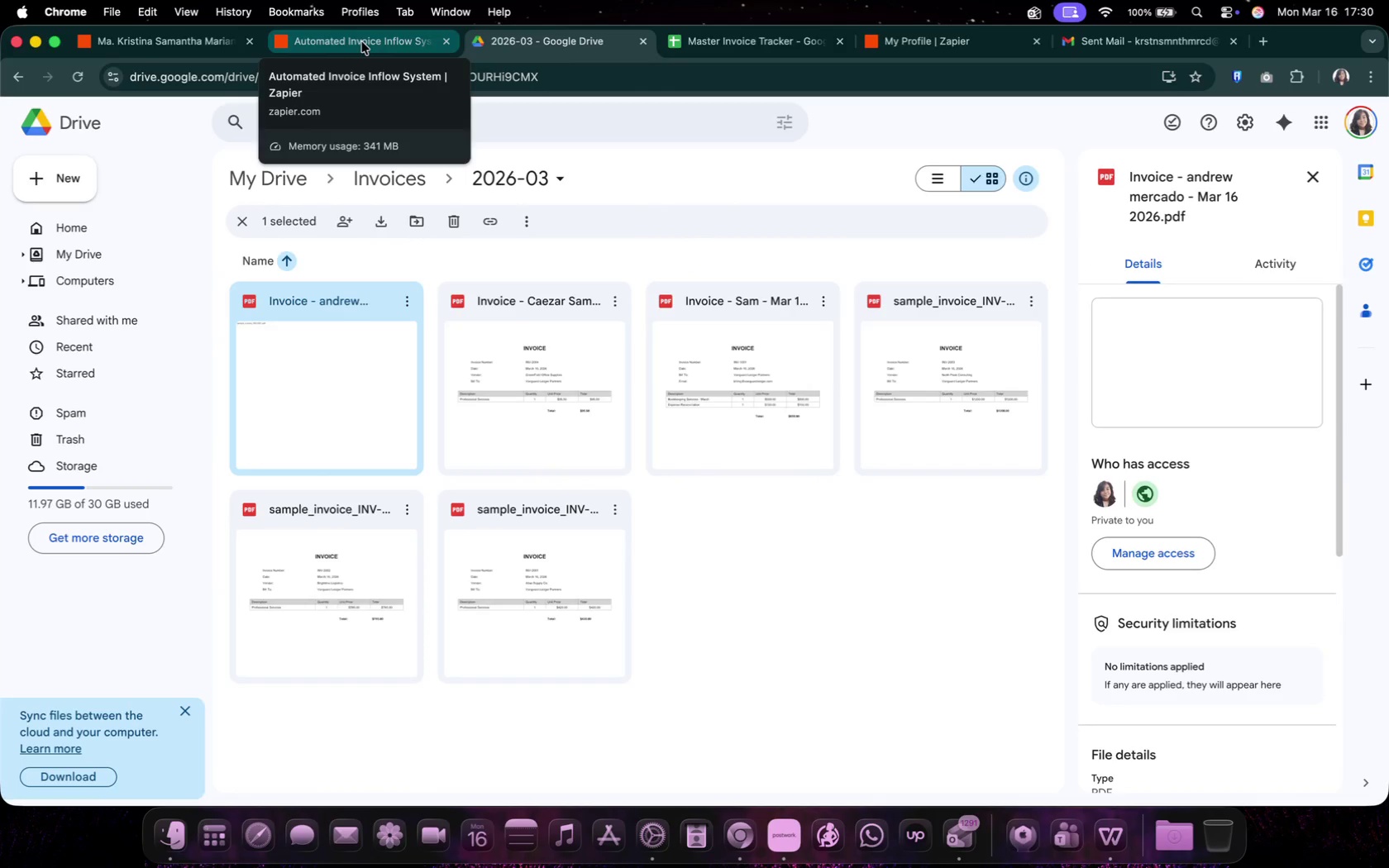 
left_click([362, 42])
 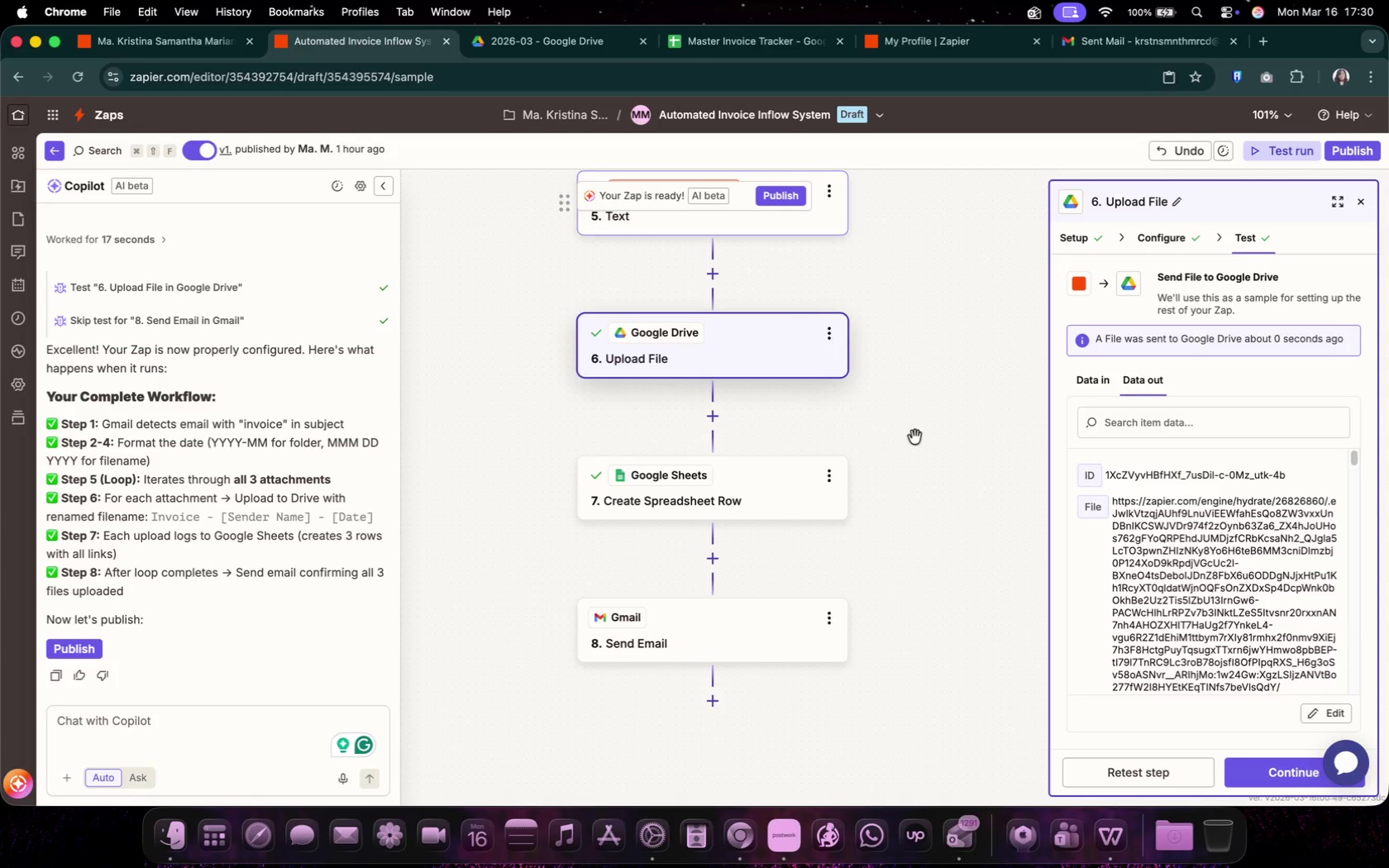 
left_click([1151, 238])
 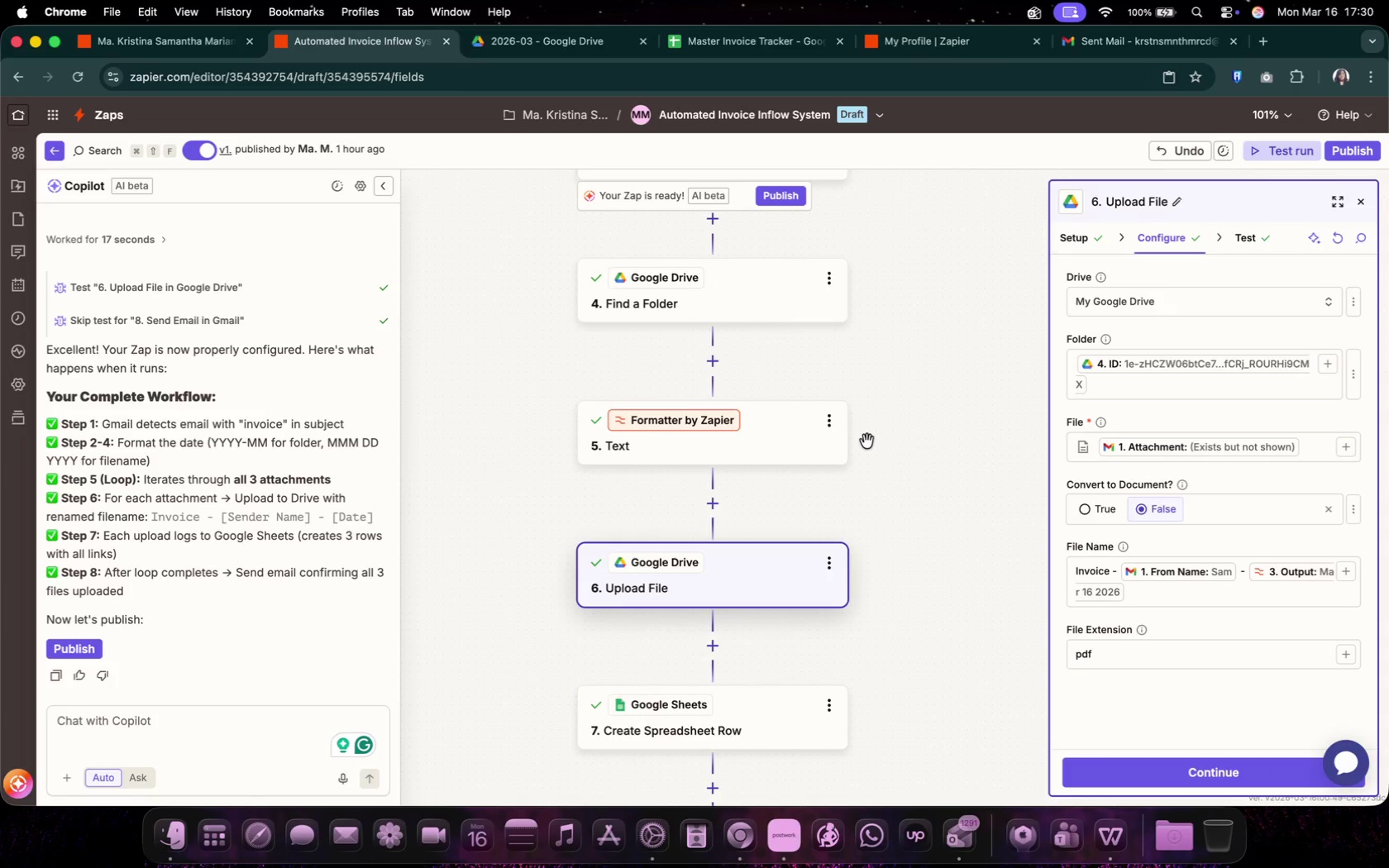 
scroll: coordinate [867, 441], scroll_direction: up, amount: 12.0
 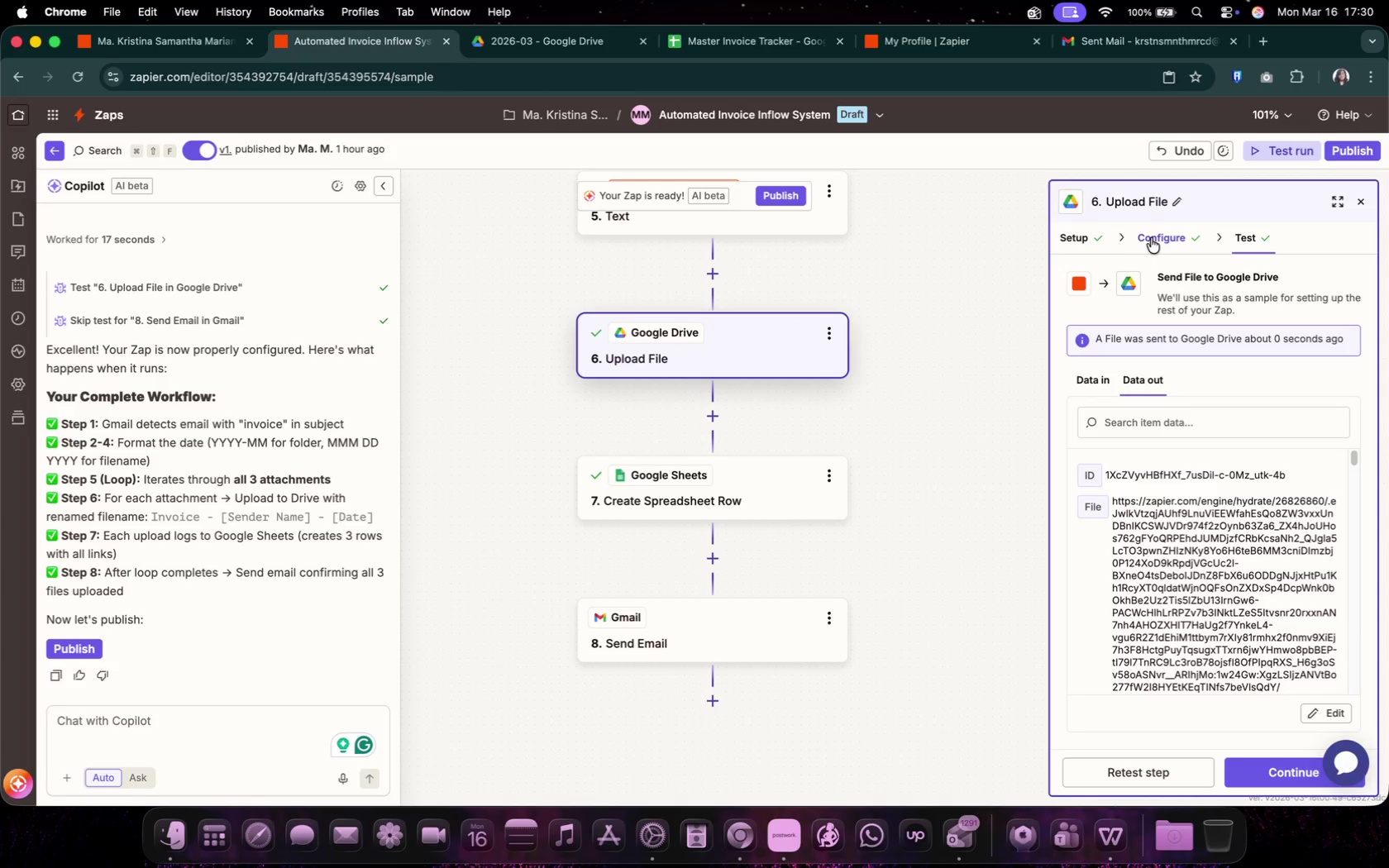 
left_click([737, 445])
 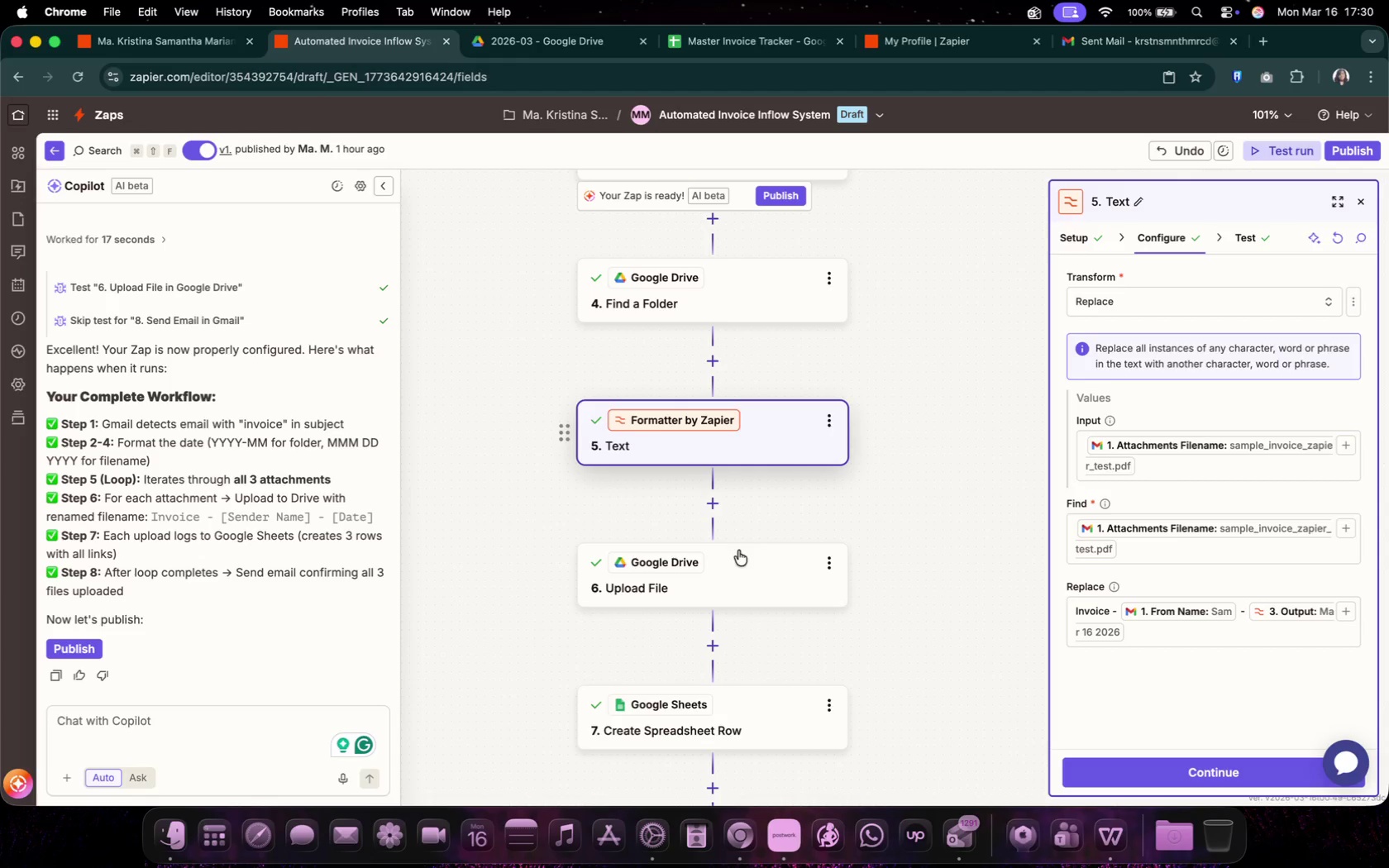 
left_click([753, 565])
 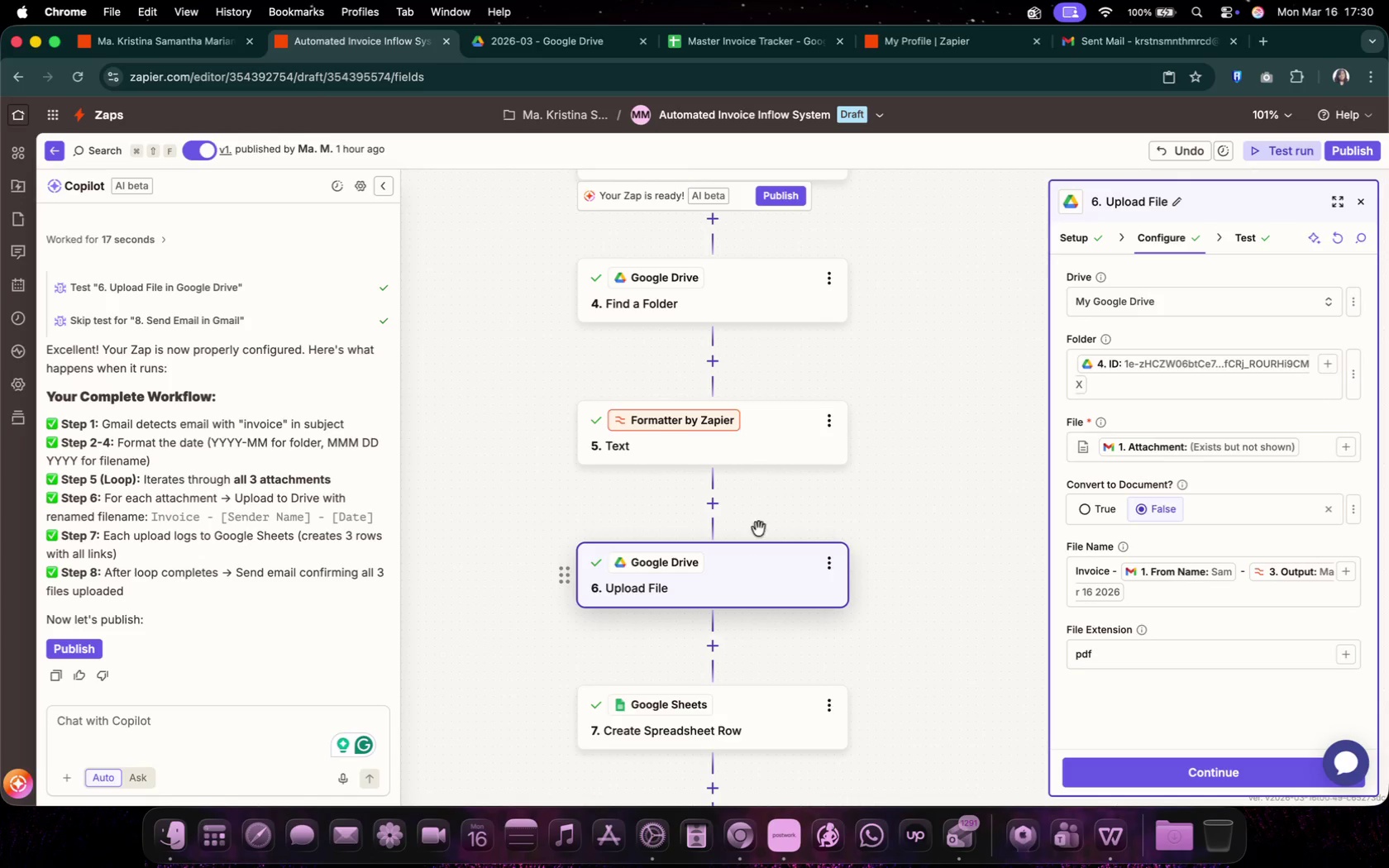 
left_click([761, 436])
 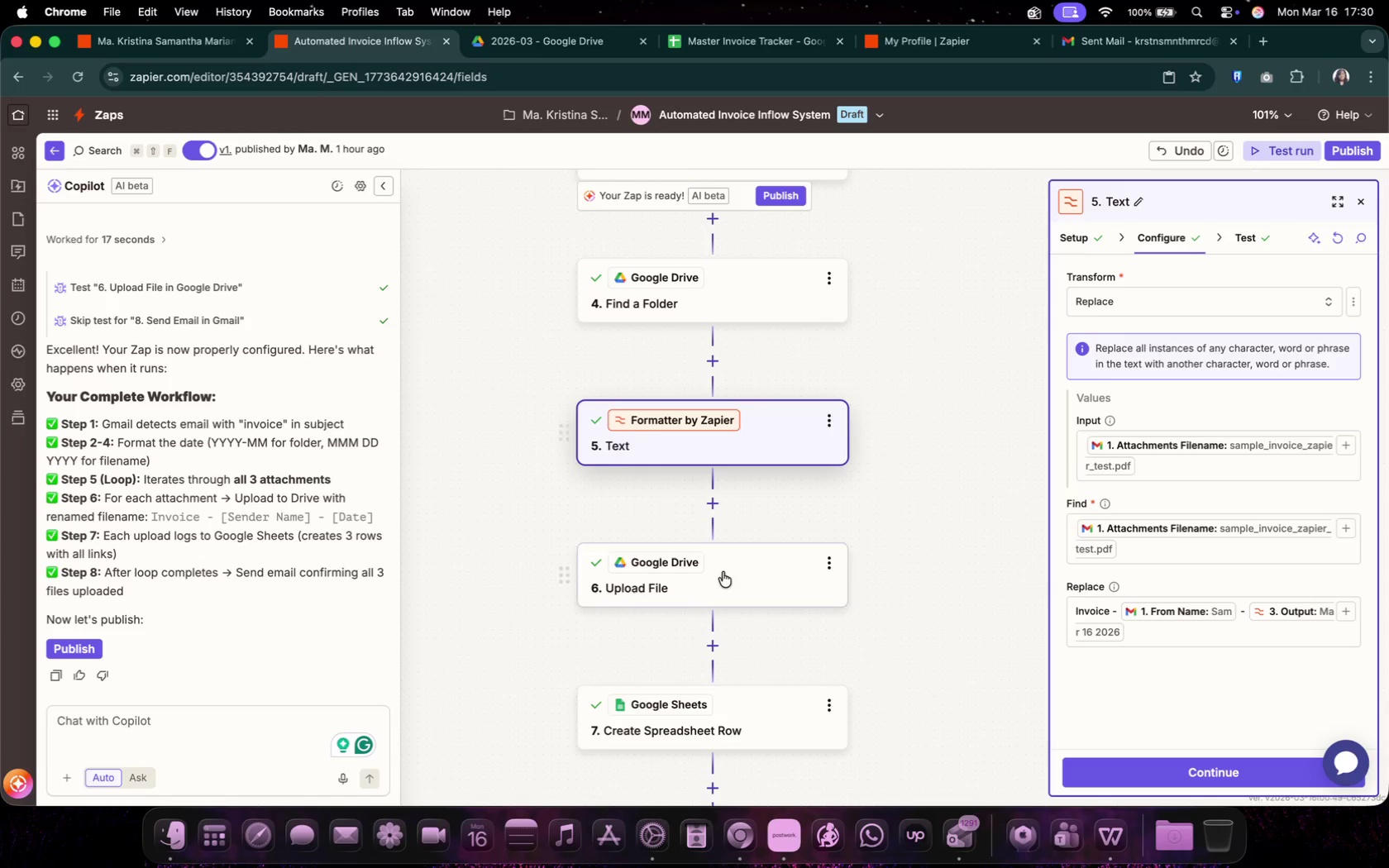 
left_click([757, 575])
 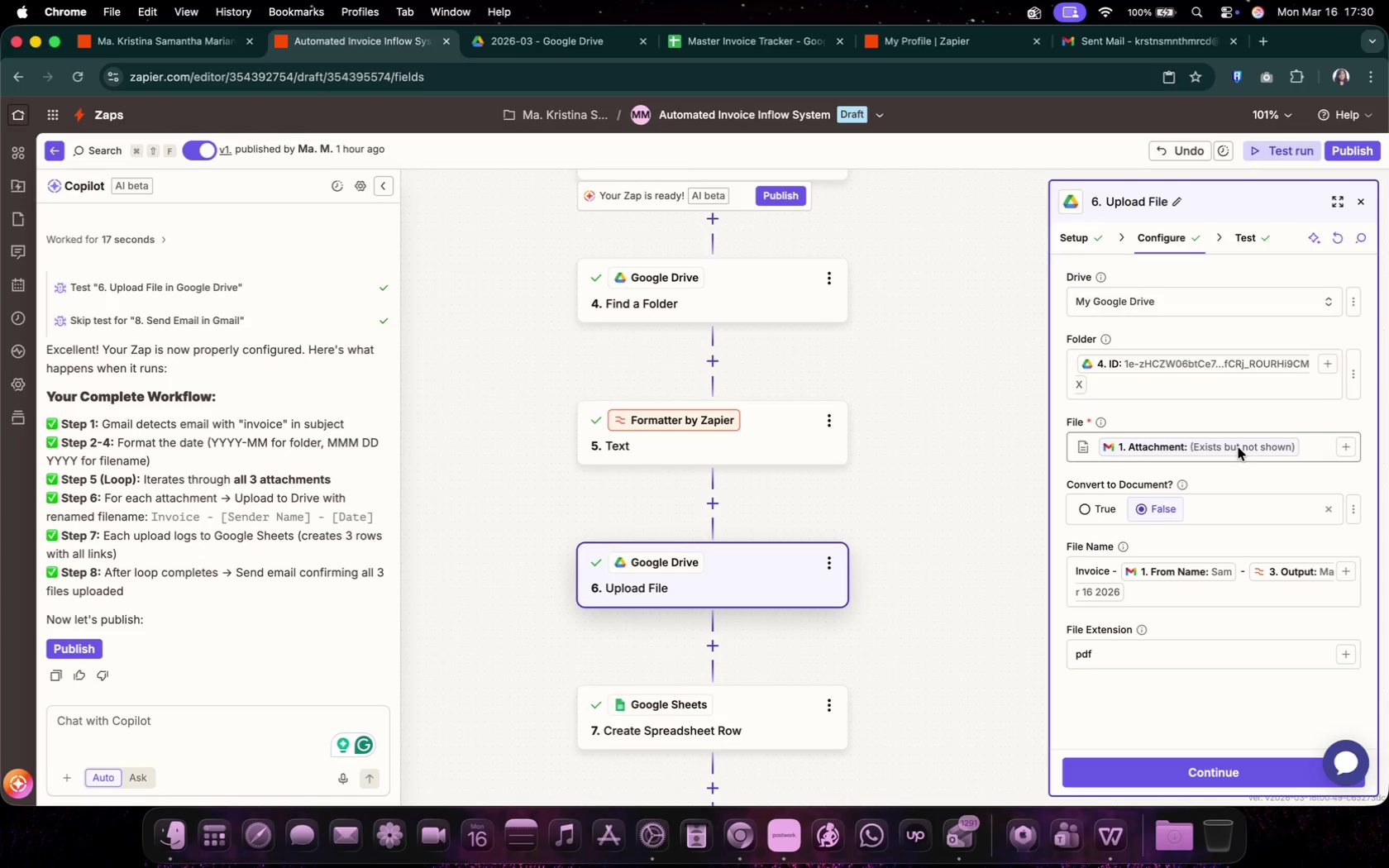 
left_click([1241, 446])
 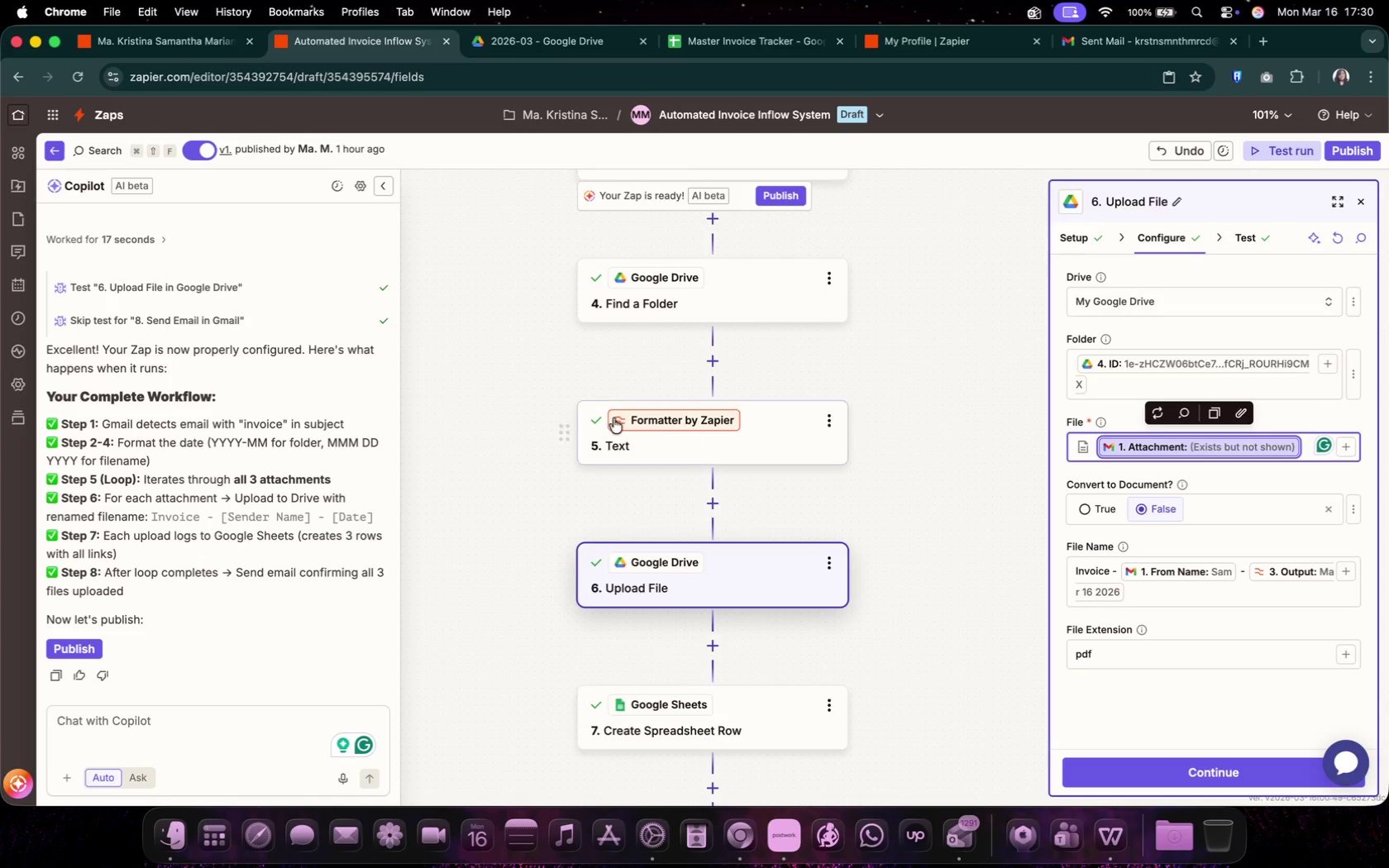 
left_click([781, 441])
 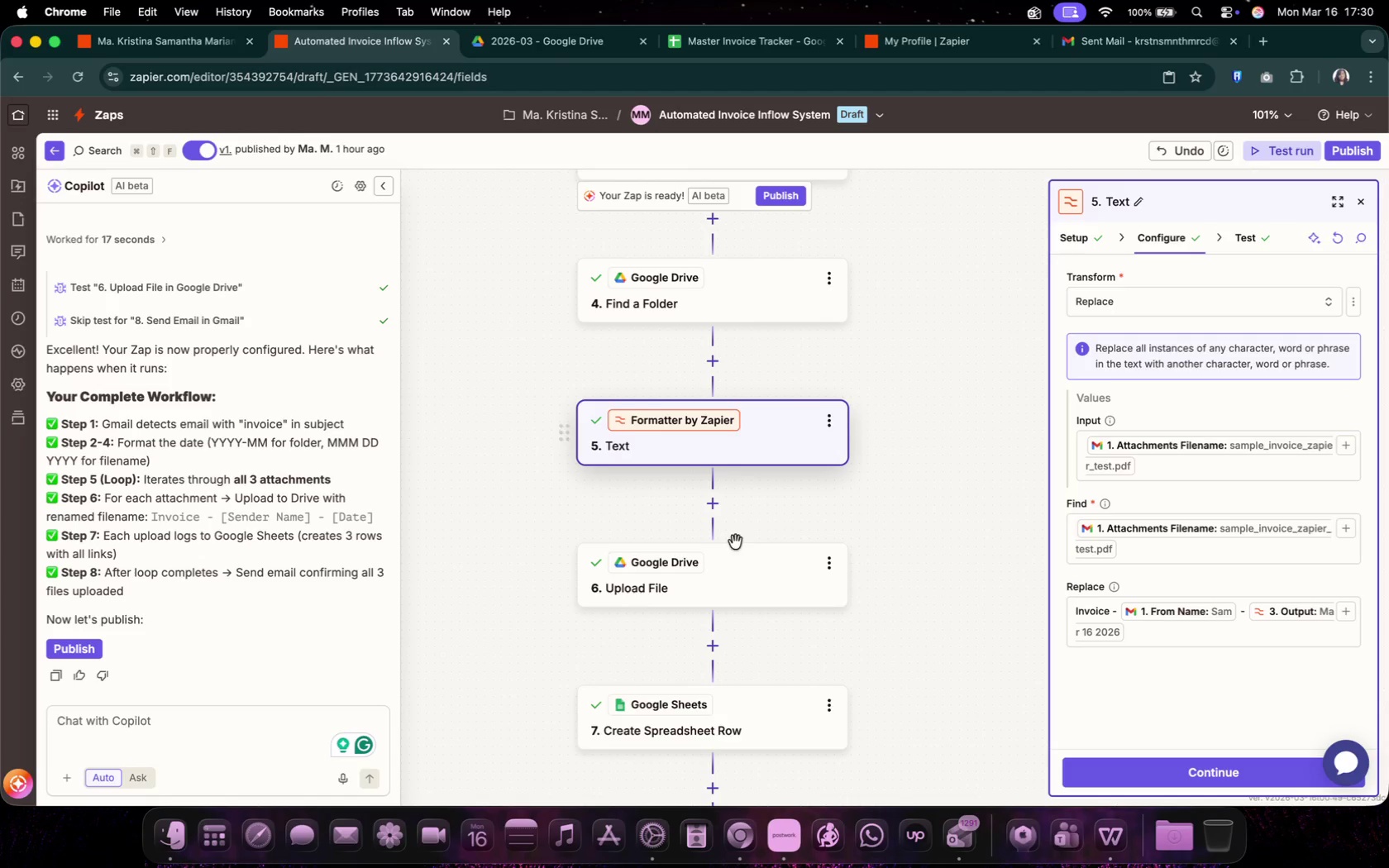 
left_click([742, 567])
 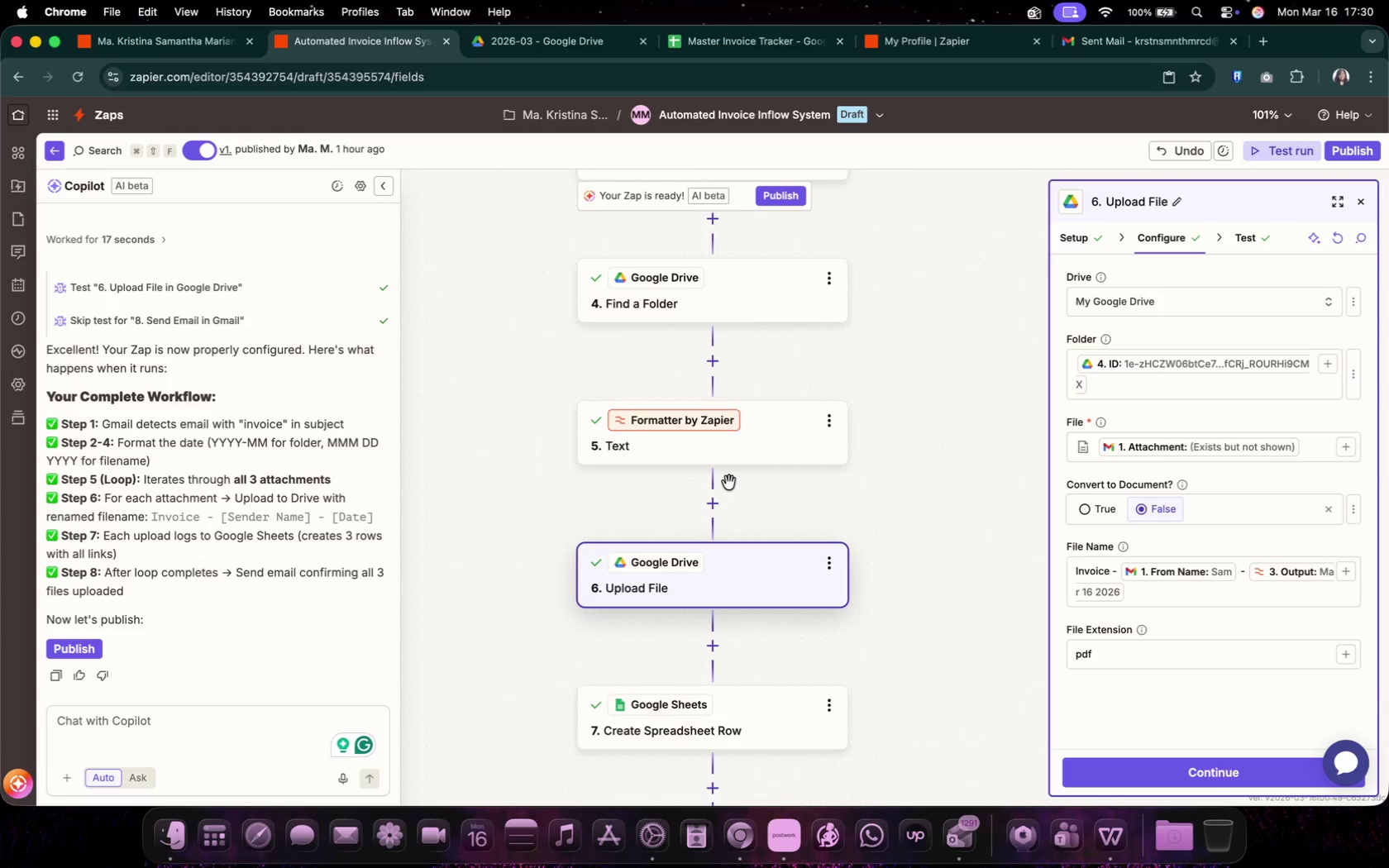 
left_click([732, 460])
 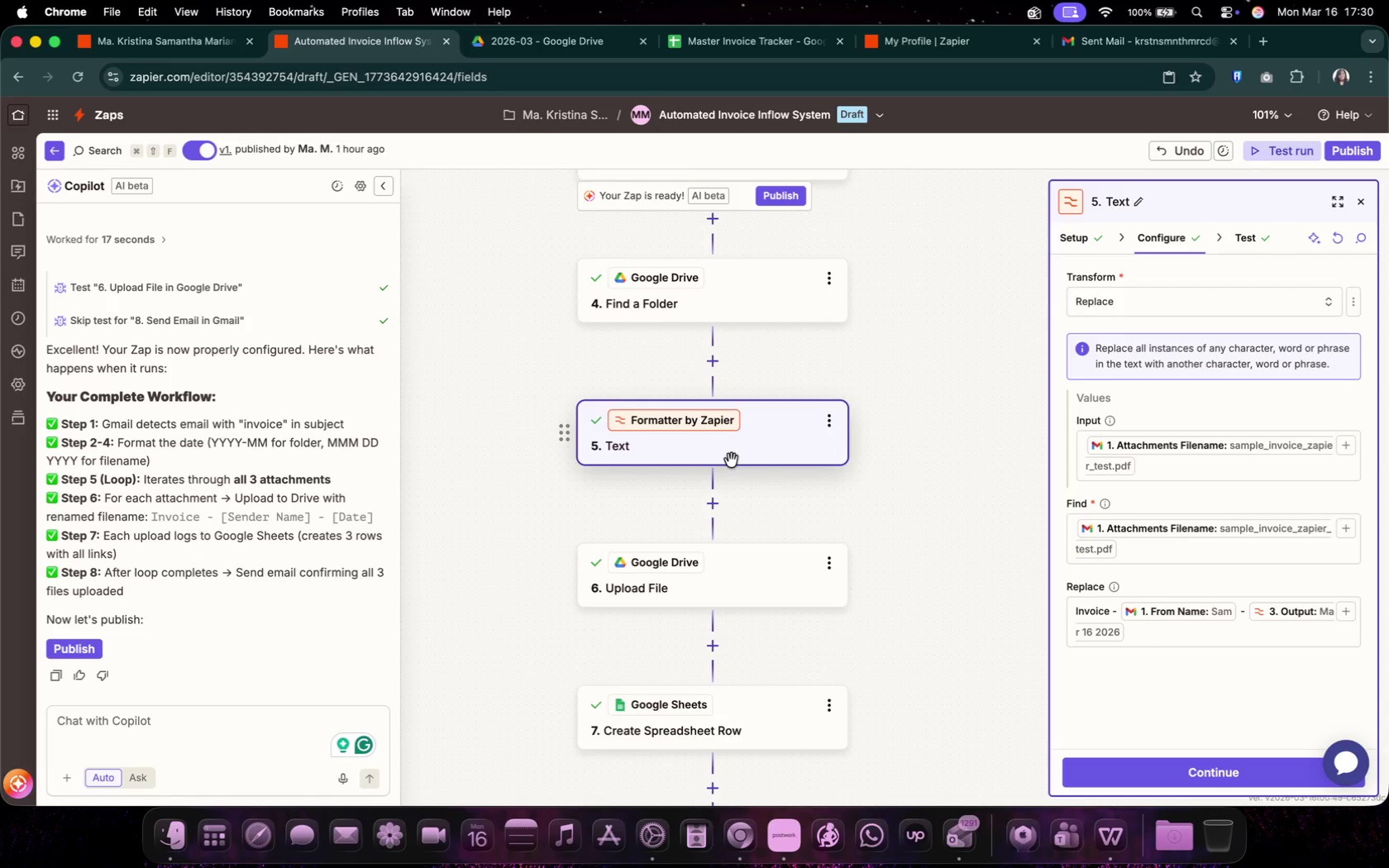 
wait(12.1)
 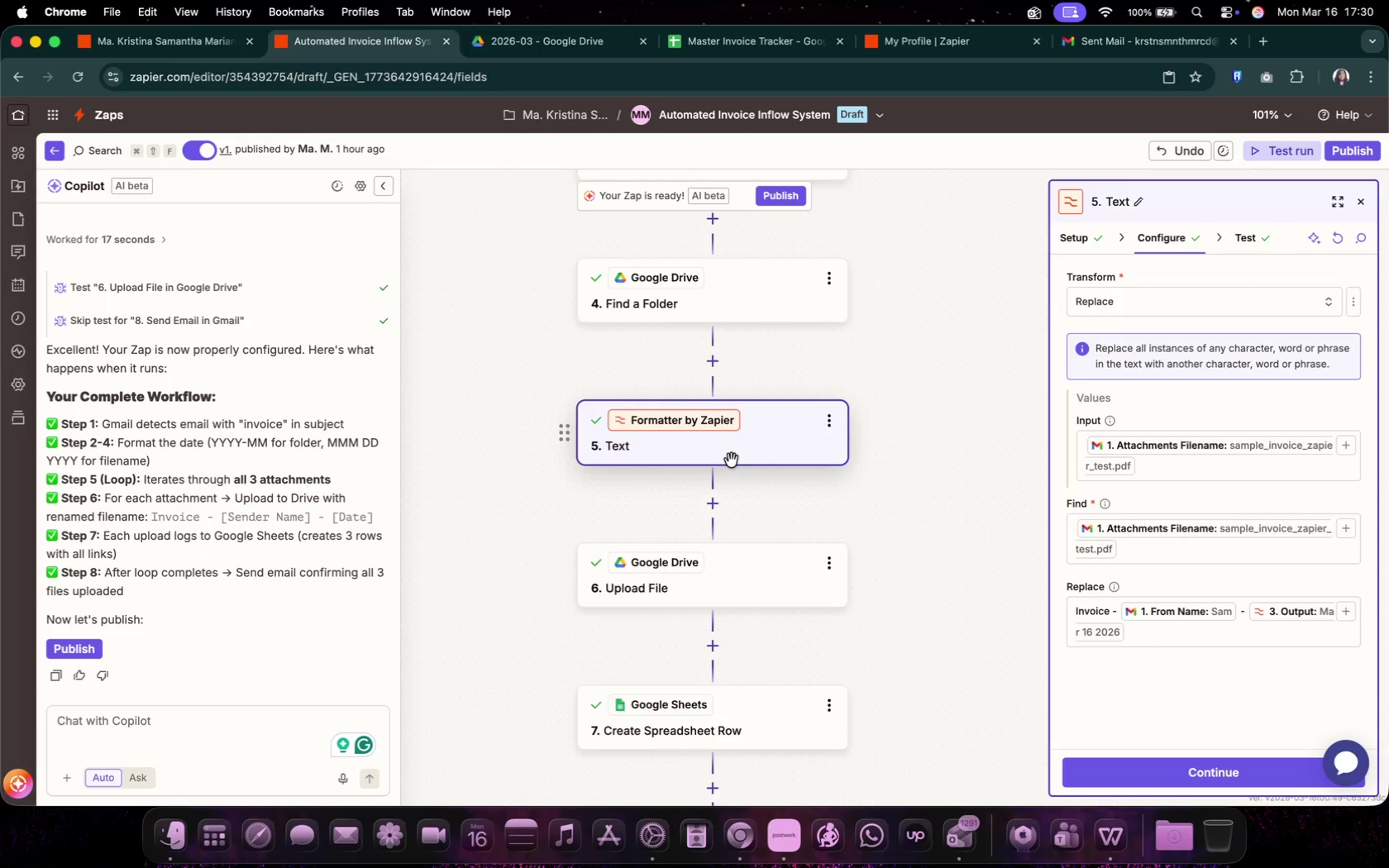 
left_click([751, 573])
 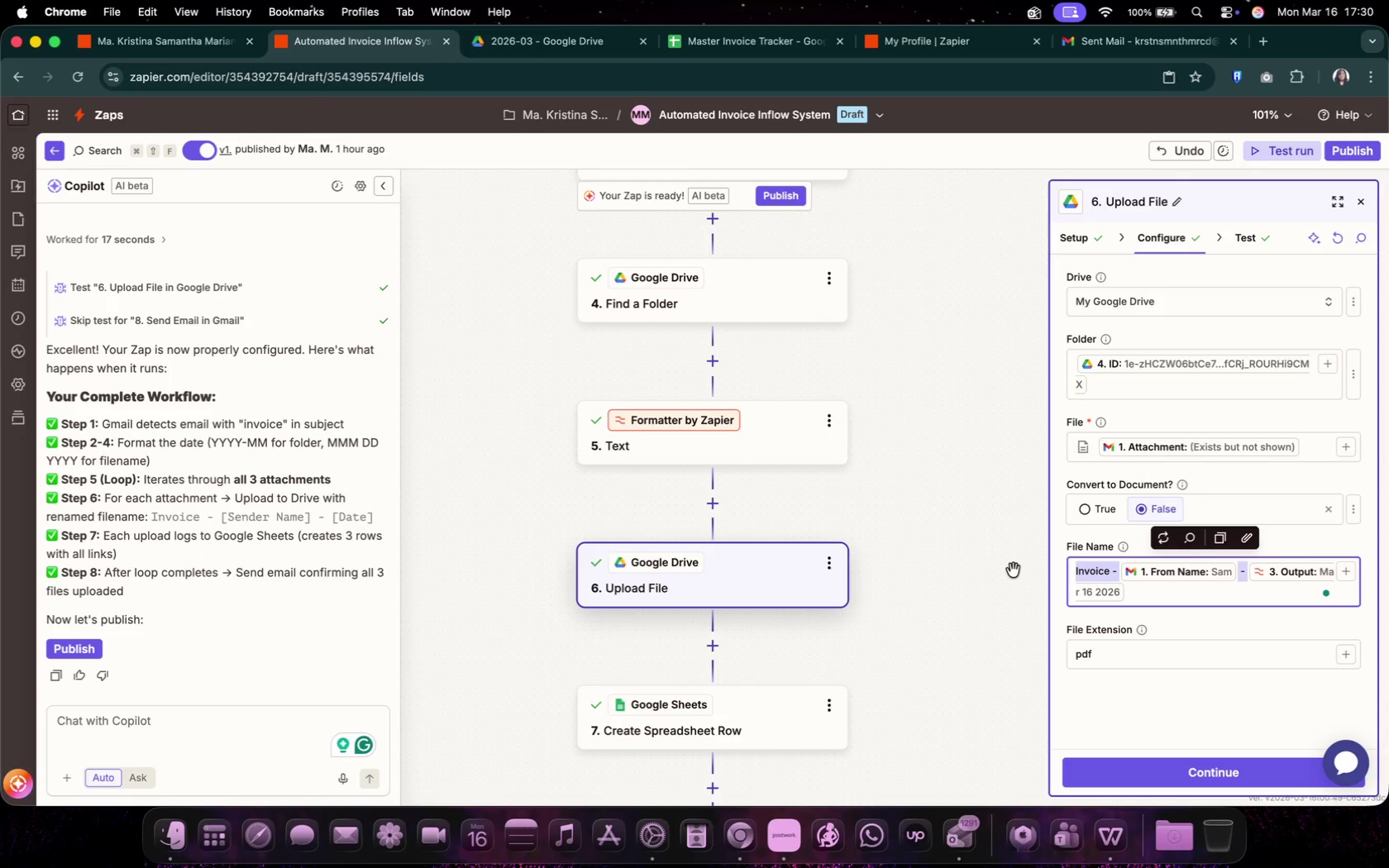 
left_click_drag(start_coordinate=[1132, 594], to_coordinate=[1014, 570])
 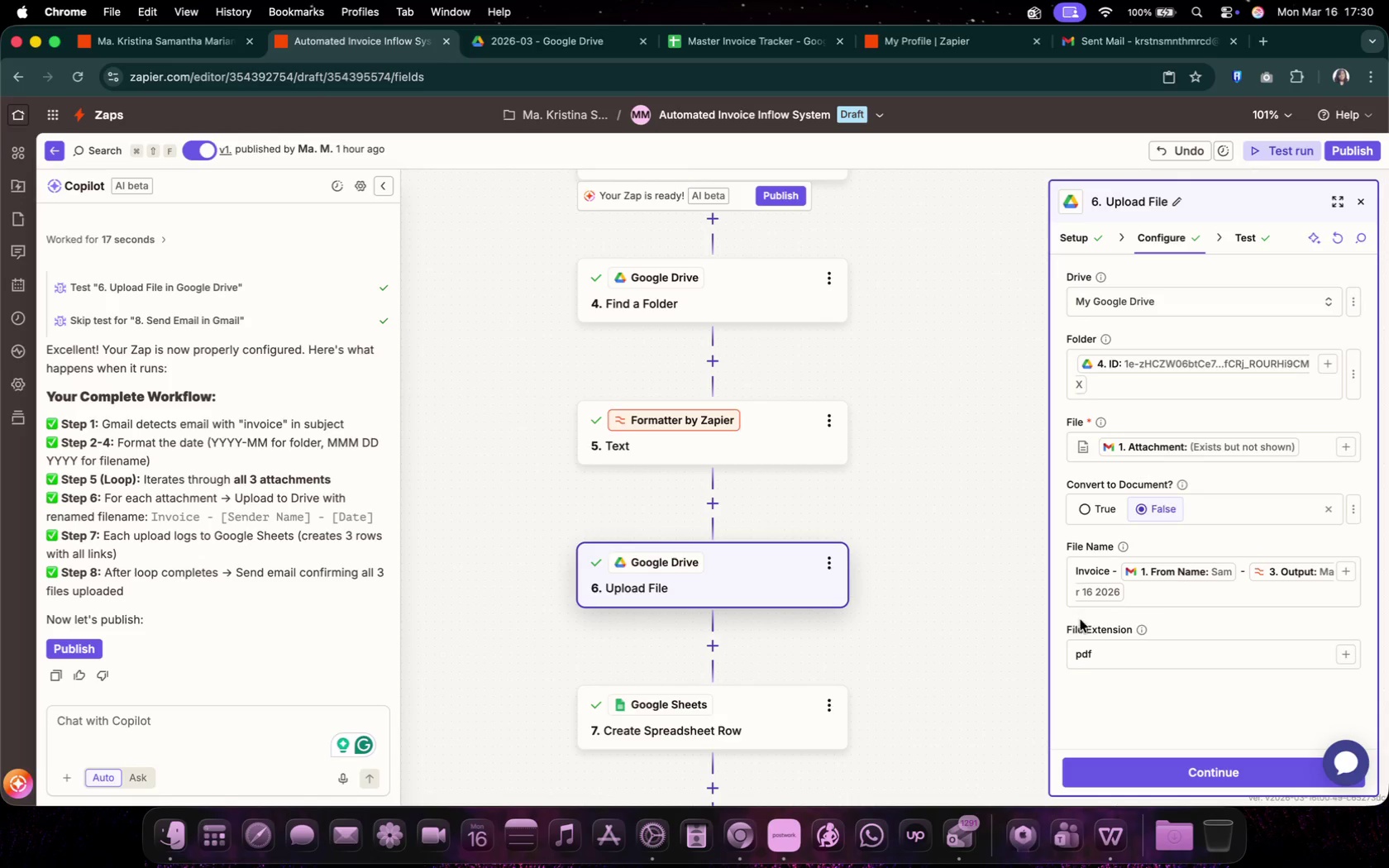 
key(Backspace)
 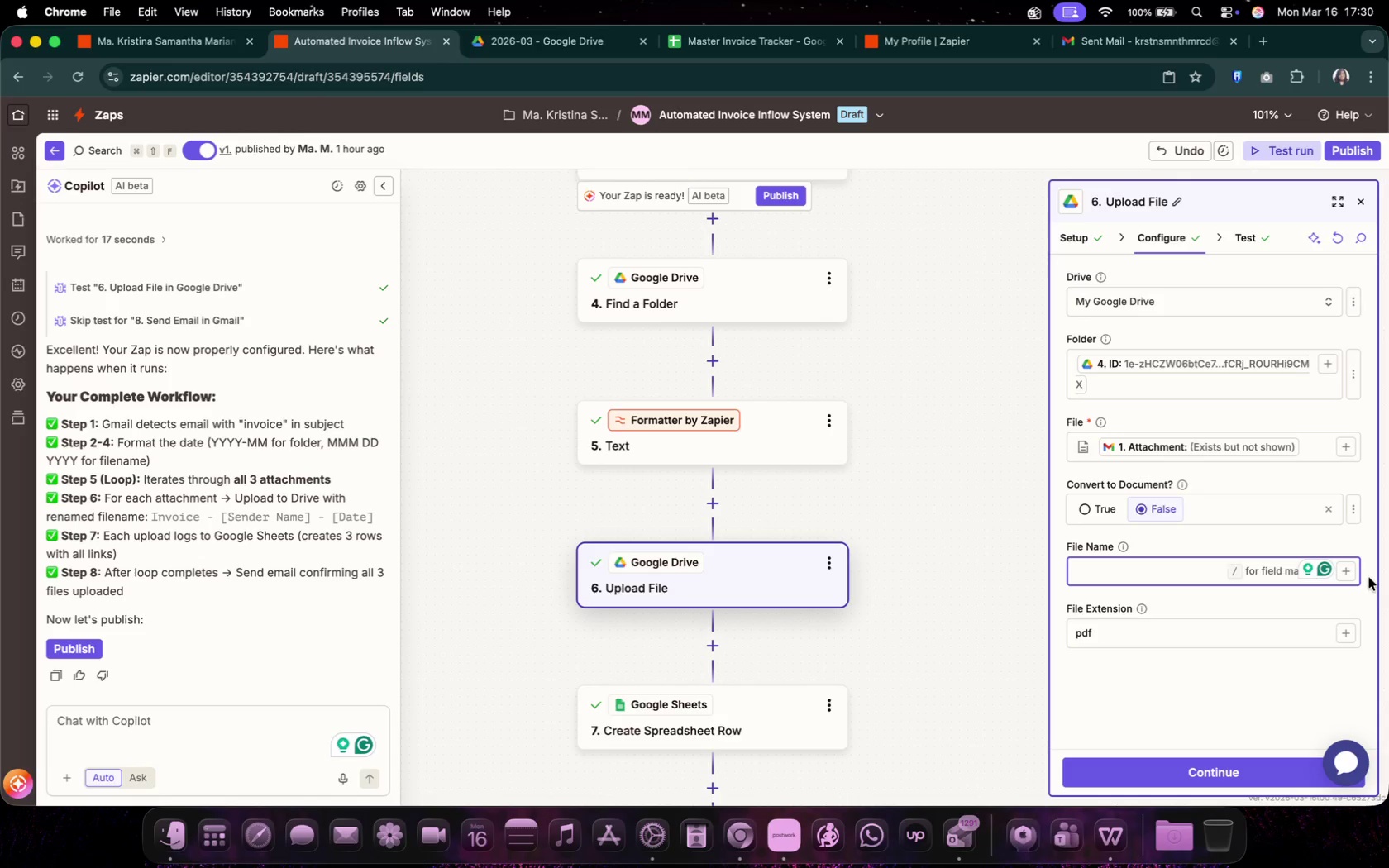 
double_click([1357, 576])
 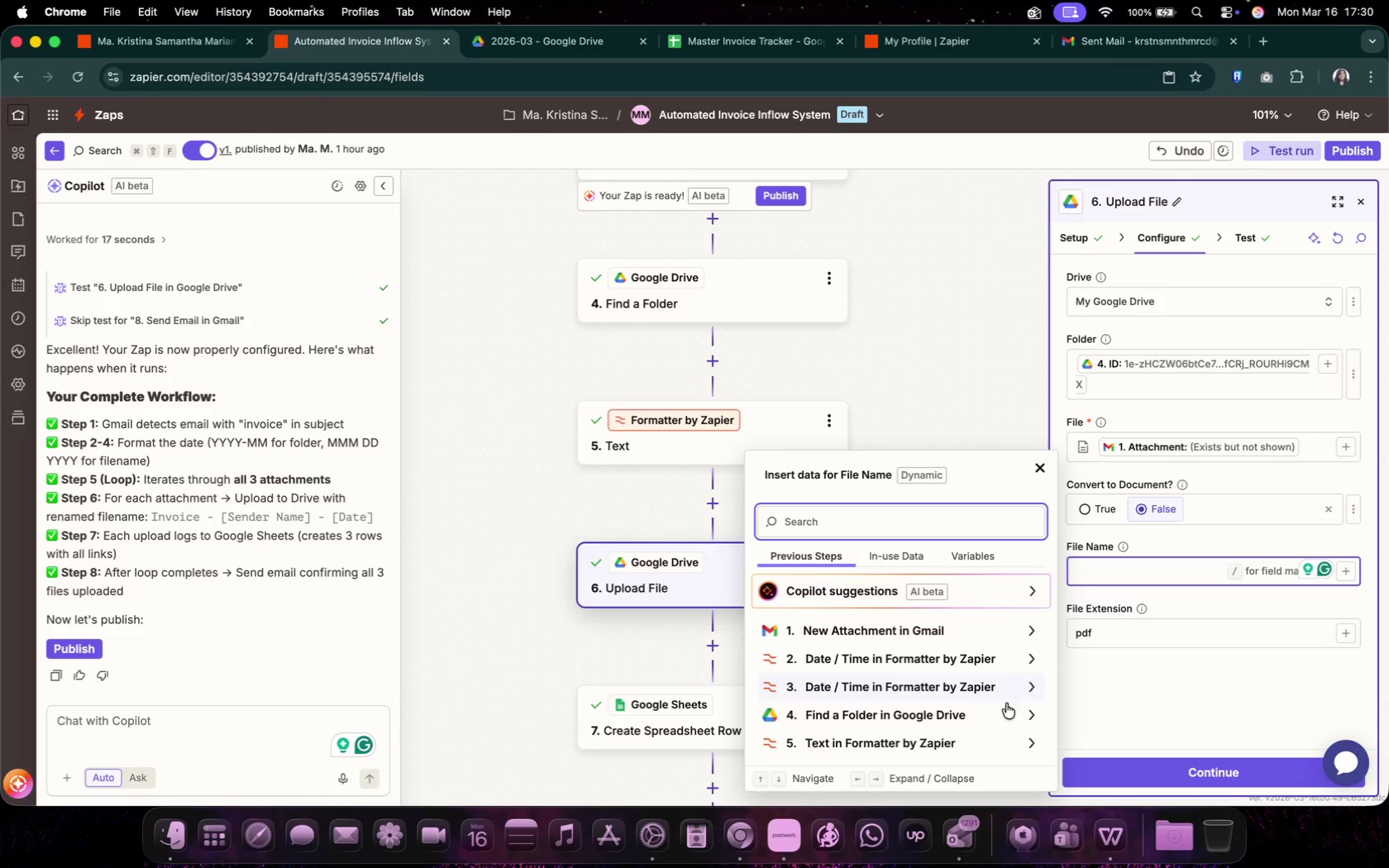 
left_click([976, 749])
 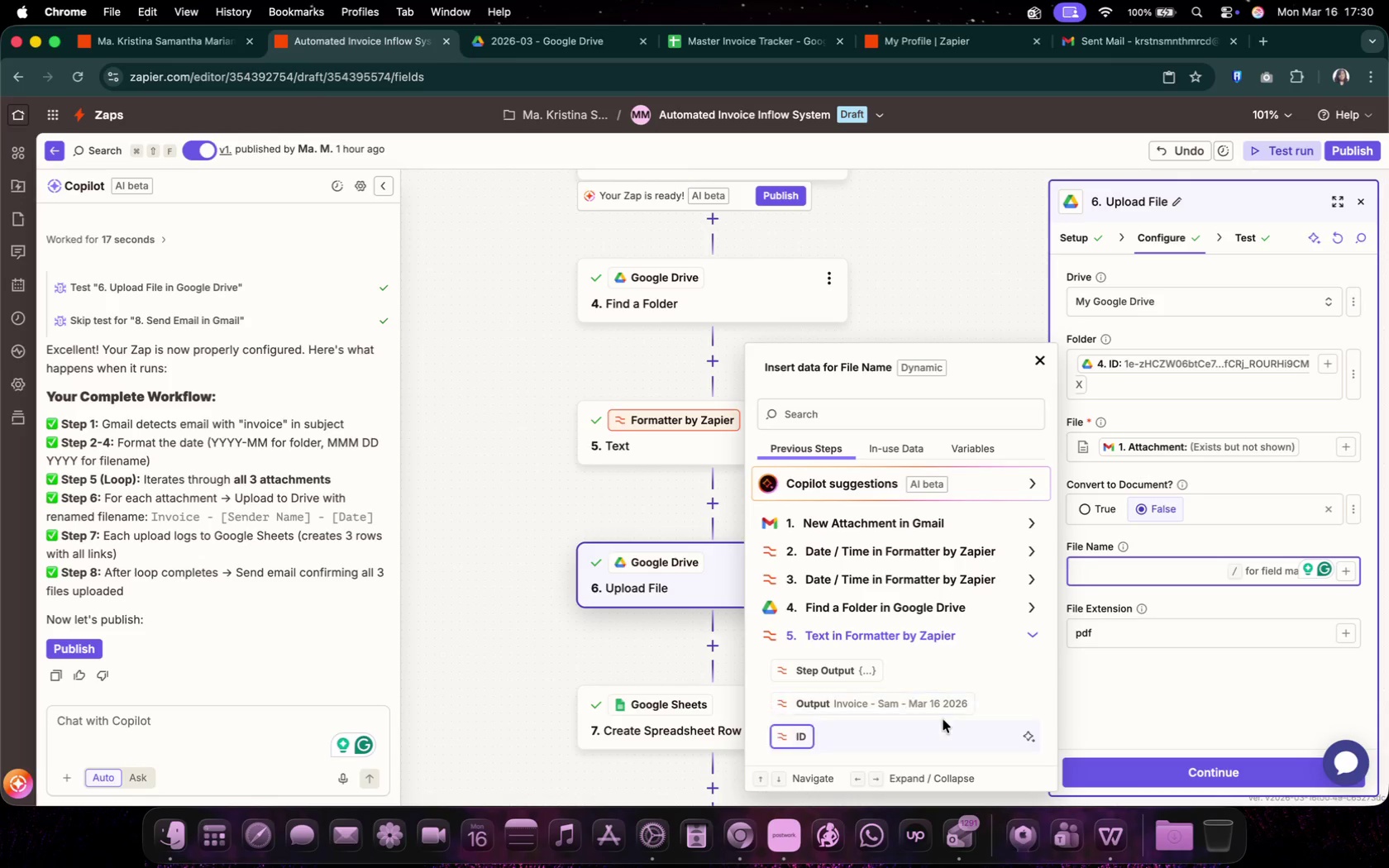 
left_click([947, 698])
 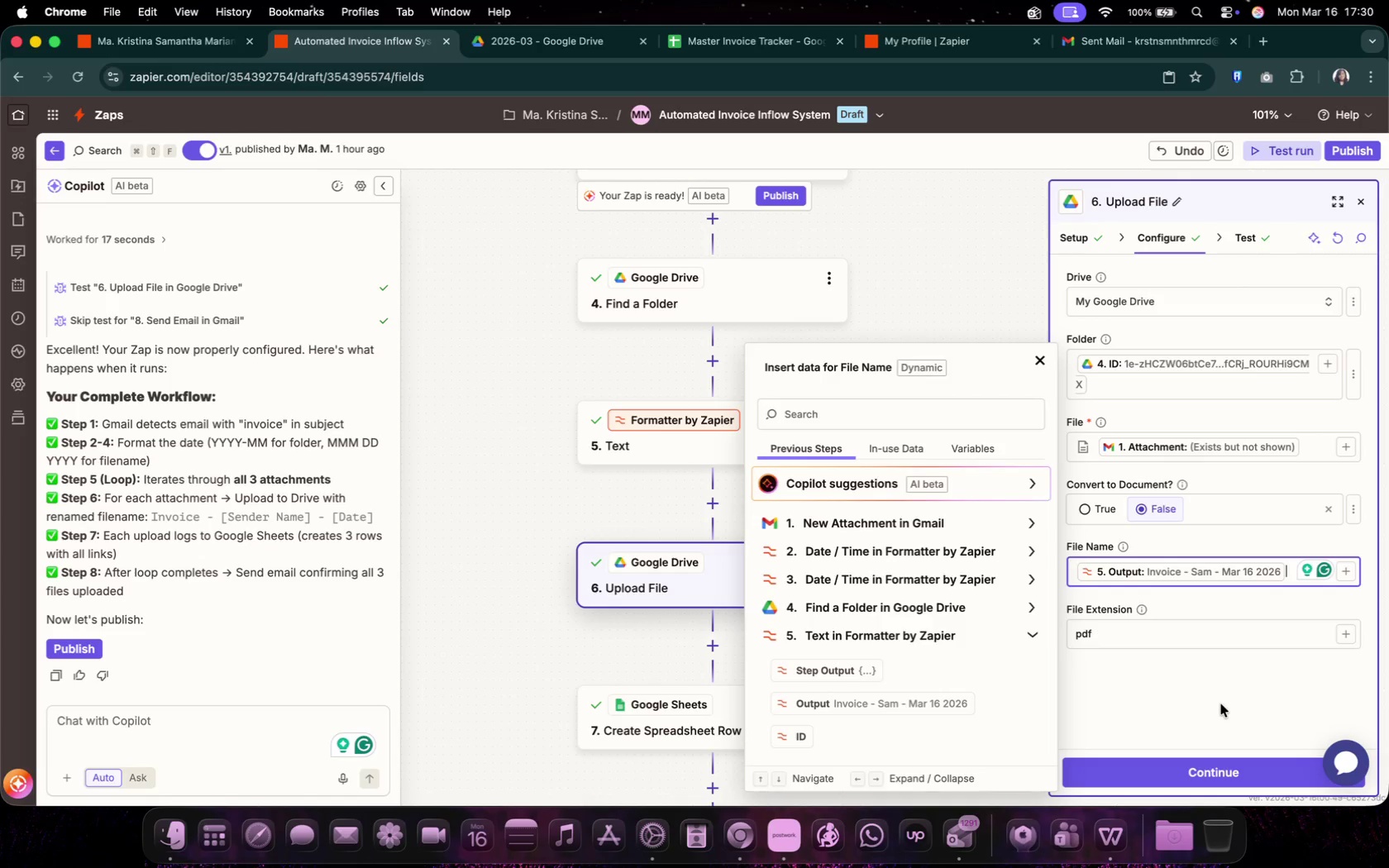 
left_click([1221, 704])
 